 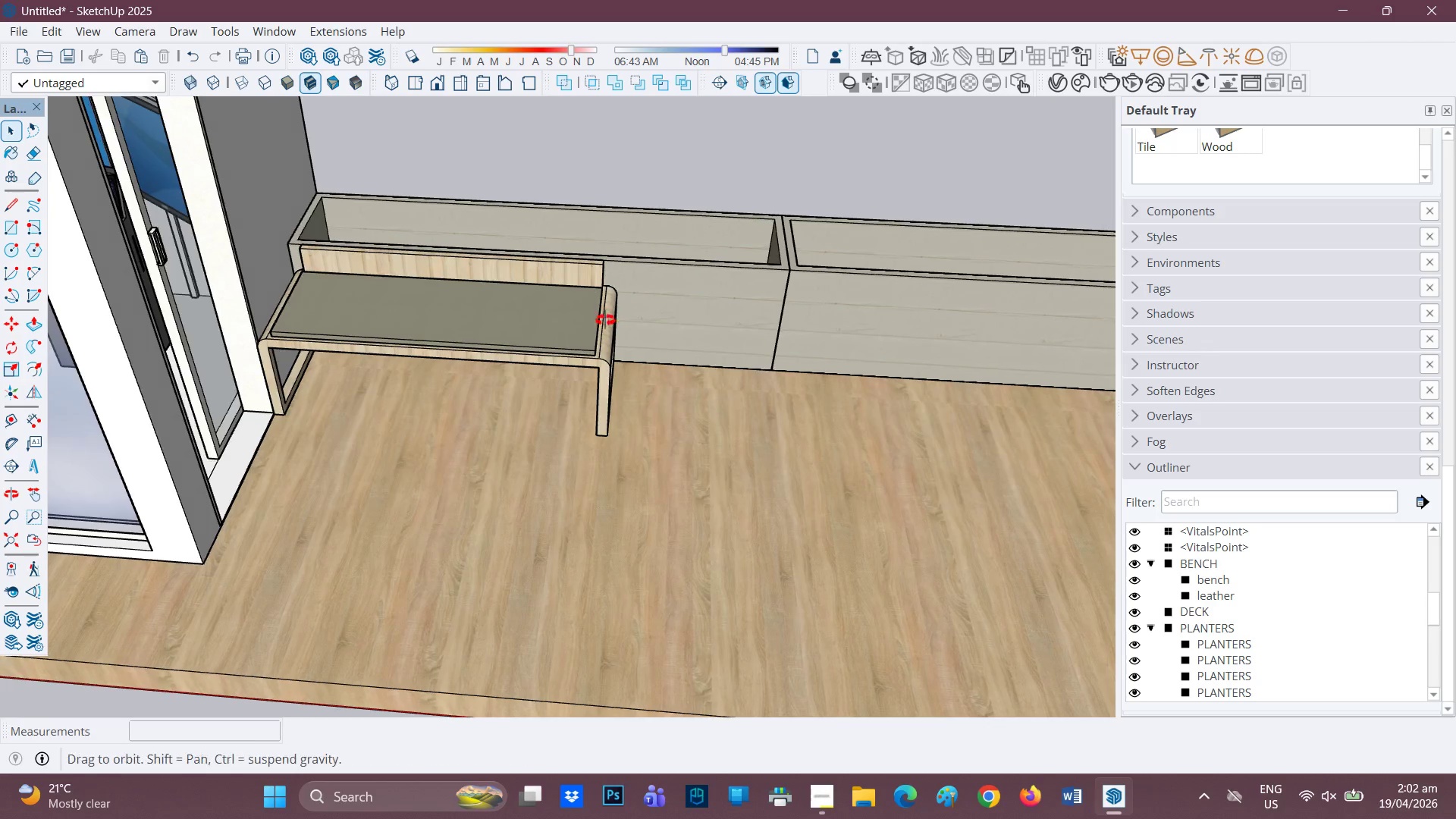 
left_click([574, 336])
 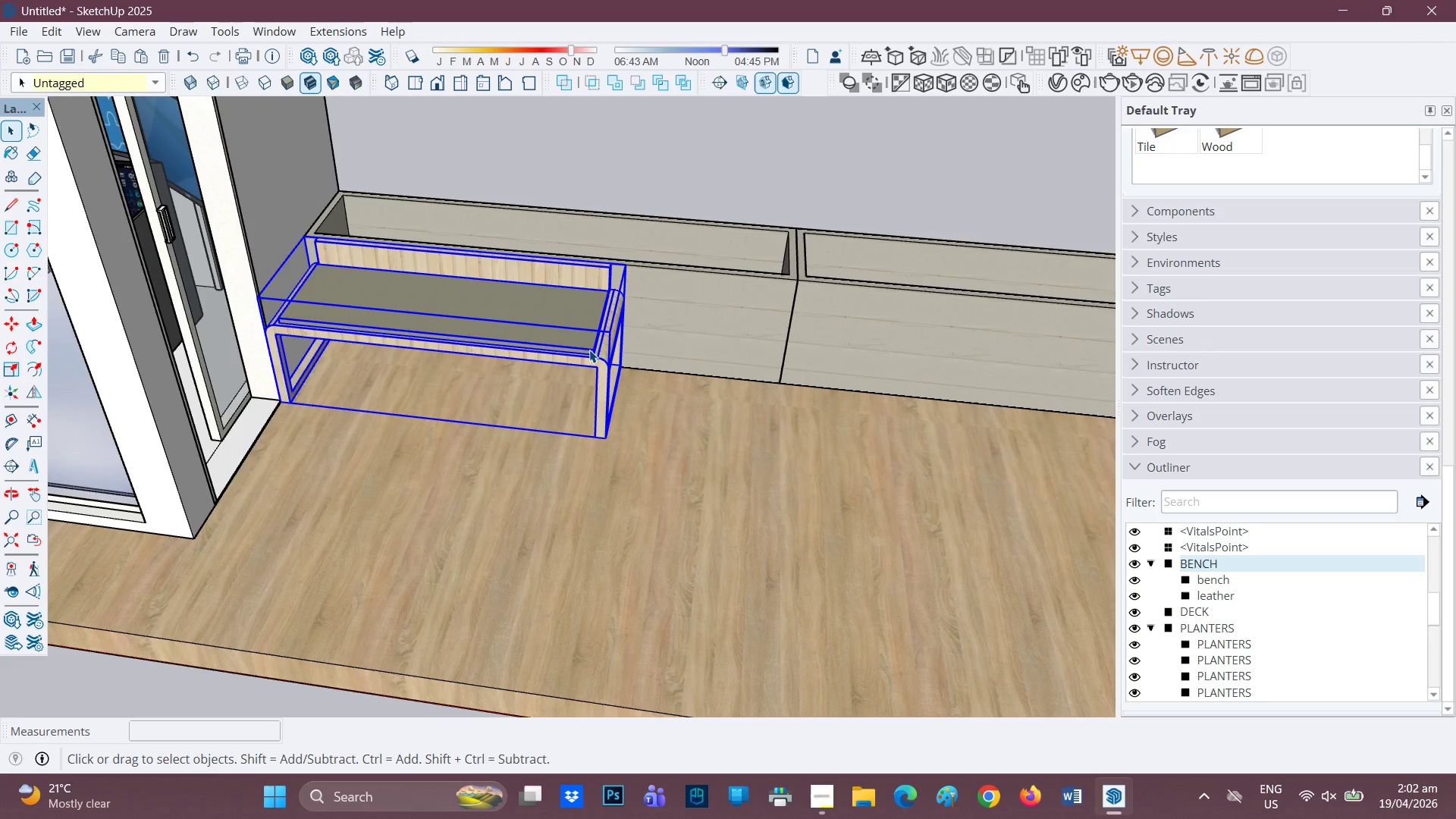 
key(M)
 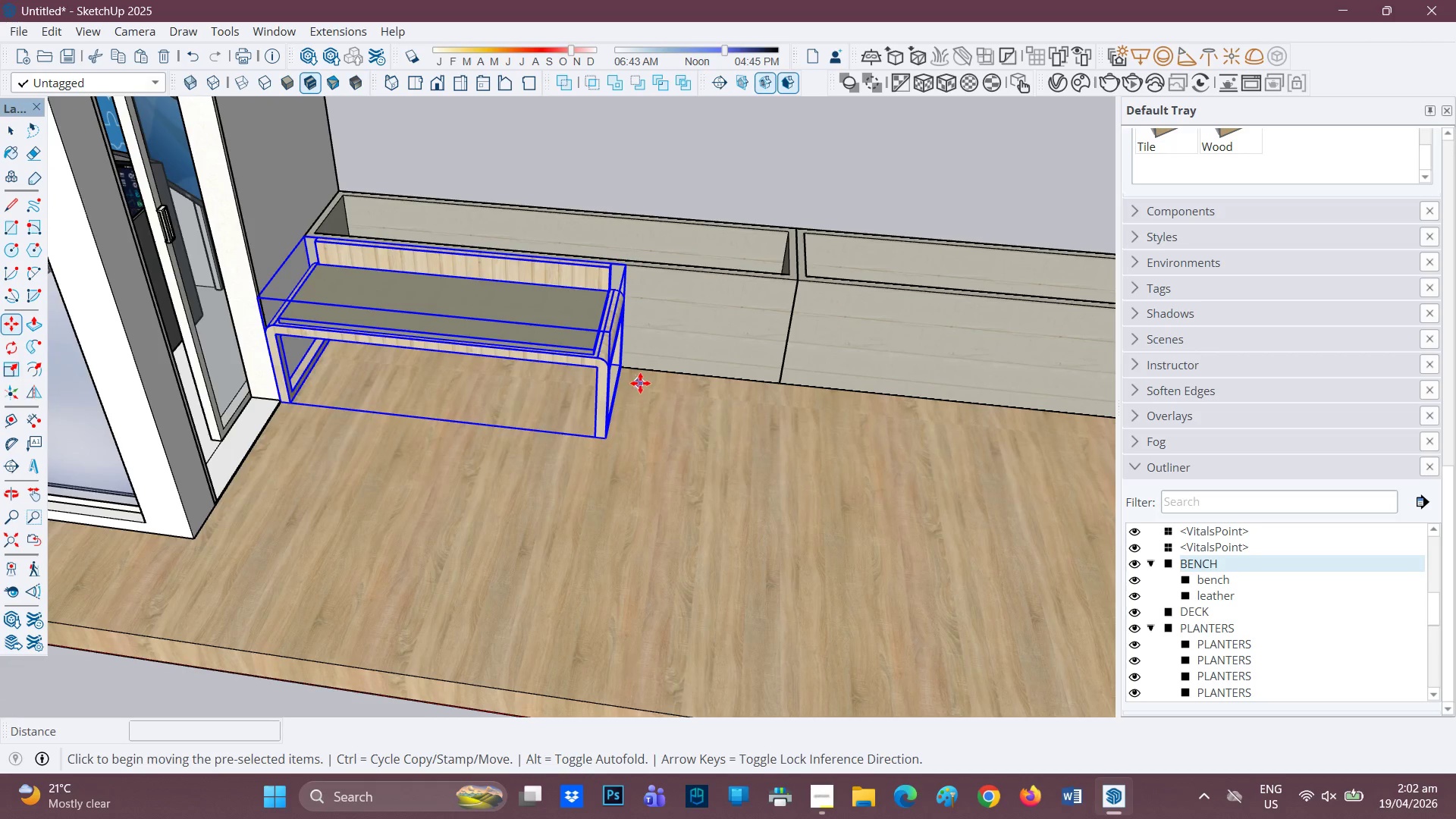 
scroll: coordinate [636, 388], scroll_direction: down, amount: 1.0
 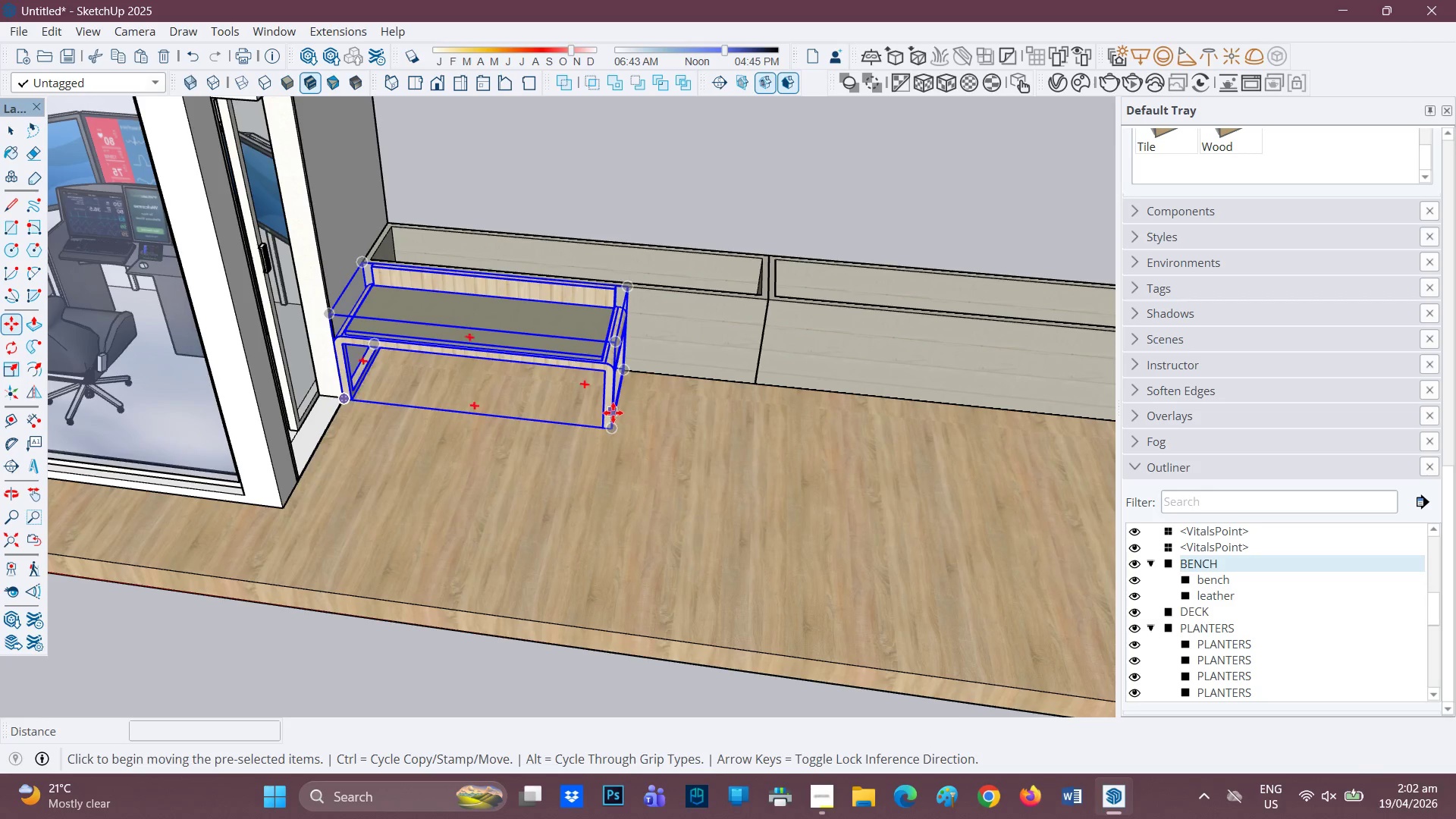 
key(Control+ControlRight)
 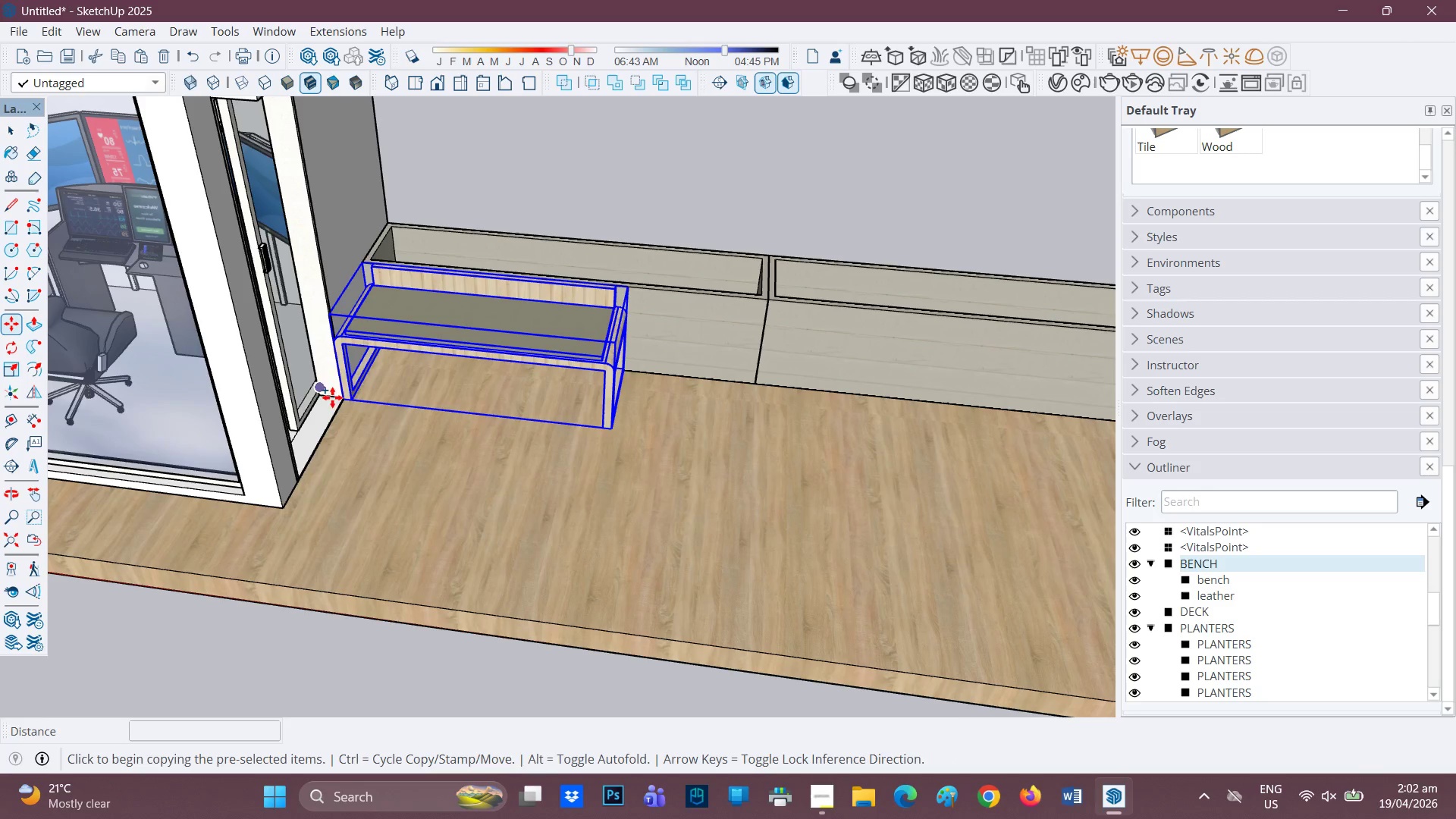 
left_click([340, 397])
 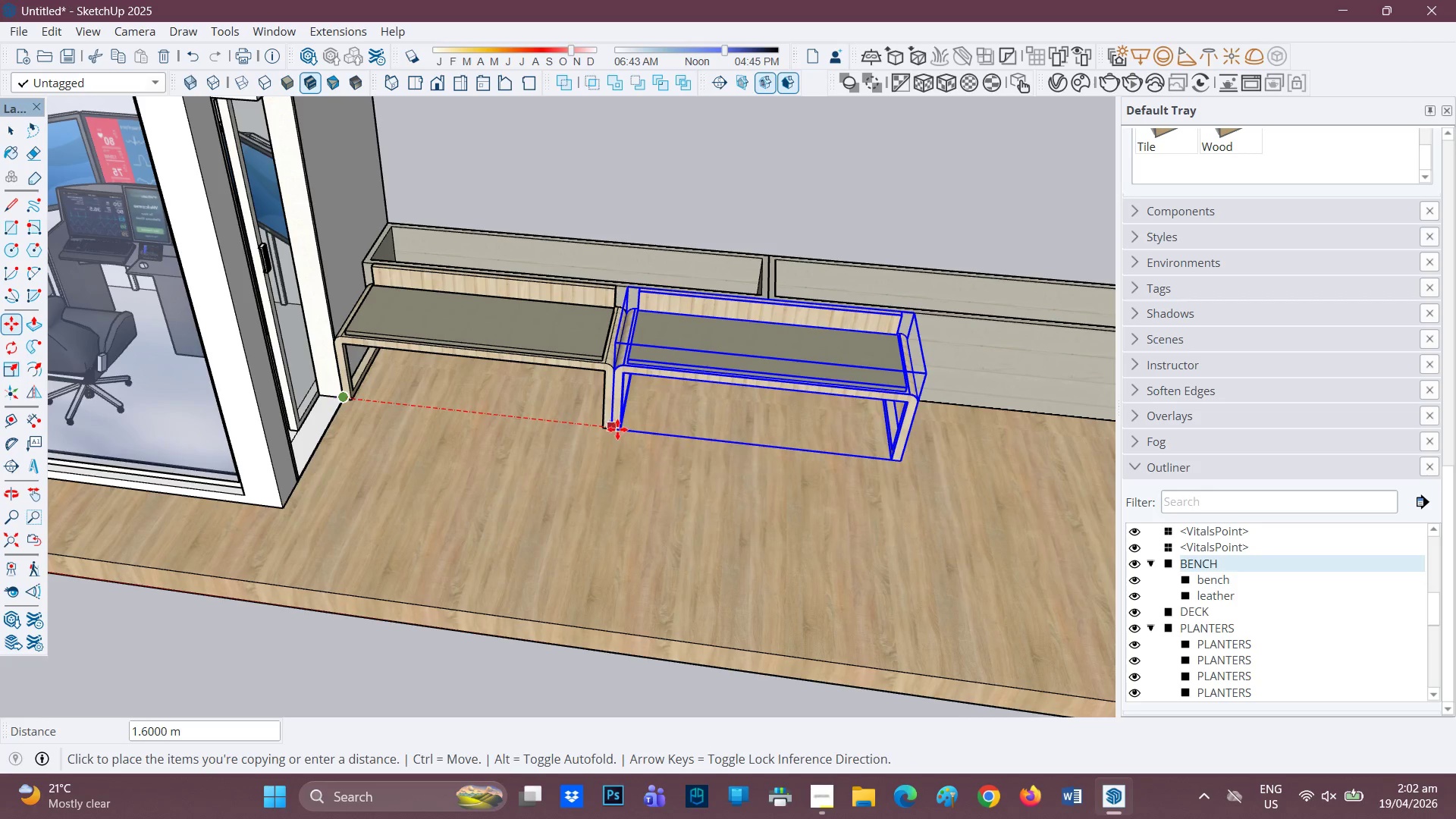 
scroll: coordinate [632, 433], scroll_direction: down, amount: 2.0
 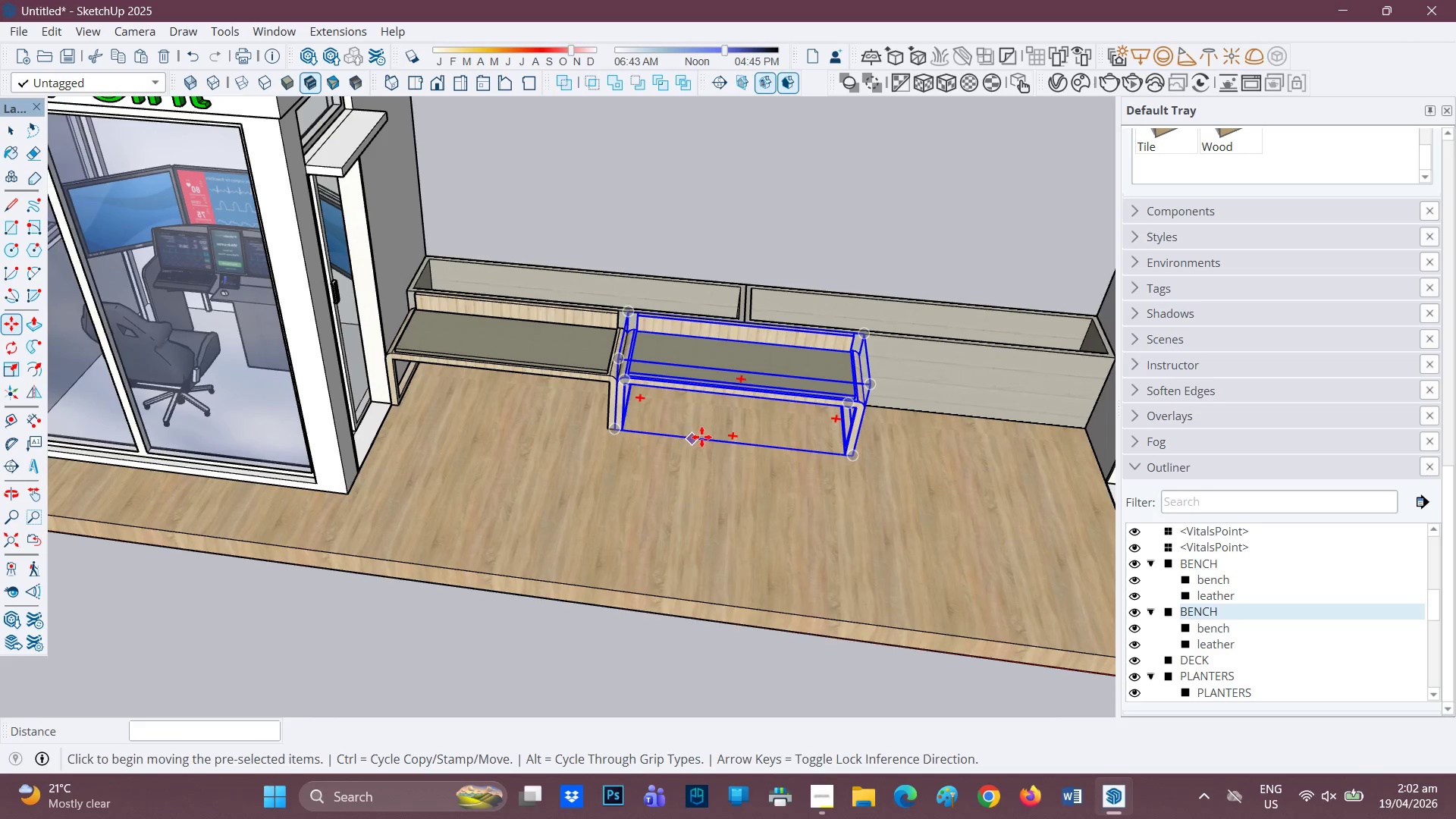 
scroll: coordinate [701, 437], scroll_direction: none, amount: 0.0
 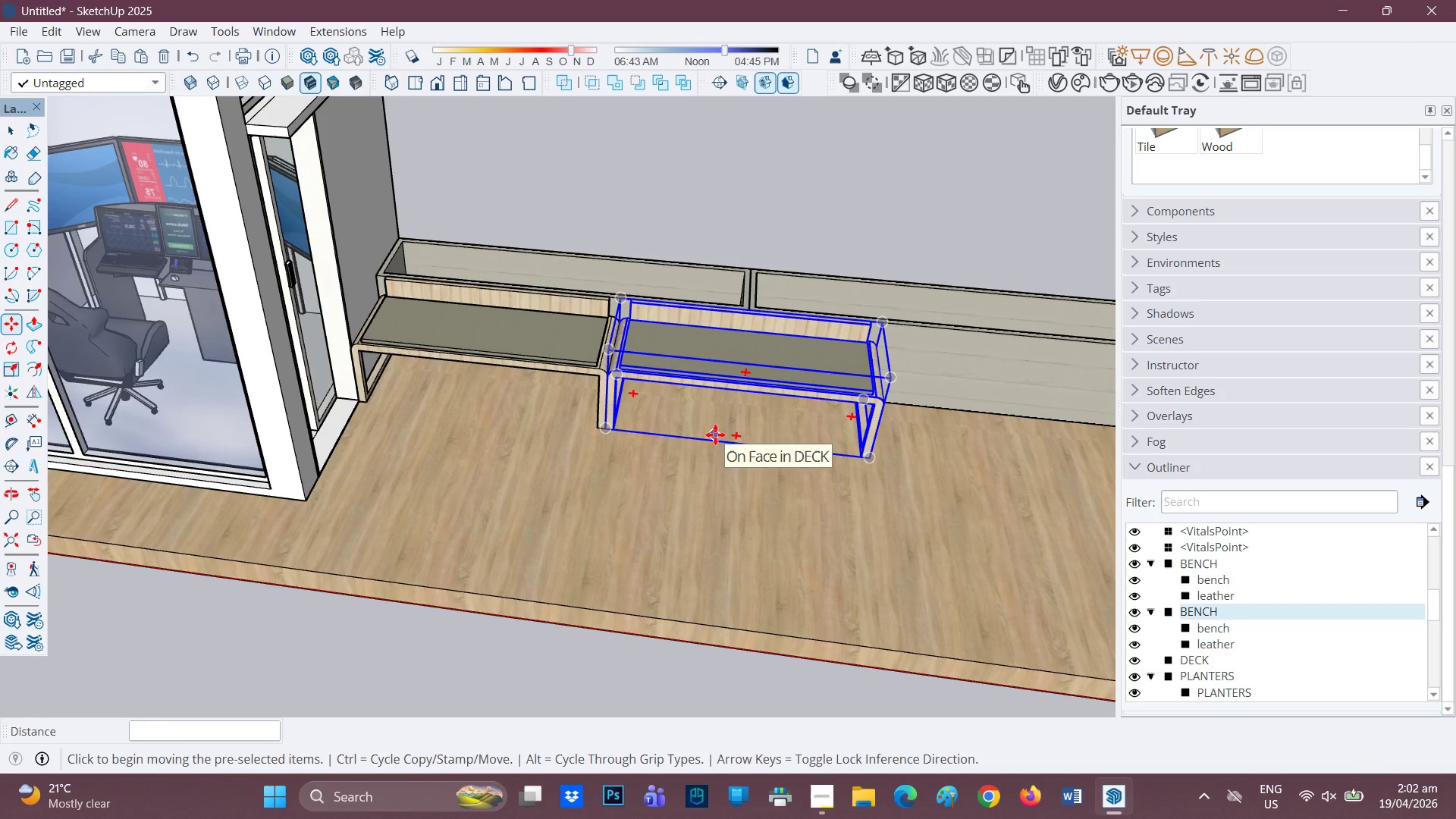 
key(H)
 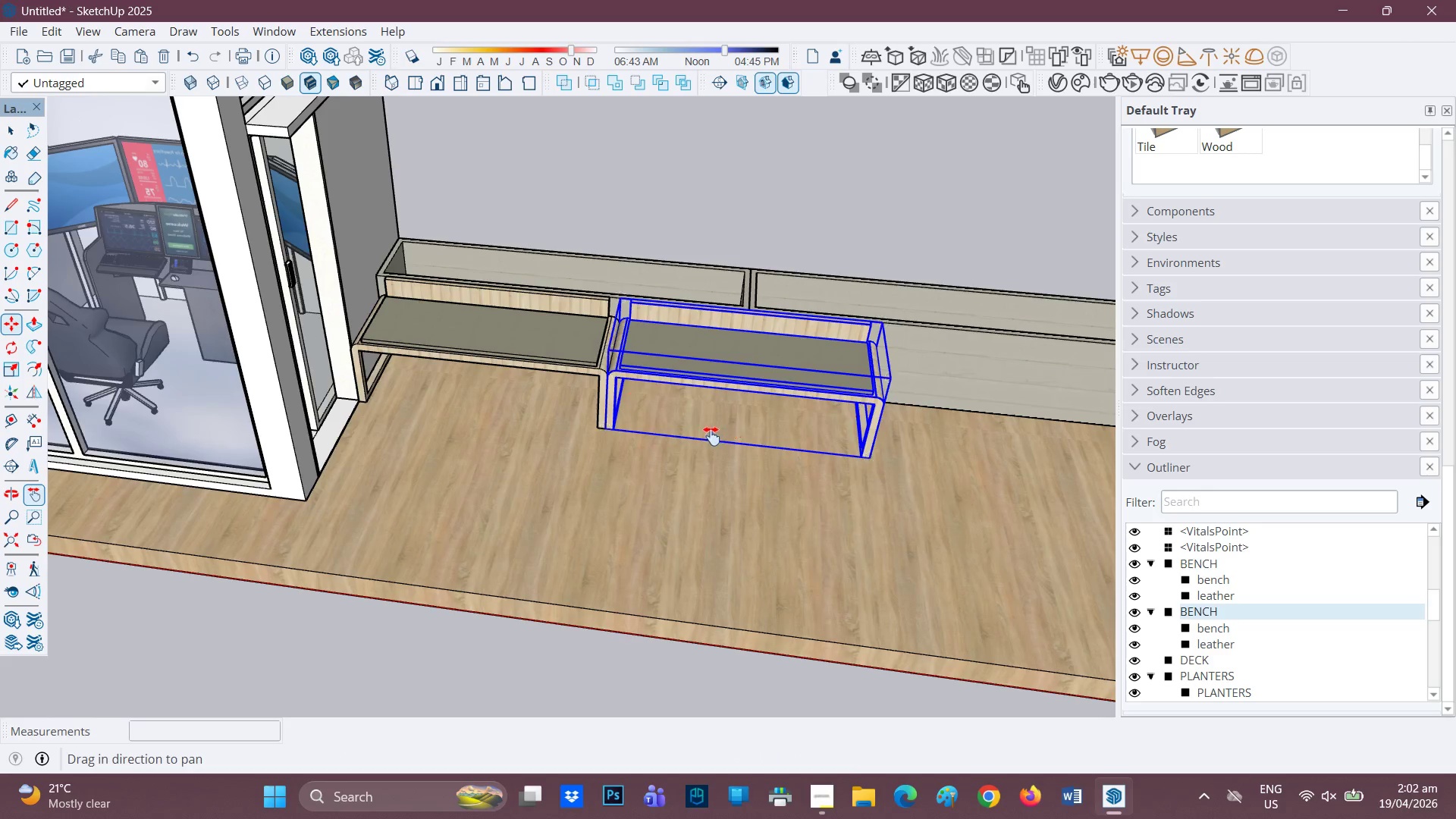 
left_click_drag(start_coordinate=[709, 435], to_coordinate=[400, 453])
 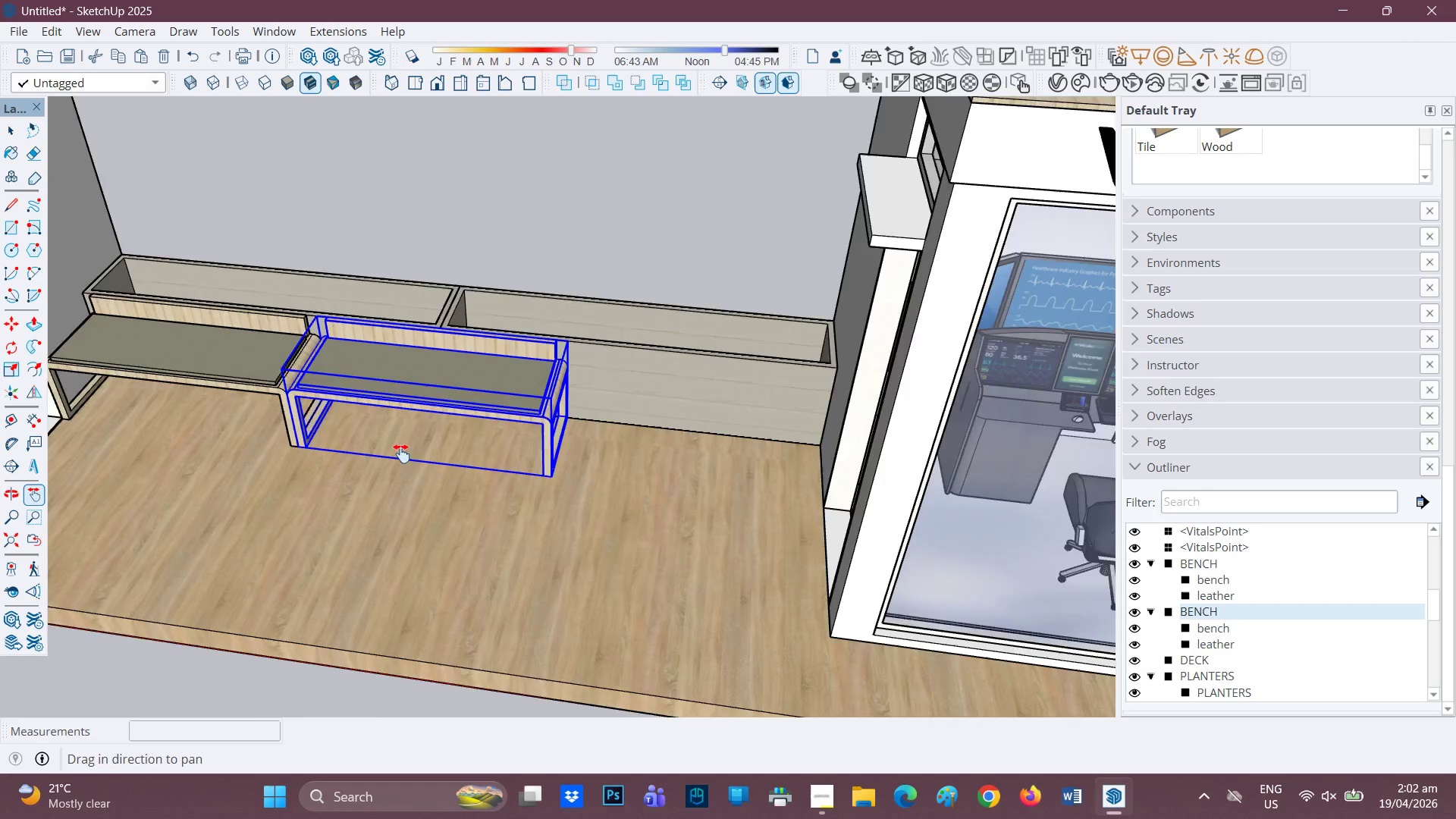 
scroll: coordinate [403, 453], scroll_direction: up, amount: 3.0
 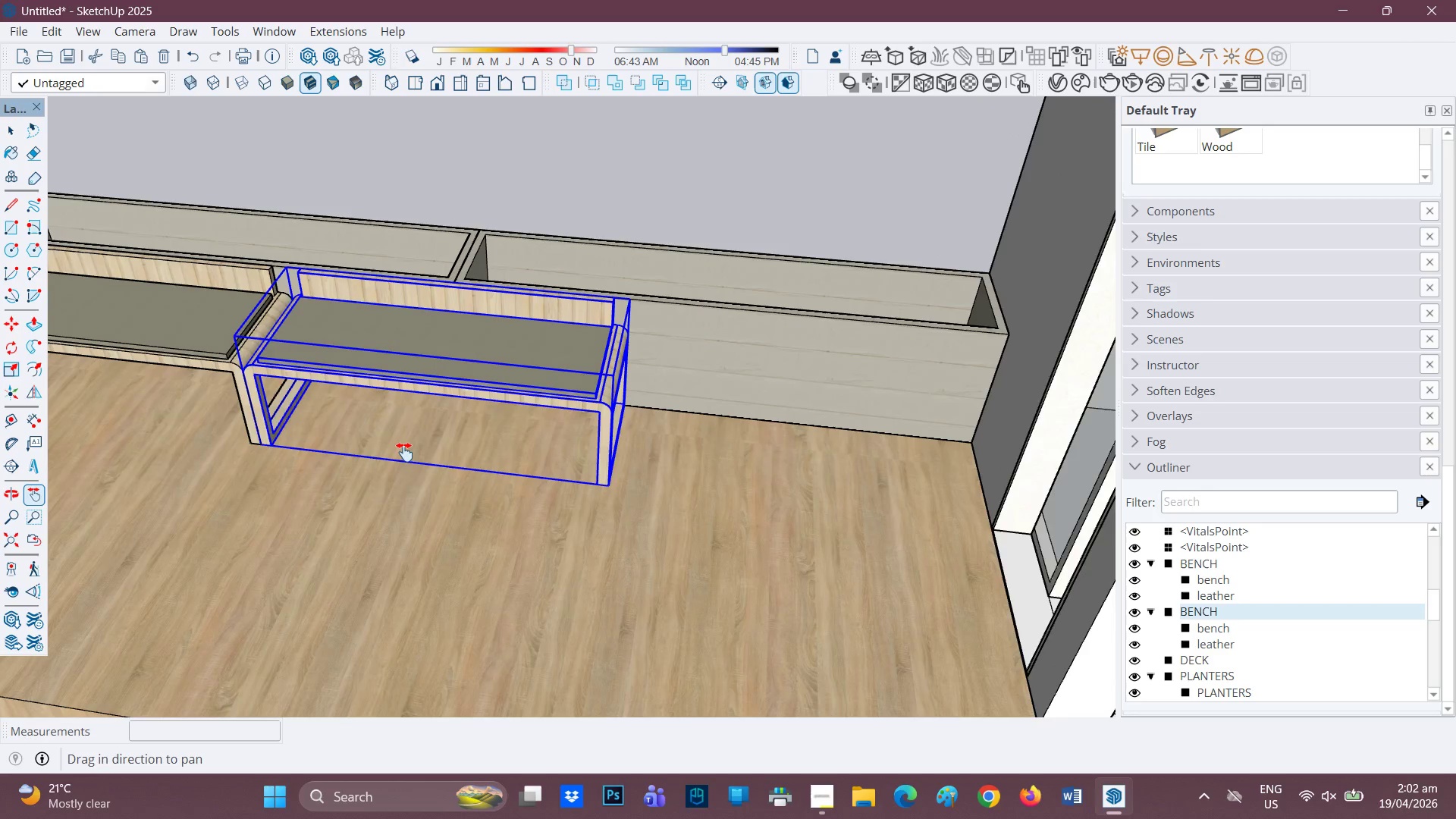 
key(M)
 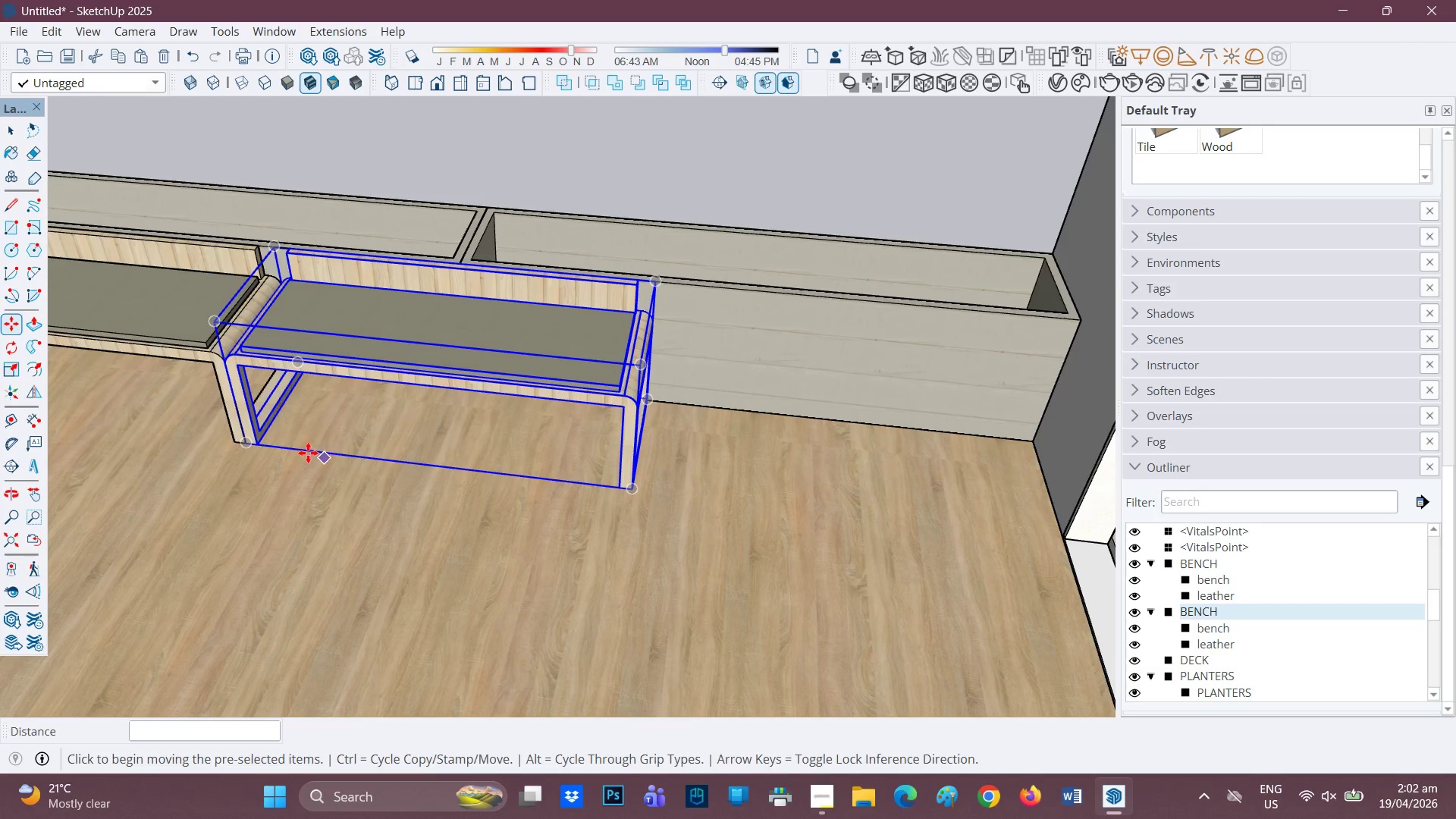 
scroll: coordinate [402, 455], scroll_direction: up, amount: 1.0
 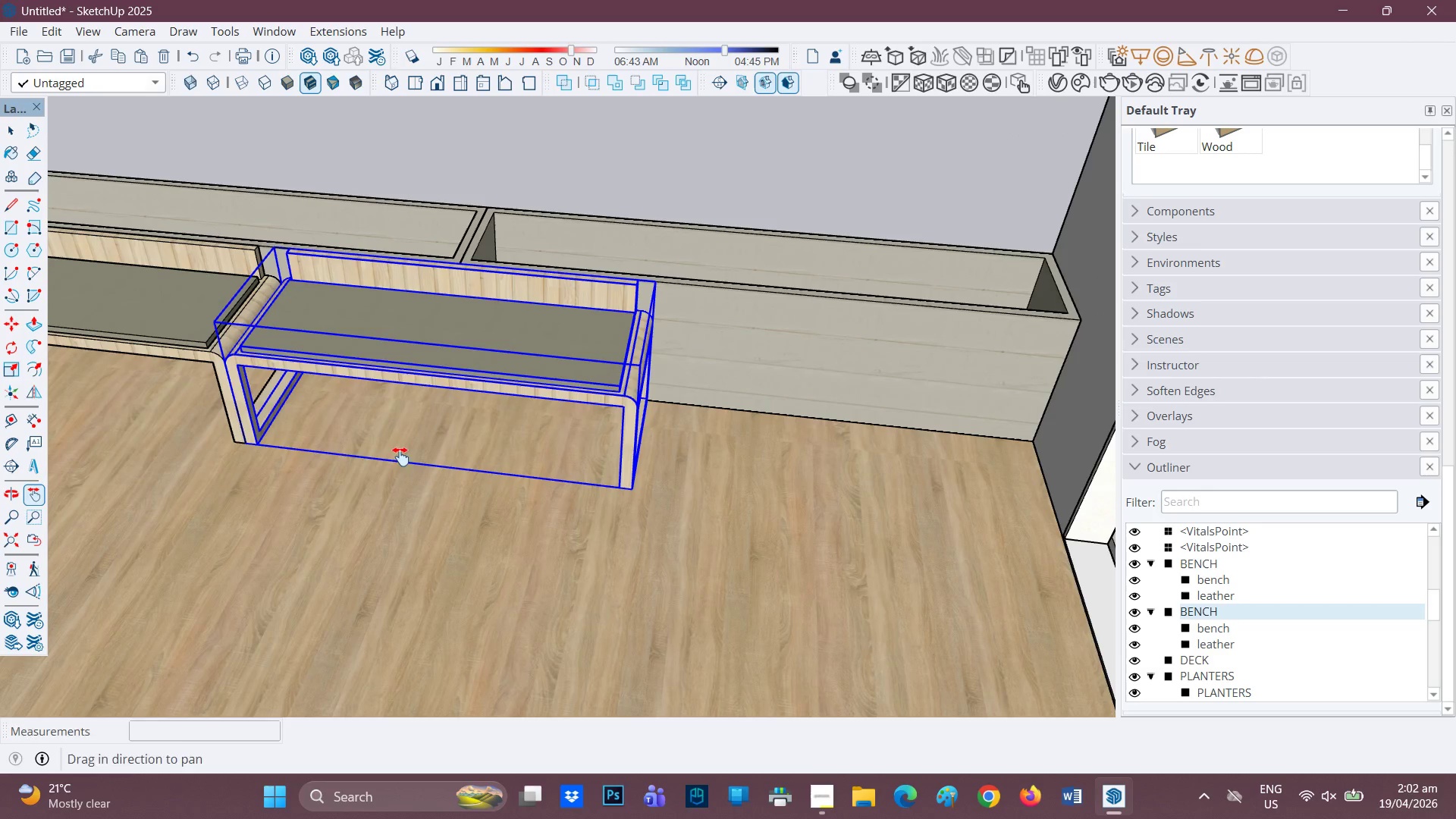 
key(Control+ControlRight)
 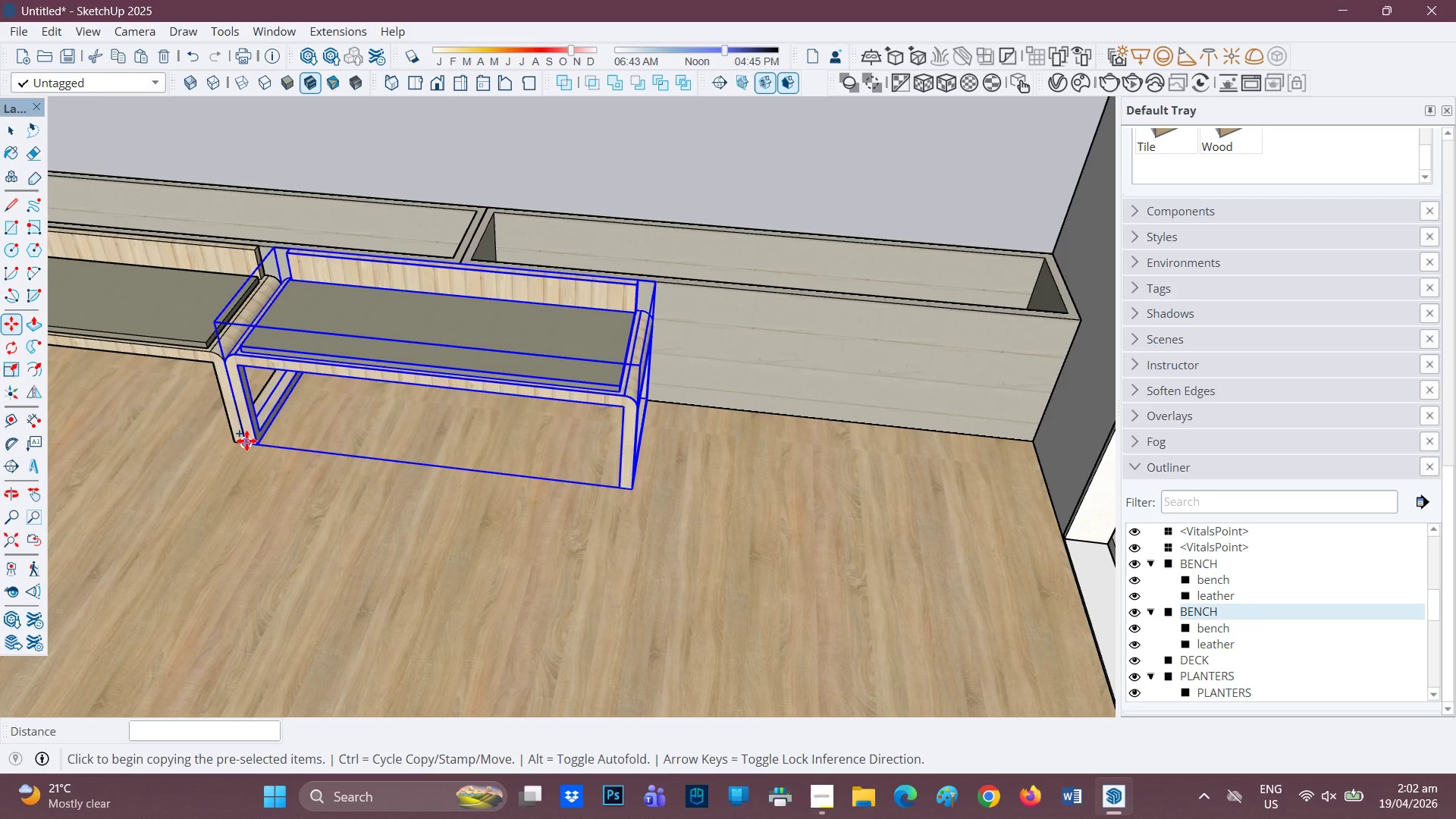 
left_click([246, 441])
 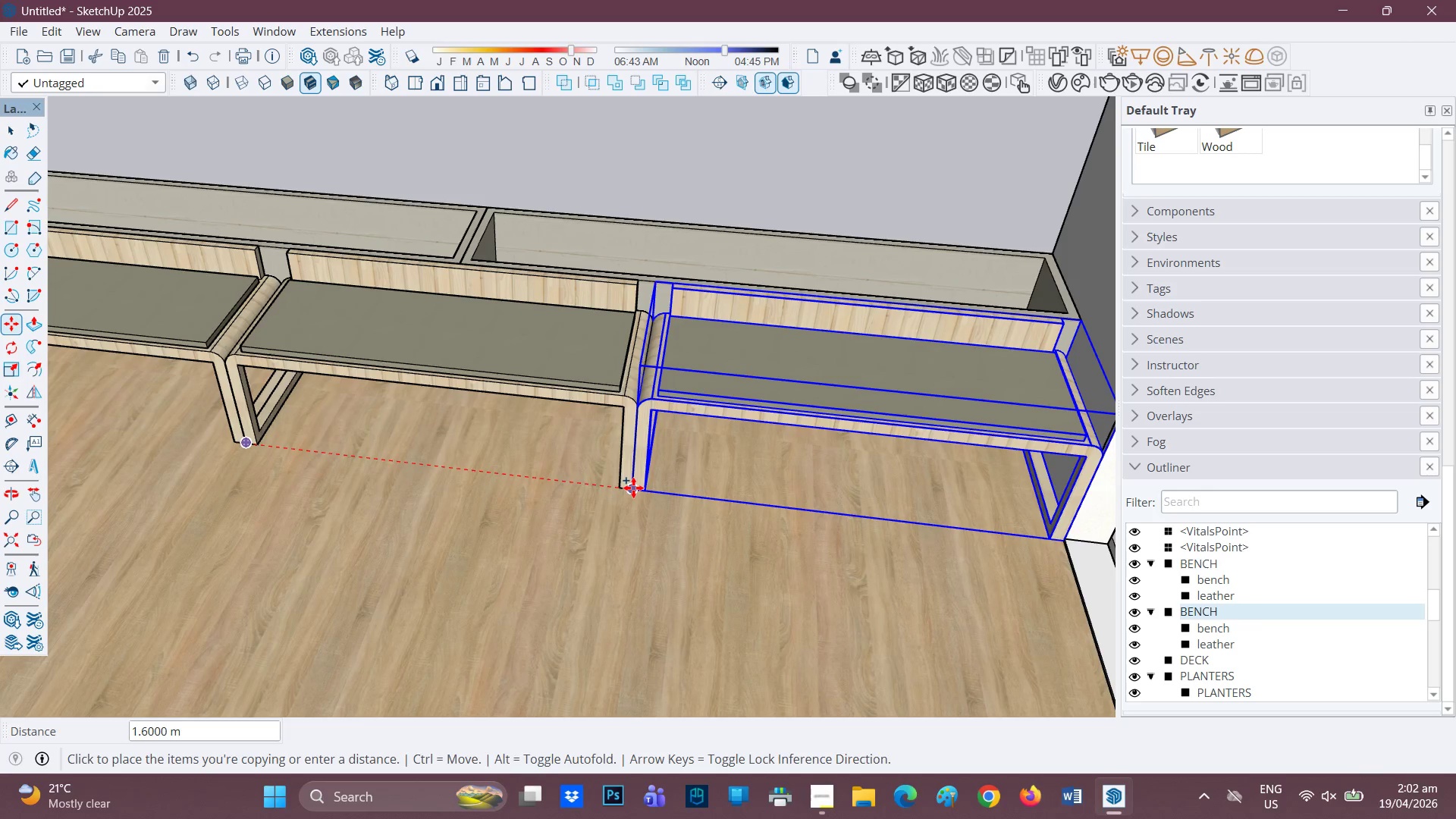 
left_click([633, 487])
 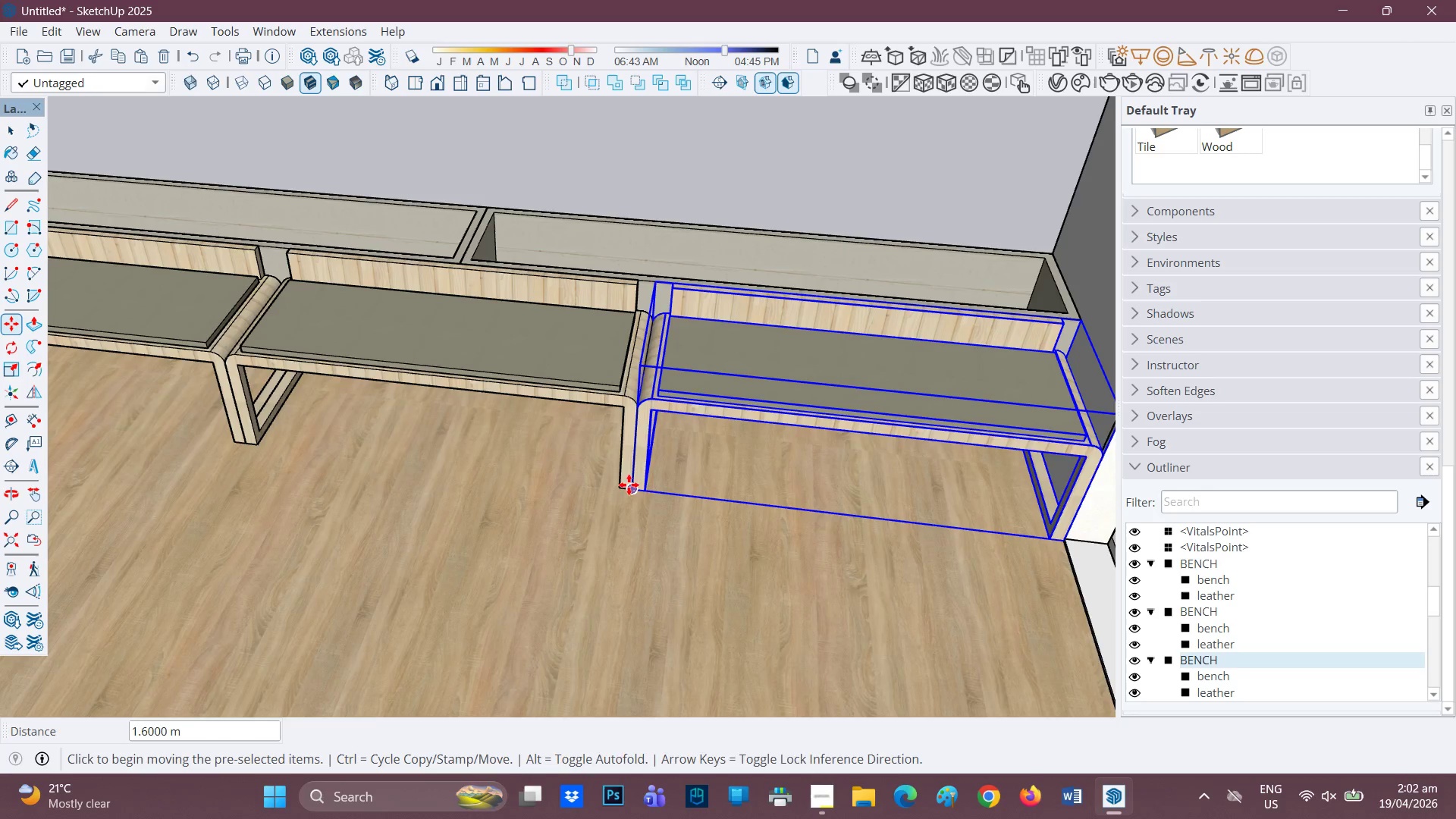 
scroll: coordinate [573, 494], scroll_direction: down, amount: 6.0
 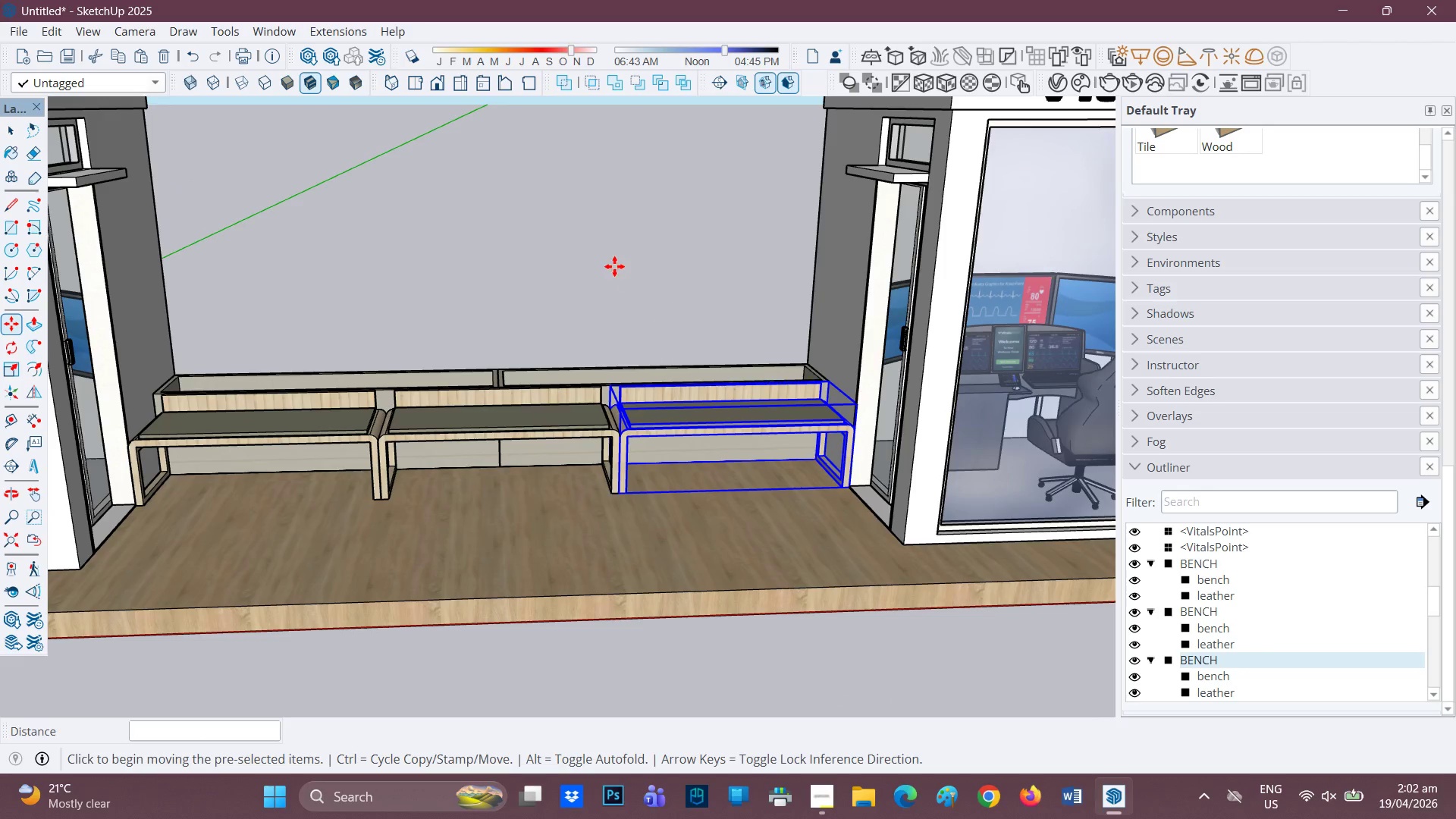 
key(Space)
 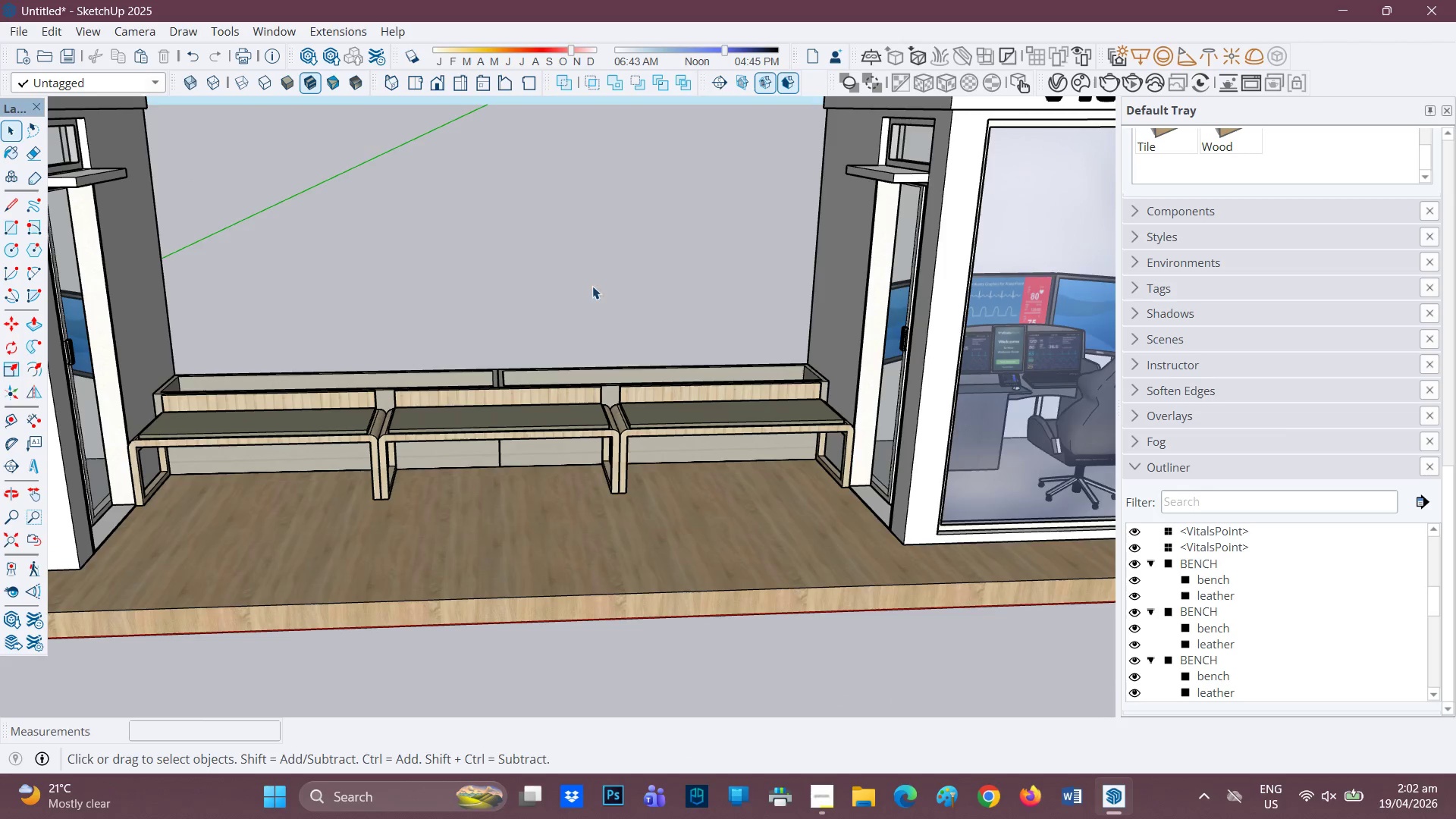 
scroll: coordinate [601, 453], scroll_direction: down, amount: 7.0
 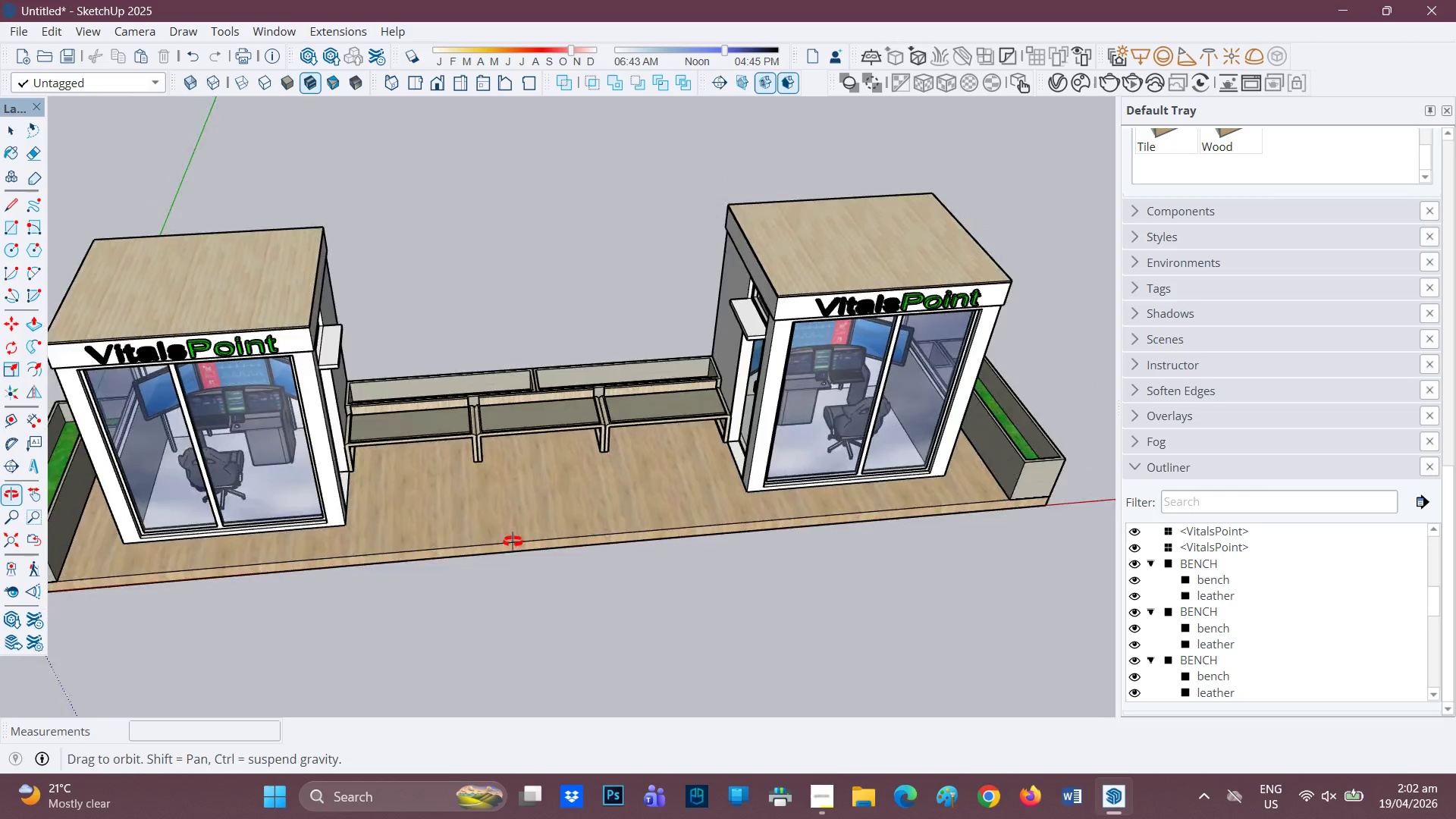 
scroll: coordinate [380, 420], scroll_direction: up, amount: 2.0
 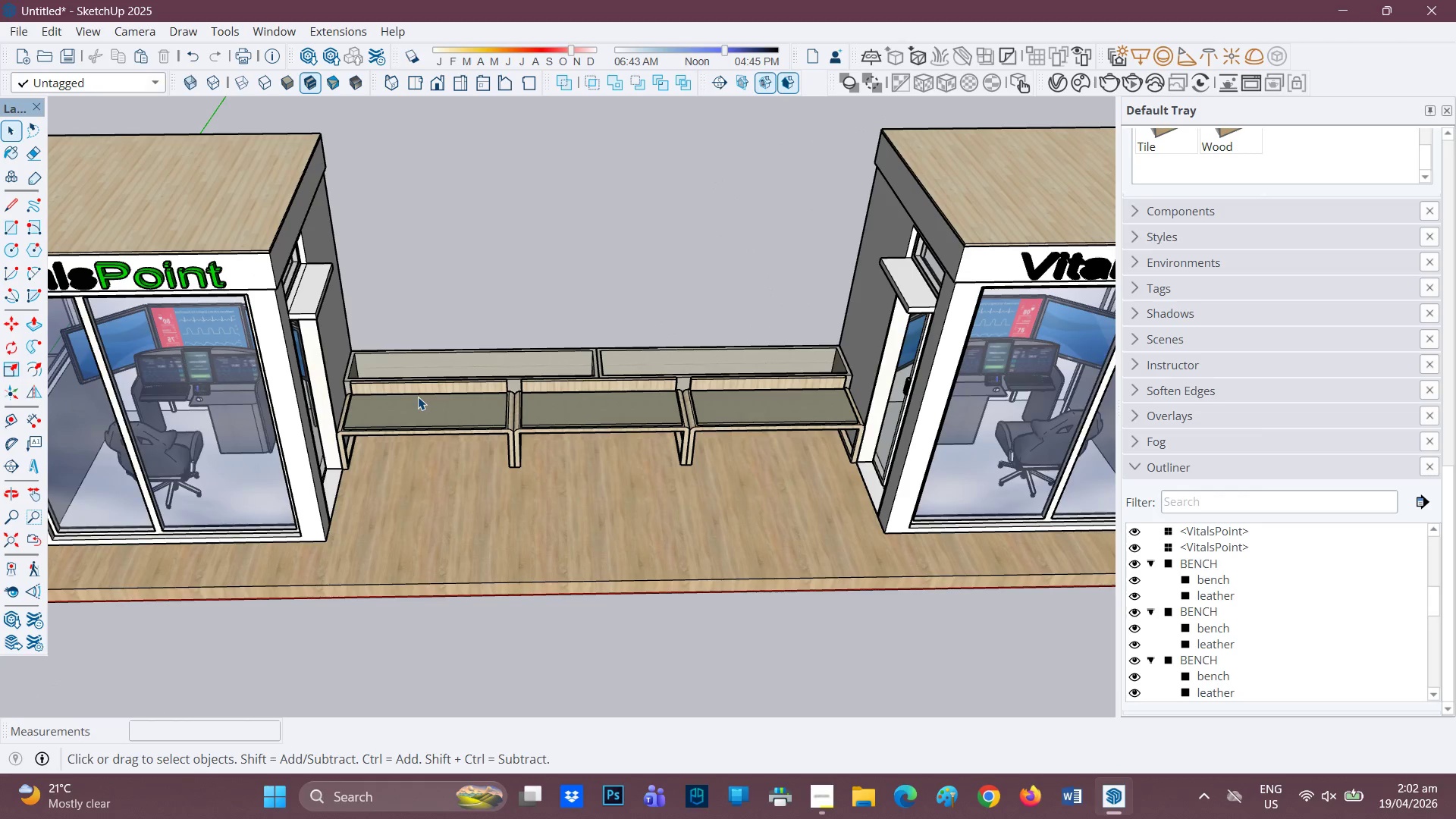 
scroll: coordinate [538, 372], scroll_direction: down, amount: 4.0
 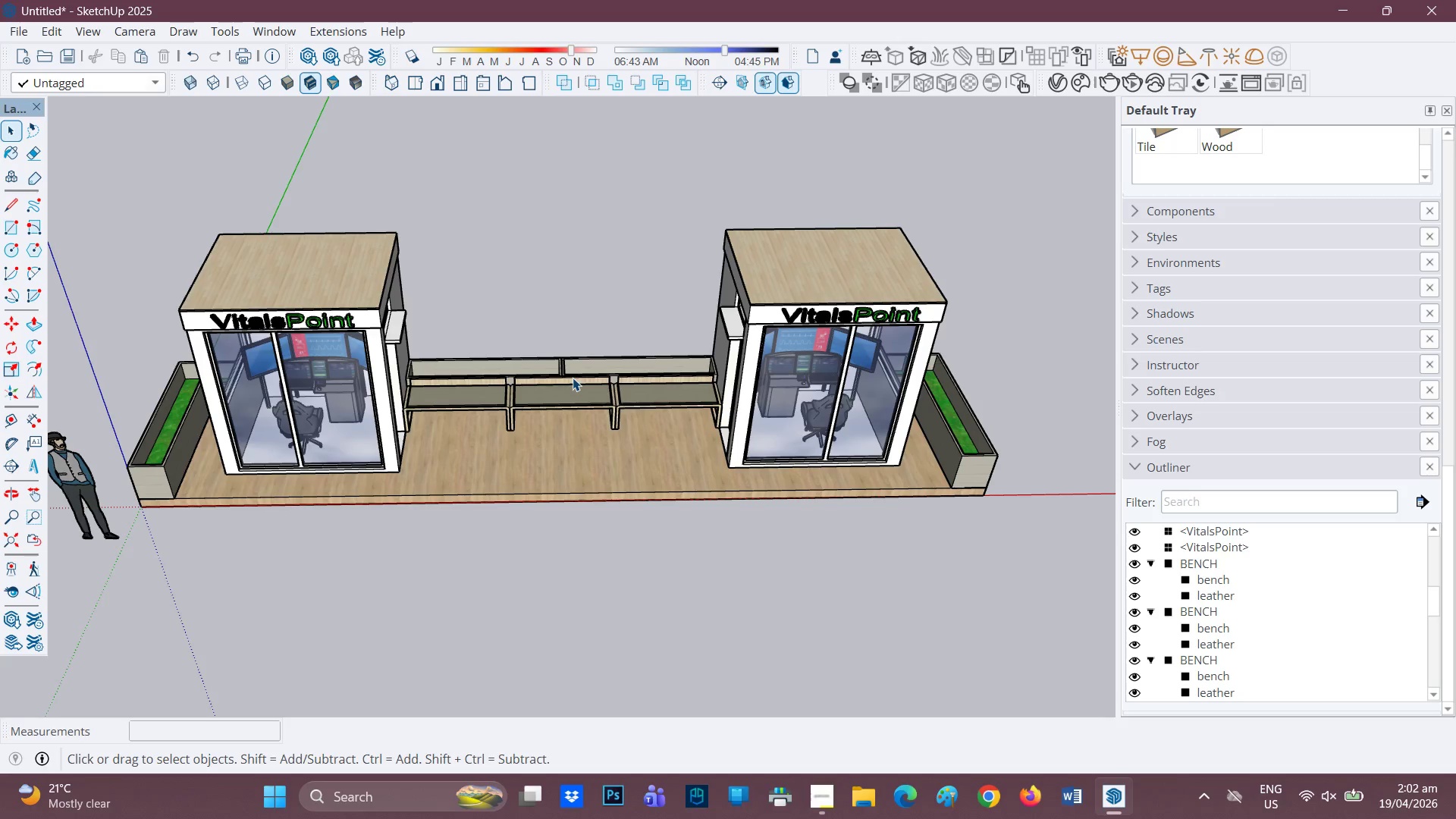 
wait(7.62)
 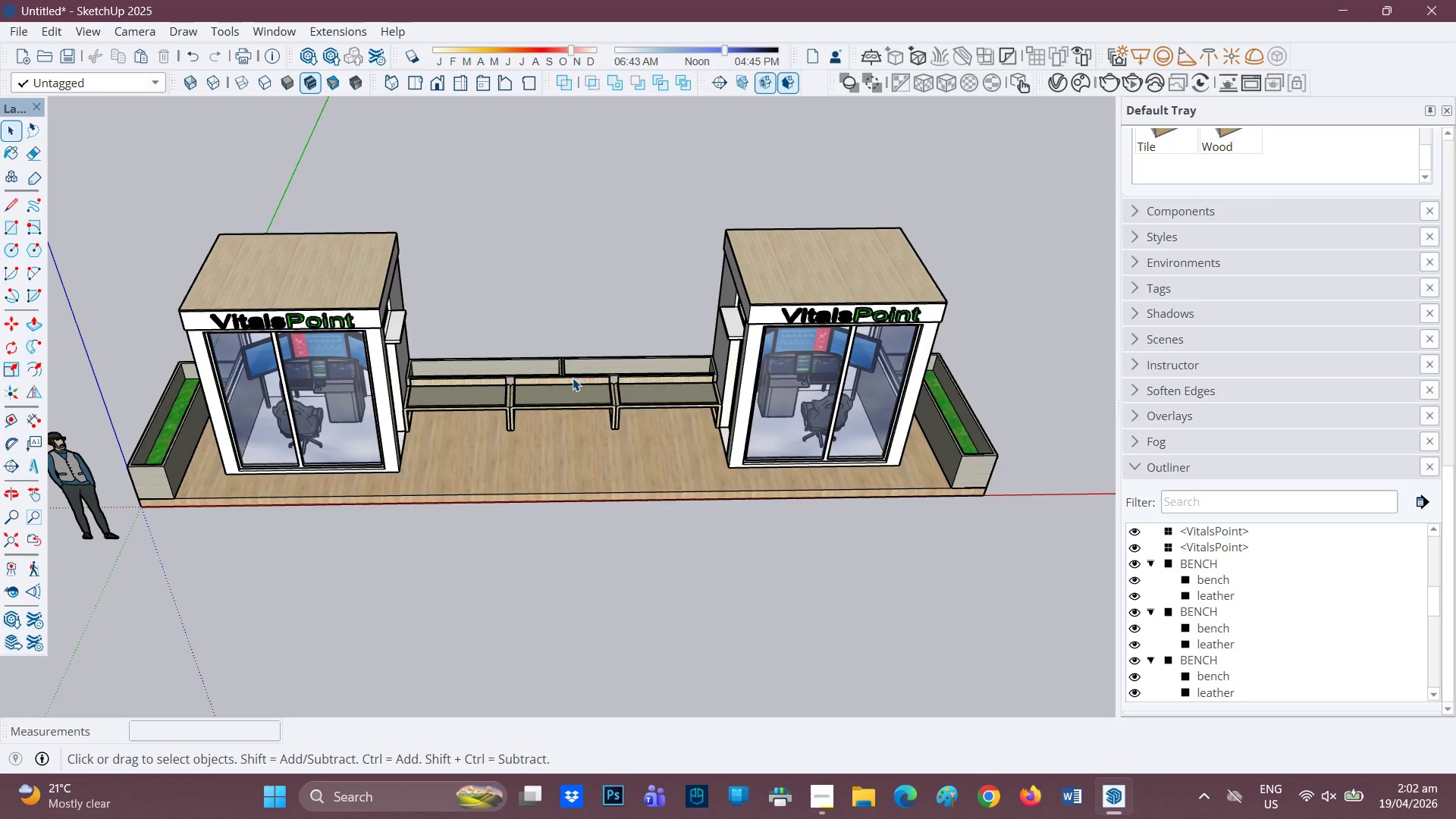 
scroll: coordinate [635, 300], scroll_direction: down, amount: 3.0
 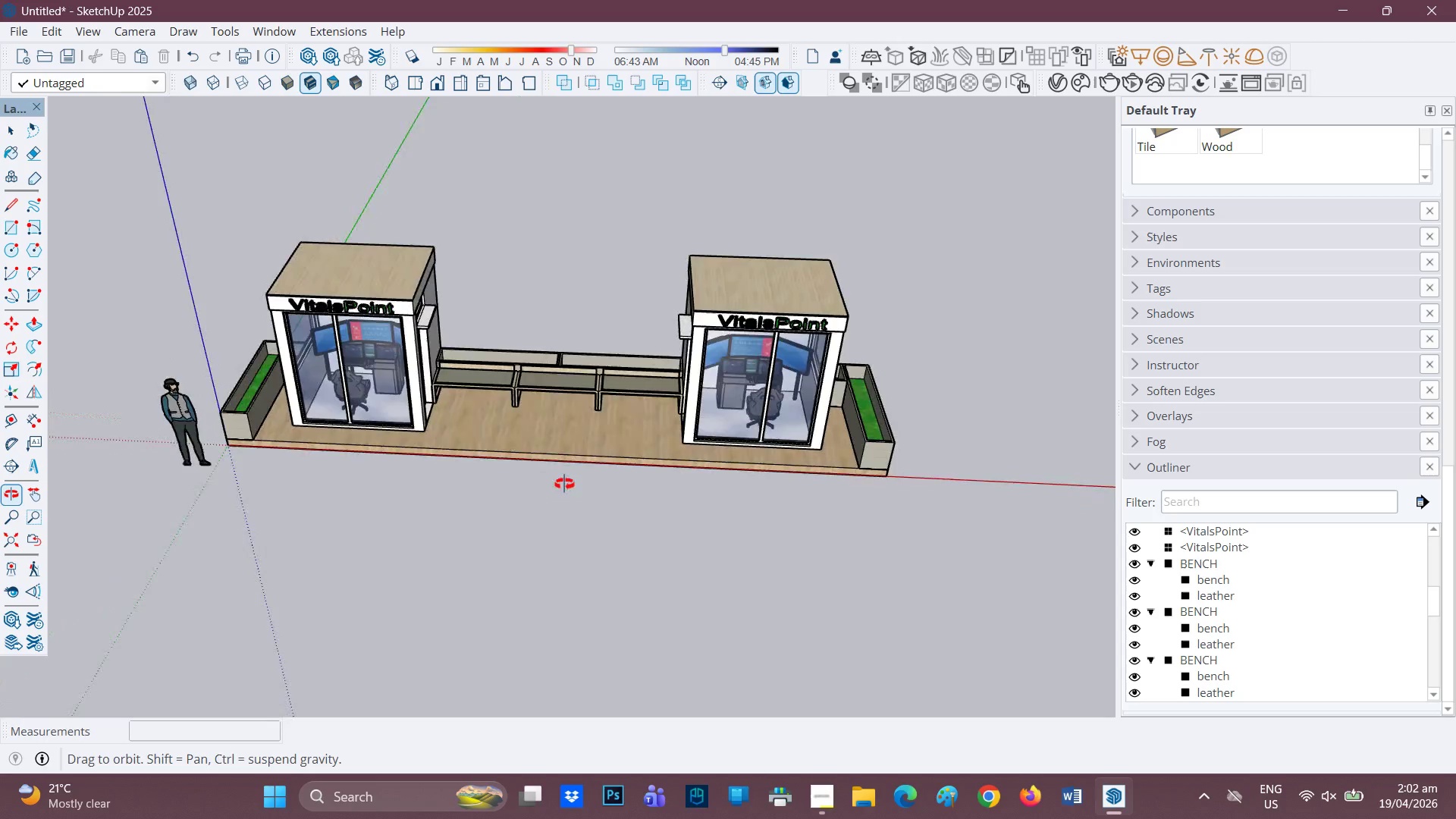 
scroll: coordinate [449, 405], scroll_direction: up, amount: 1.0
 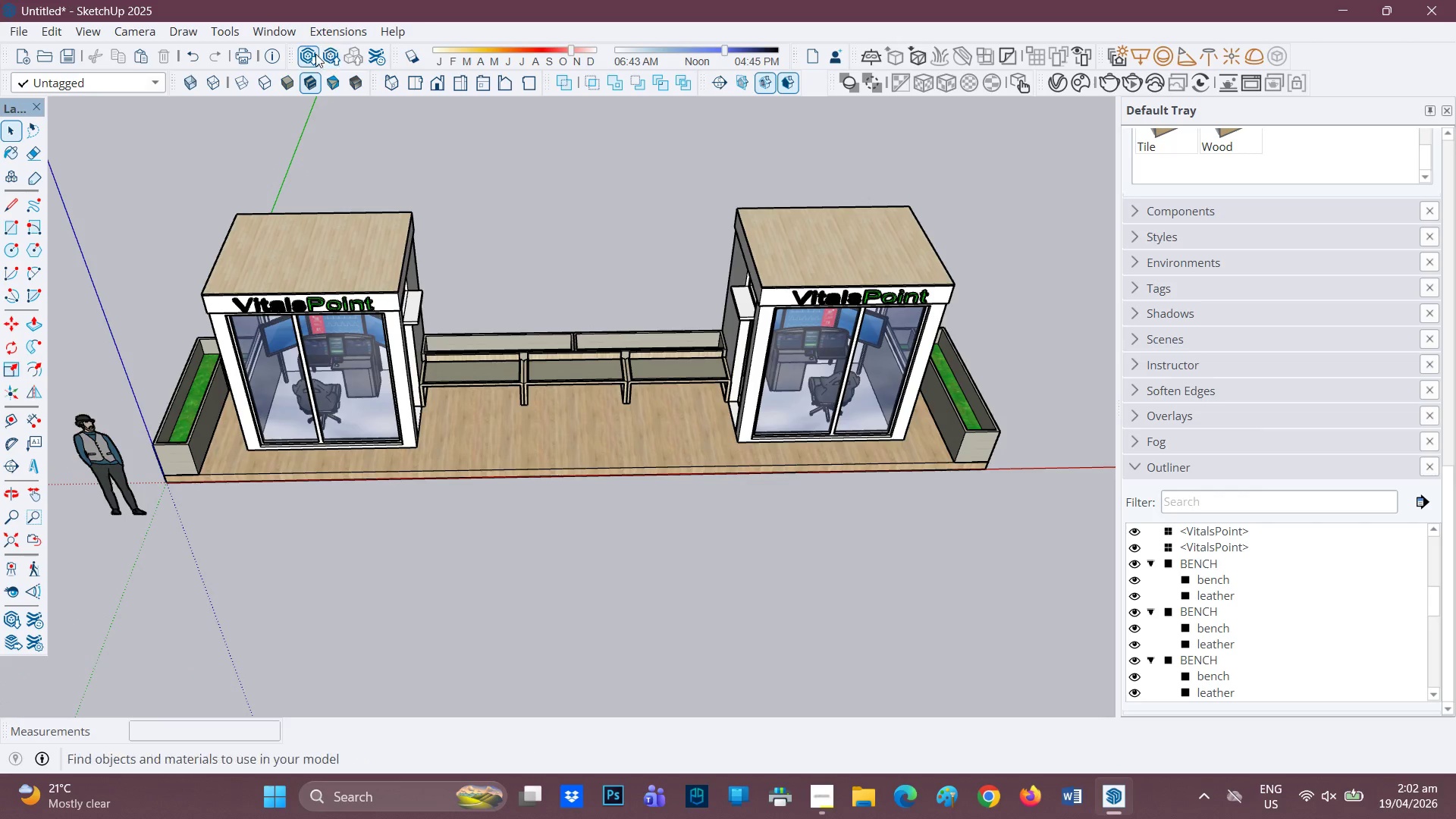 
left_click([306, 58])
 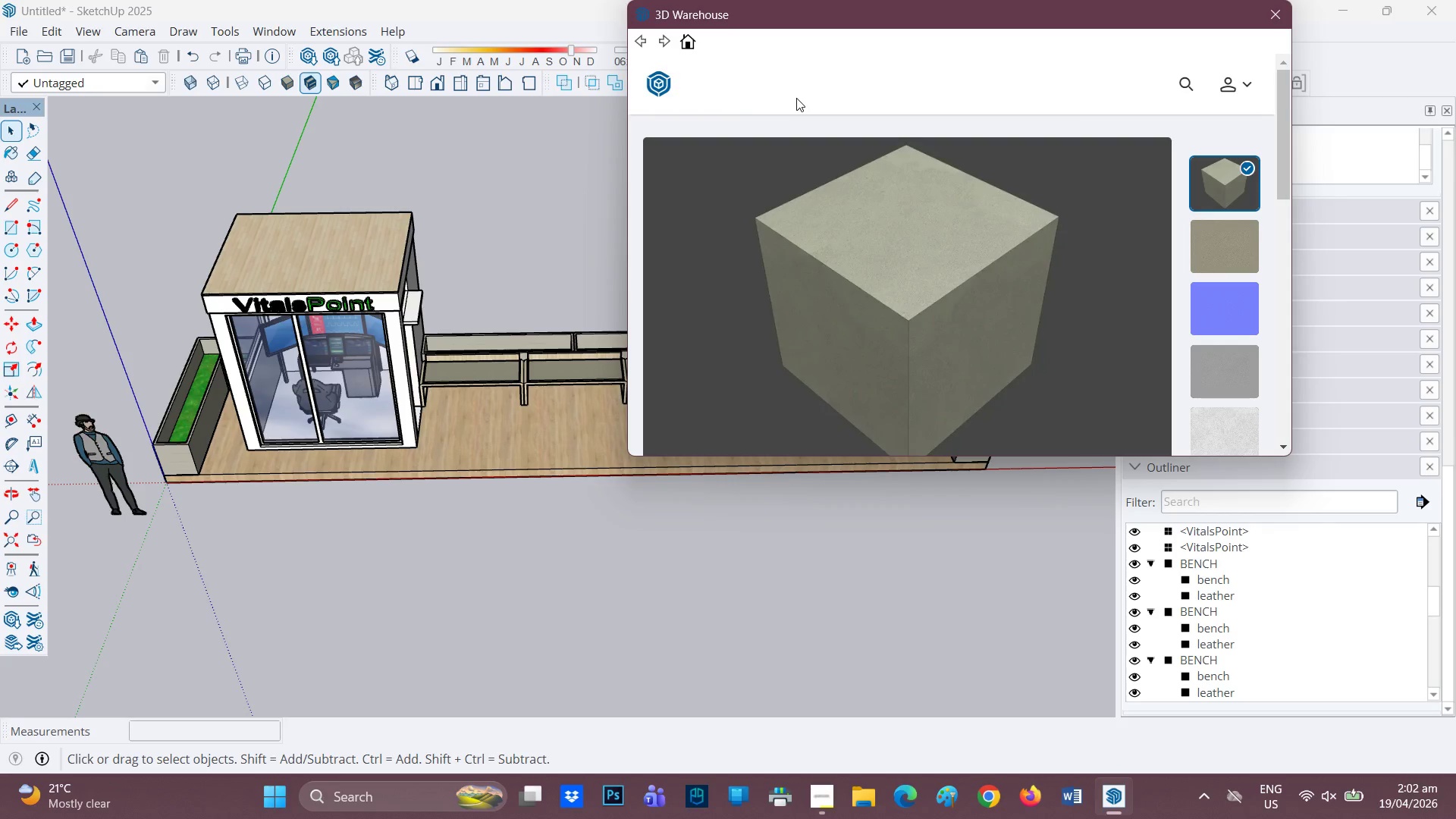 
wait(10.89)
 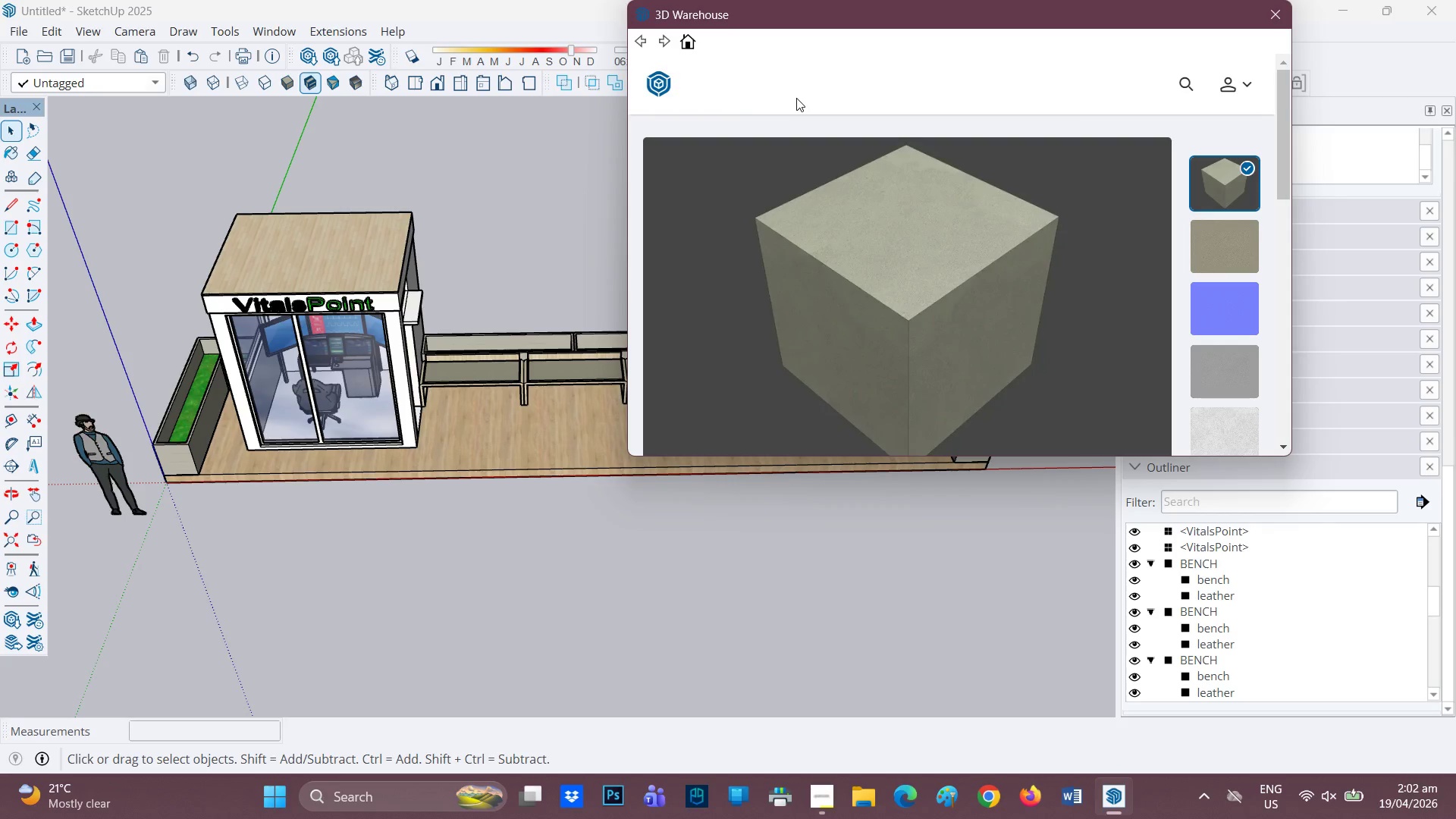 
left_click([786, 353])
 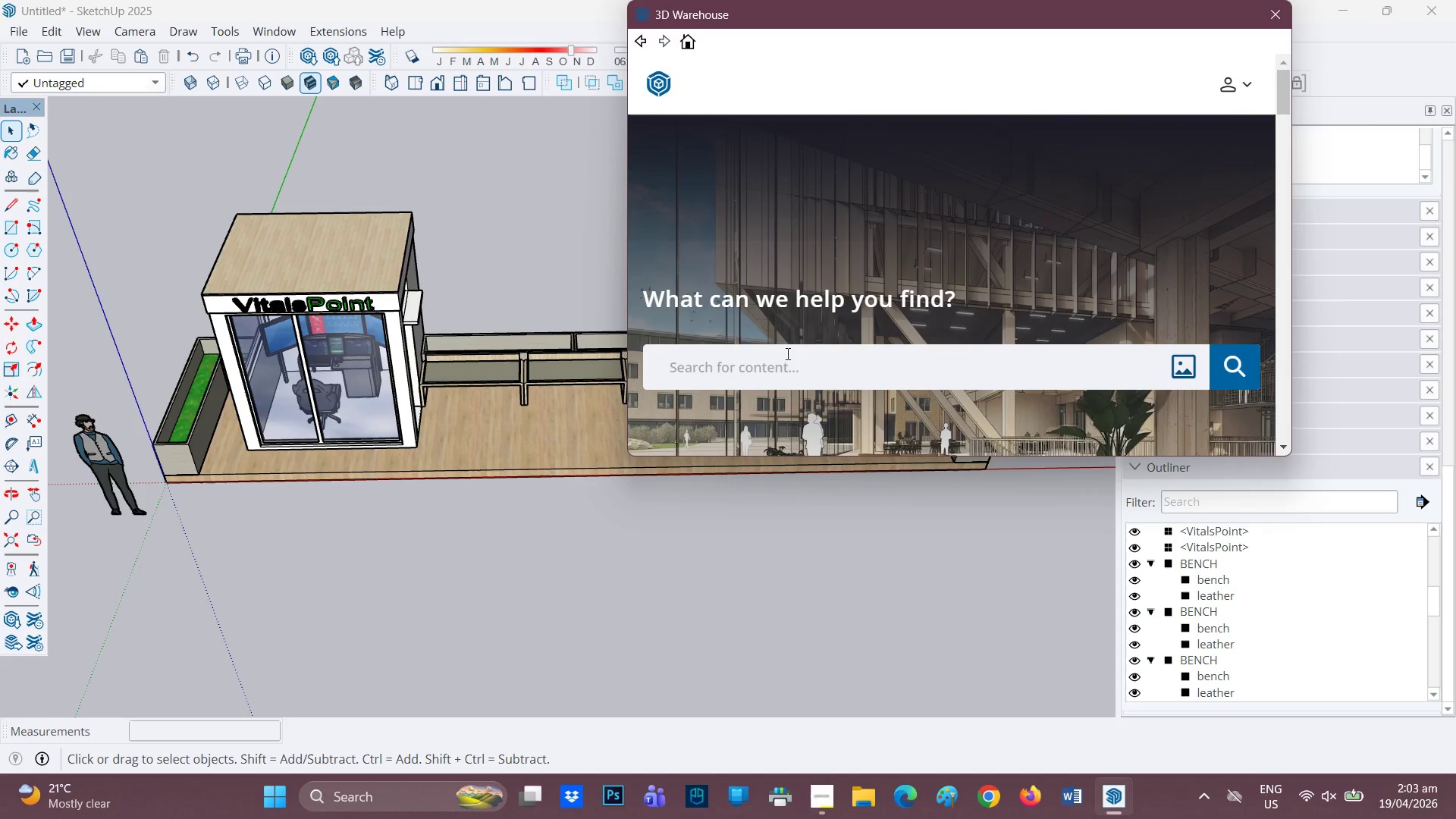 
type(PLANTS)
 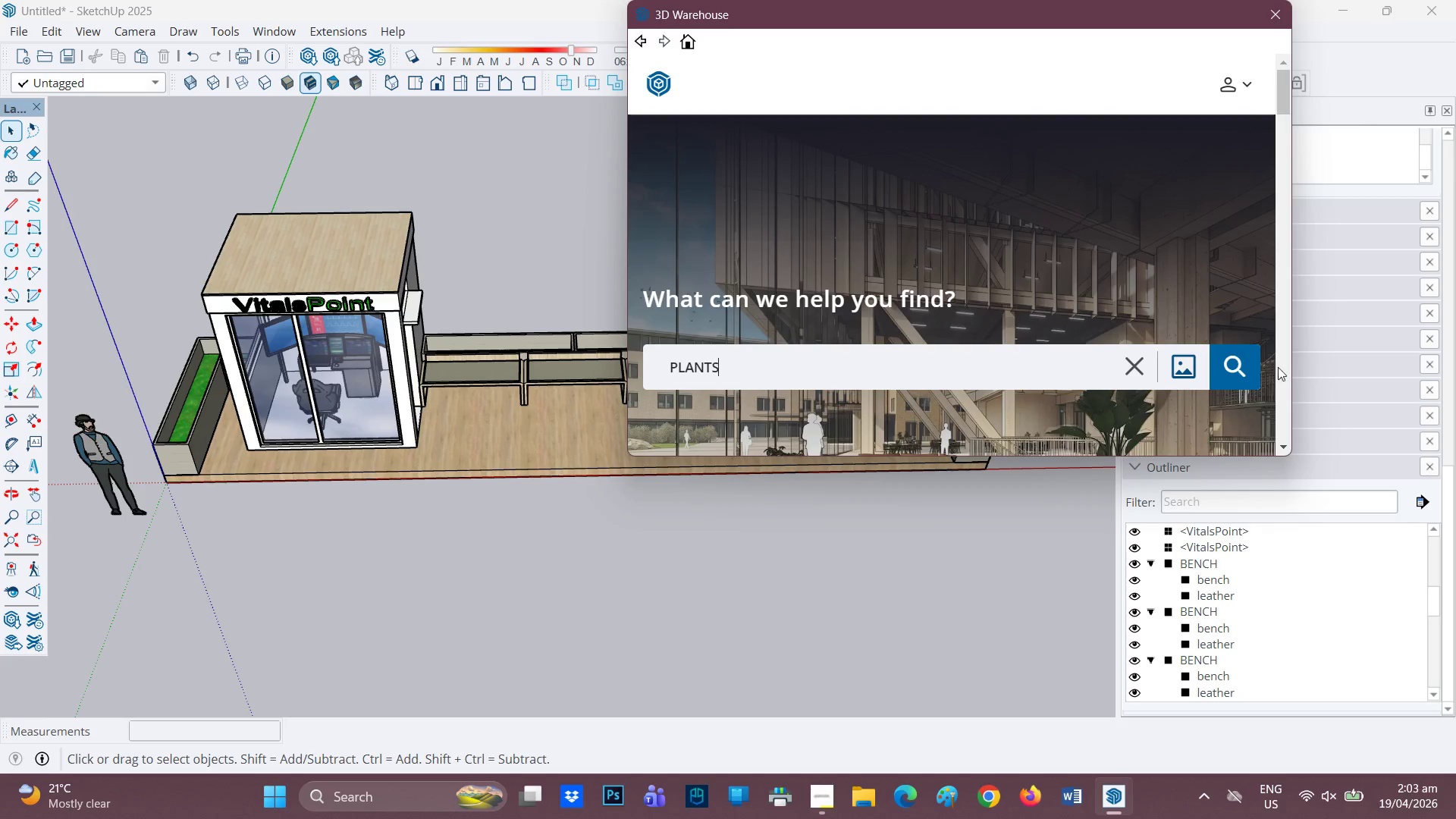 
left_click([1234, 355])
 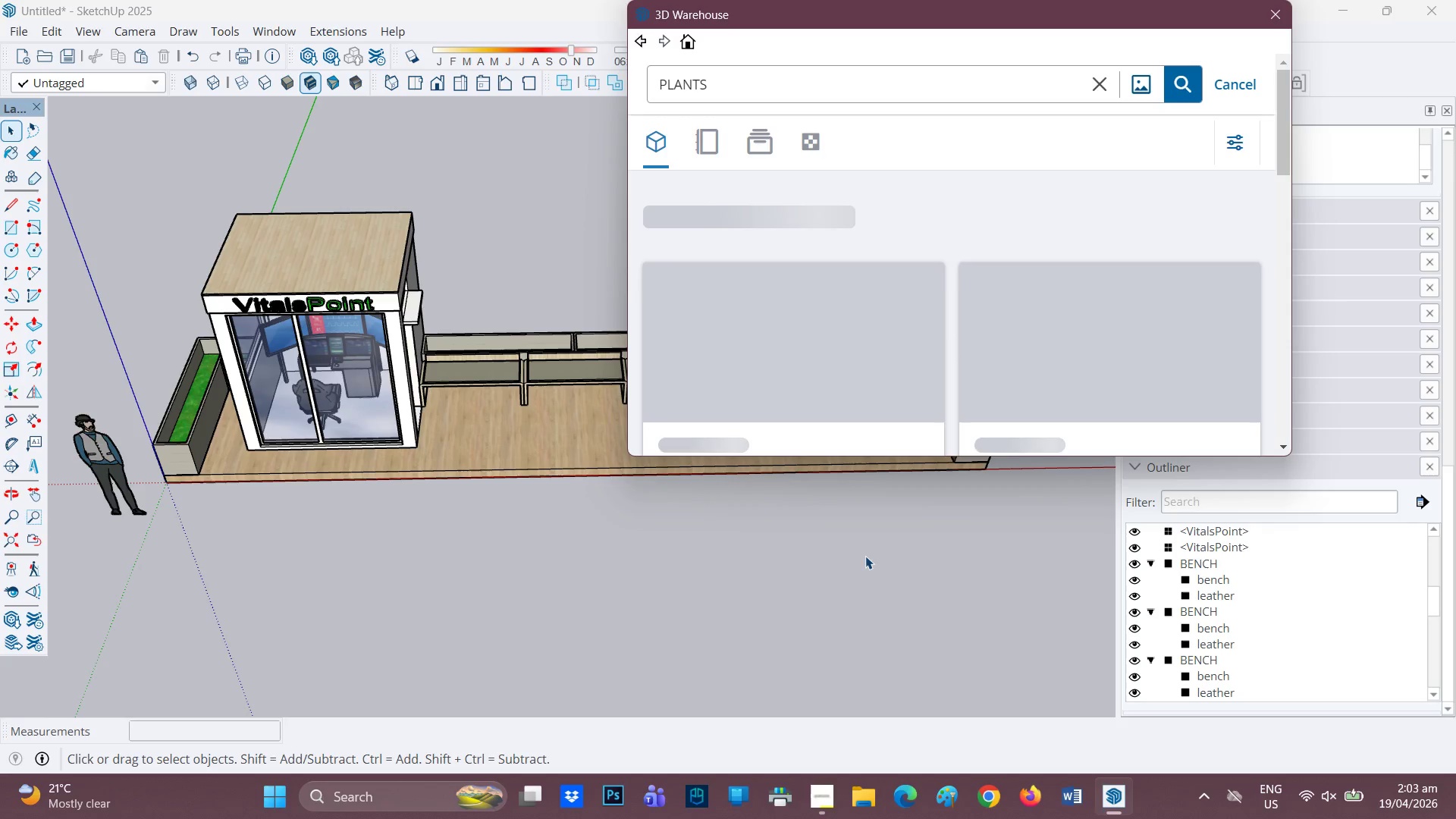 
scroll: coordinate [1035, 301], scroll_direction: down, amount: 6.0
 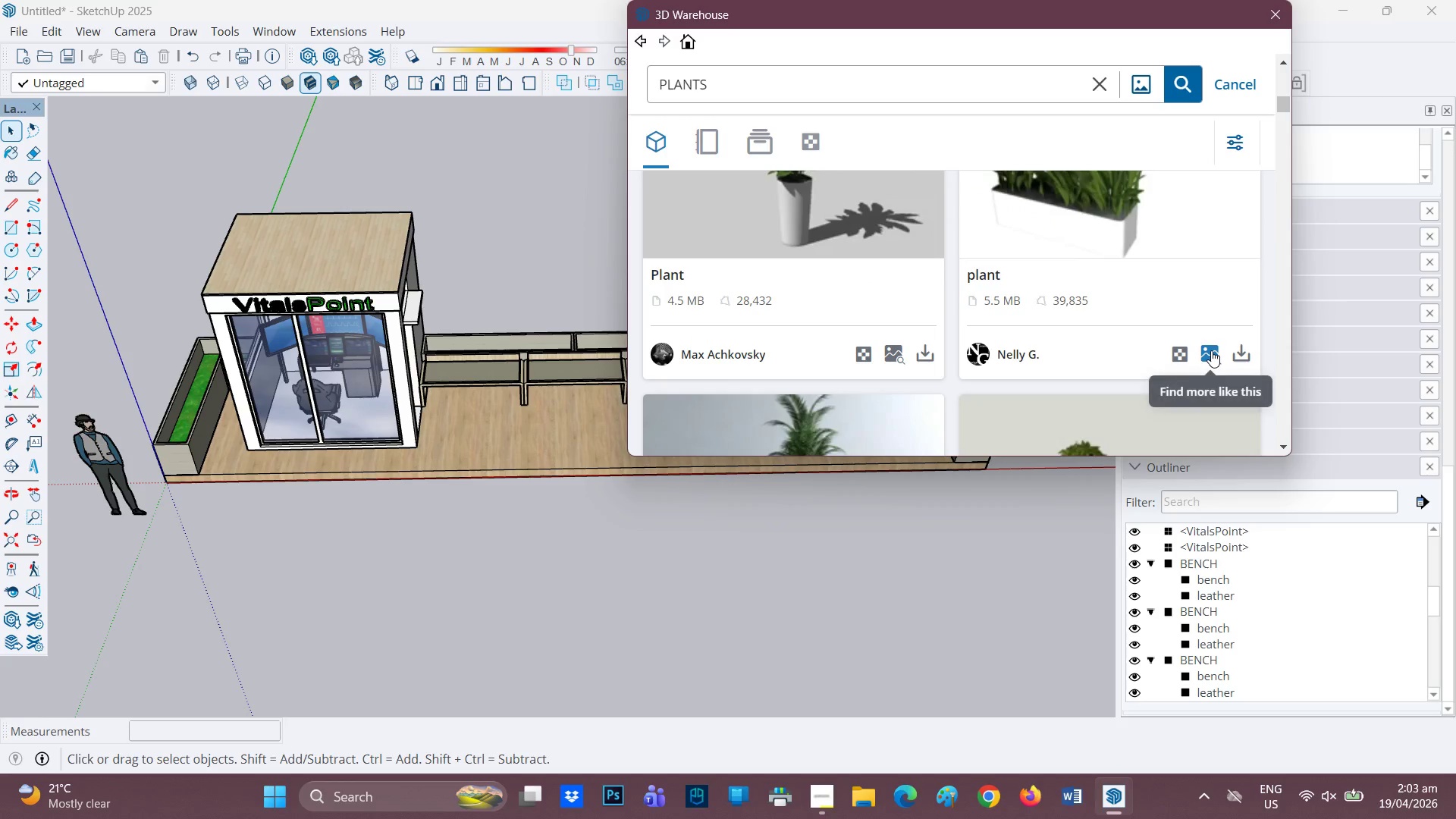 
left_click([1211, 350])
 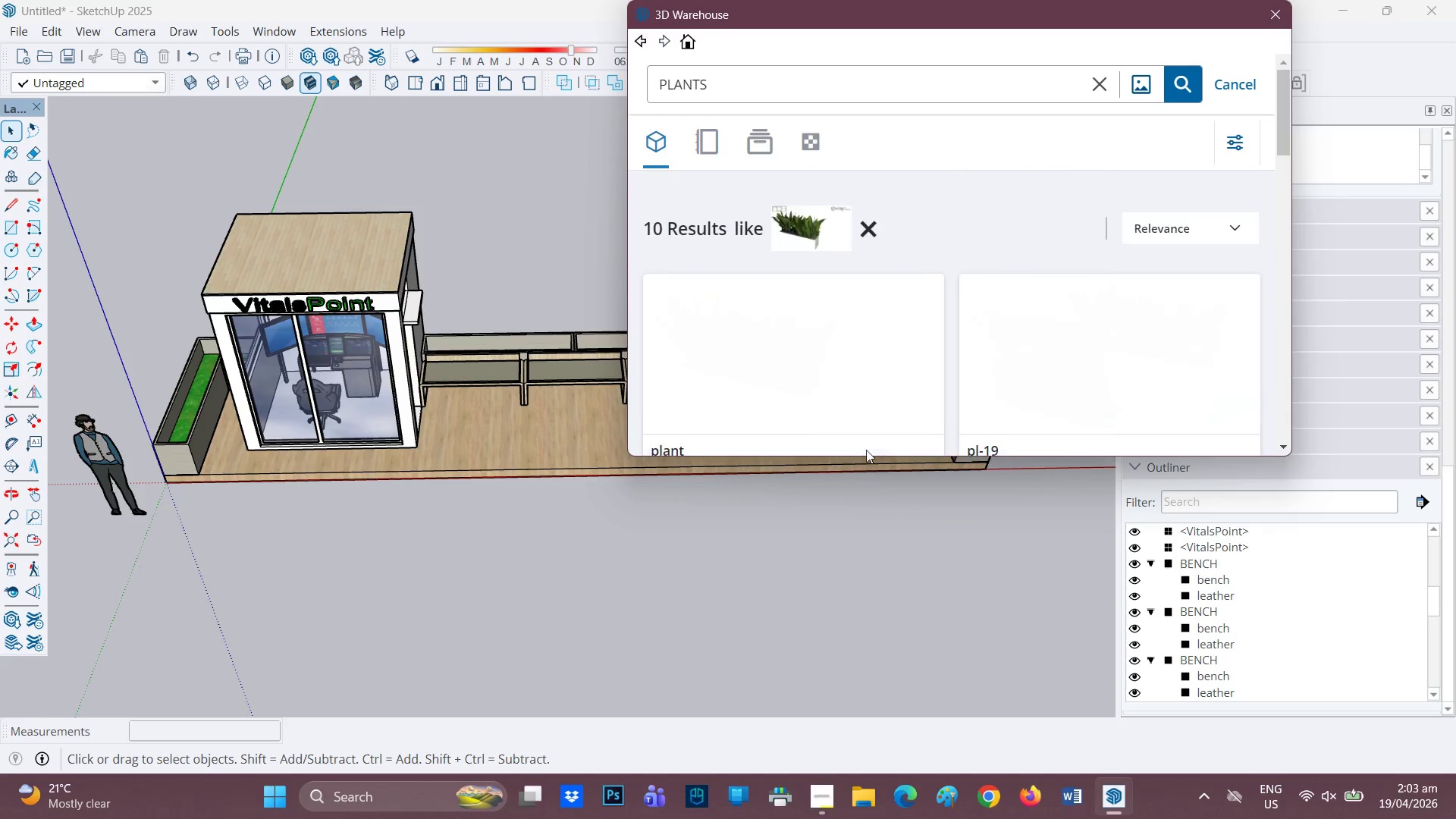 
scroll: coordinate [858, 366], scroll_direction: down, amount: 2.0
 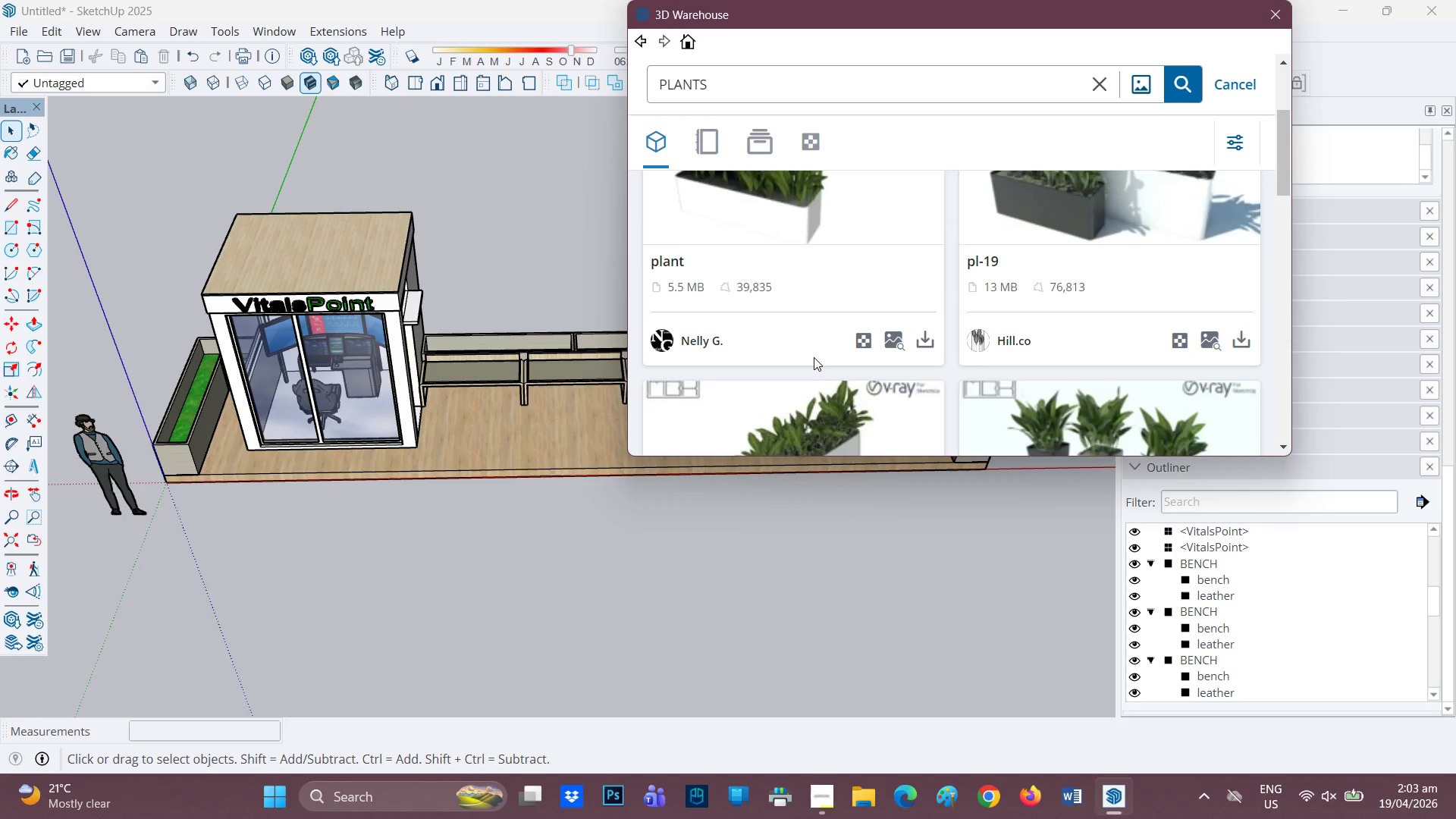 
scroll: coordinate [814, 356], scroll_direction: none, amount: 0.0
 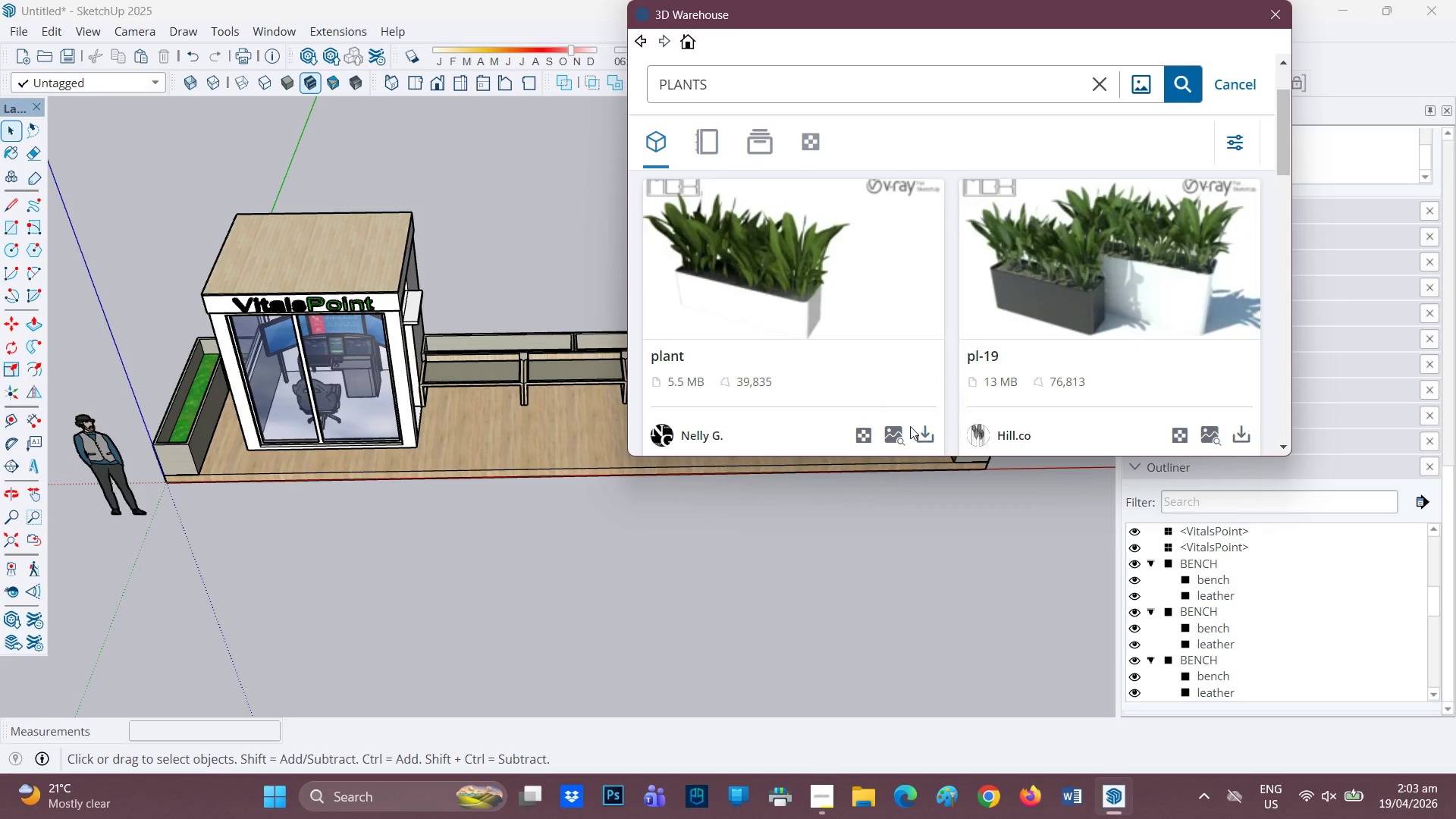 
left_click([918, 434])
 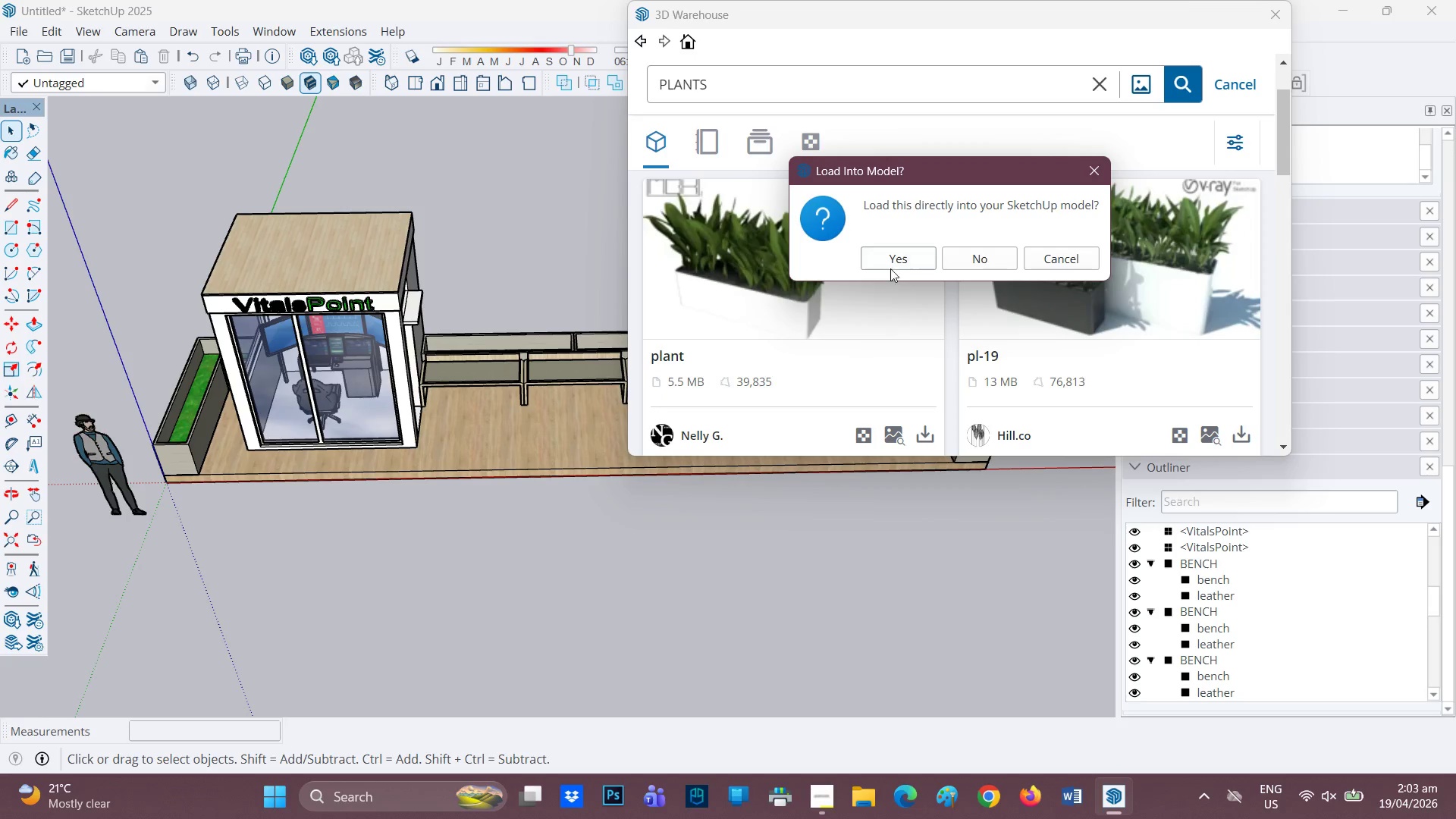 
left_click([893, 260])
 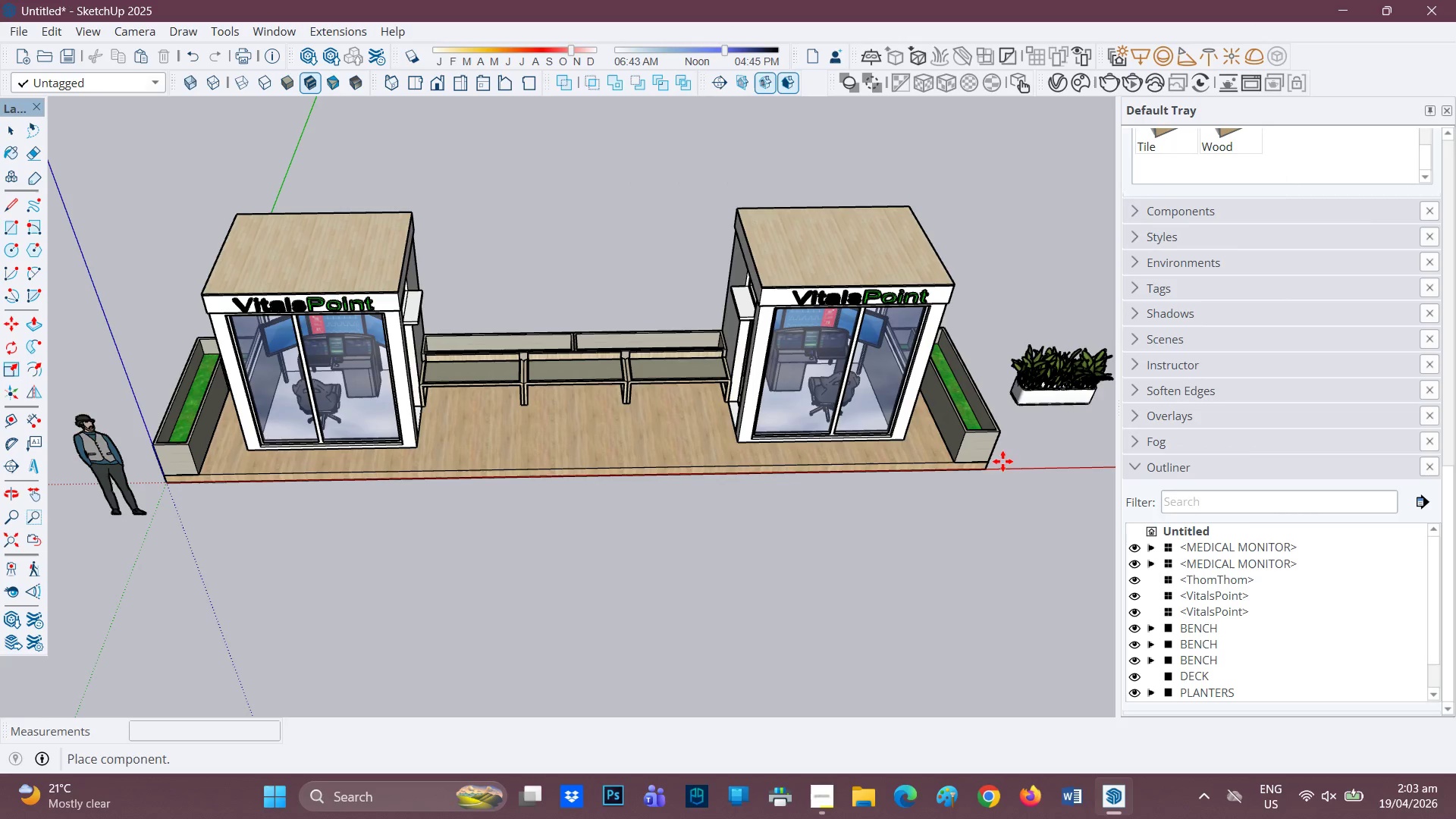 
left_click([811, 642])
 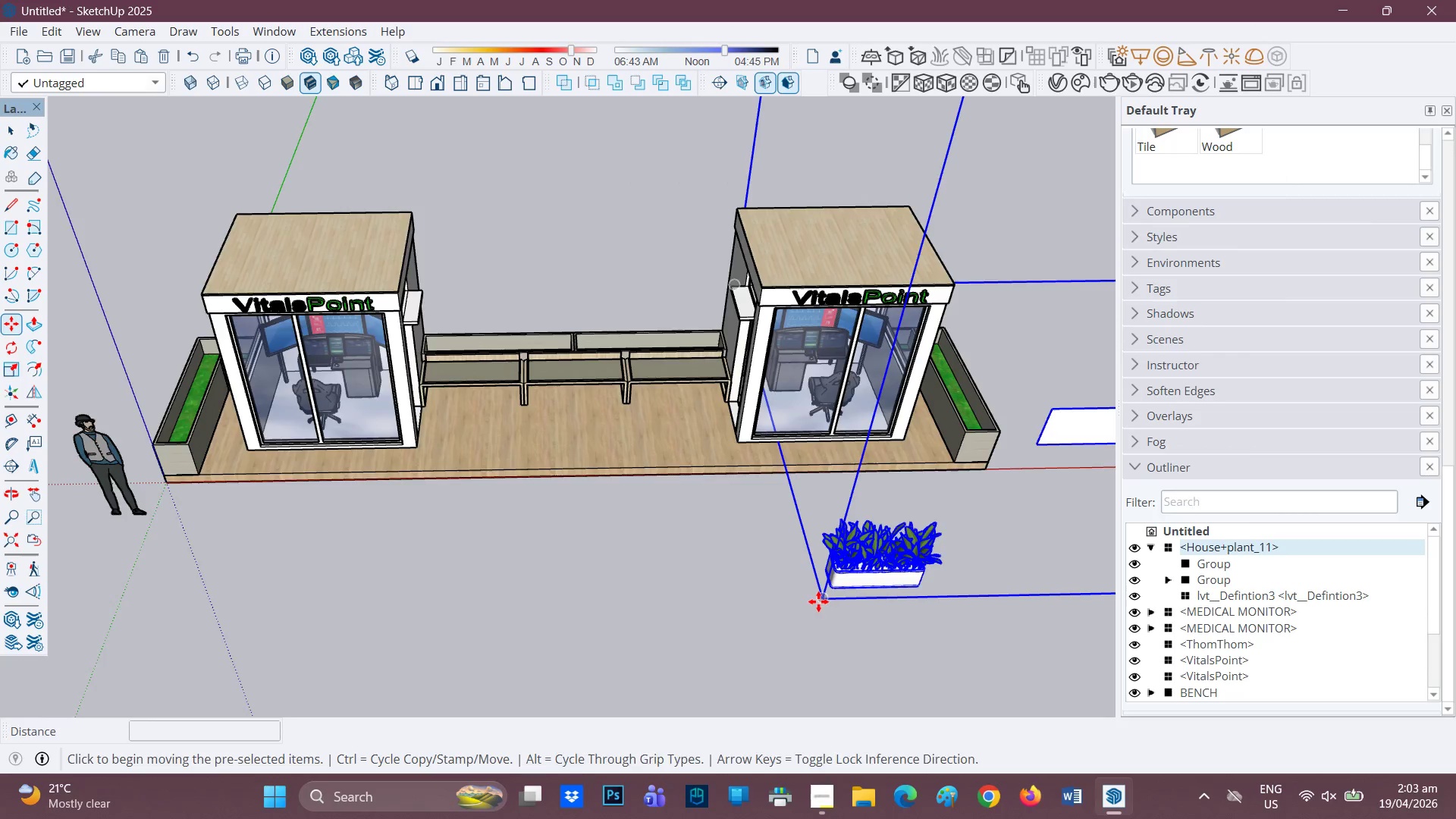 
scroll: coordinate [877, 566], scroll_direction: down, amount: 5.0
 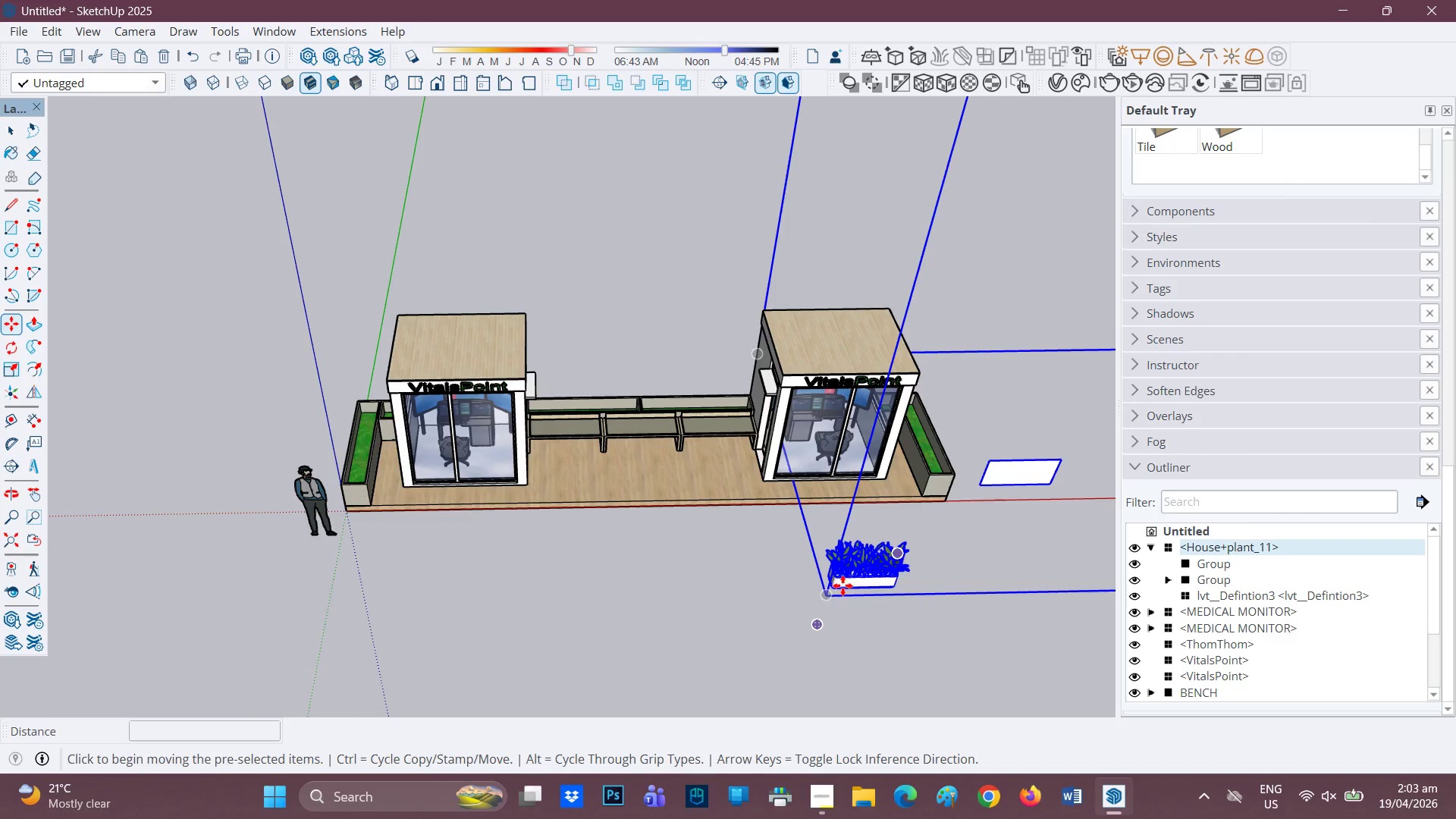 
scroll: coordinate [896, 578], scroll_direction: up, amount: 7.0
 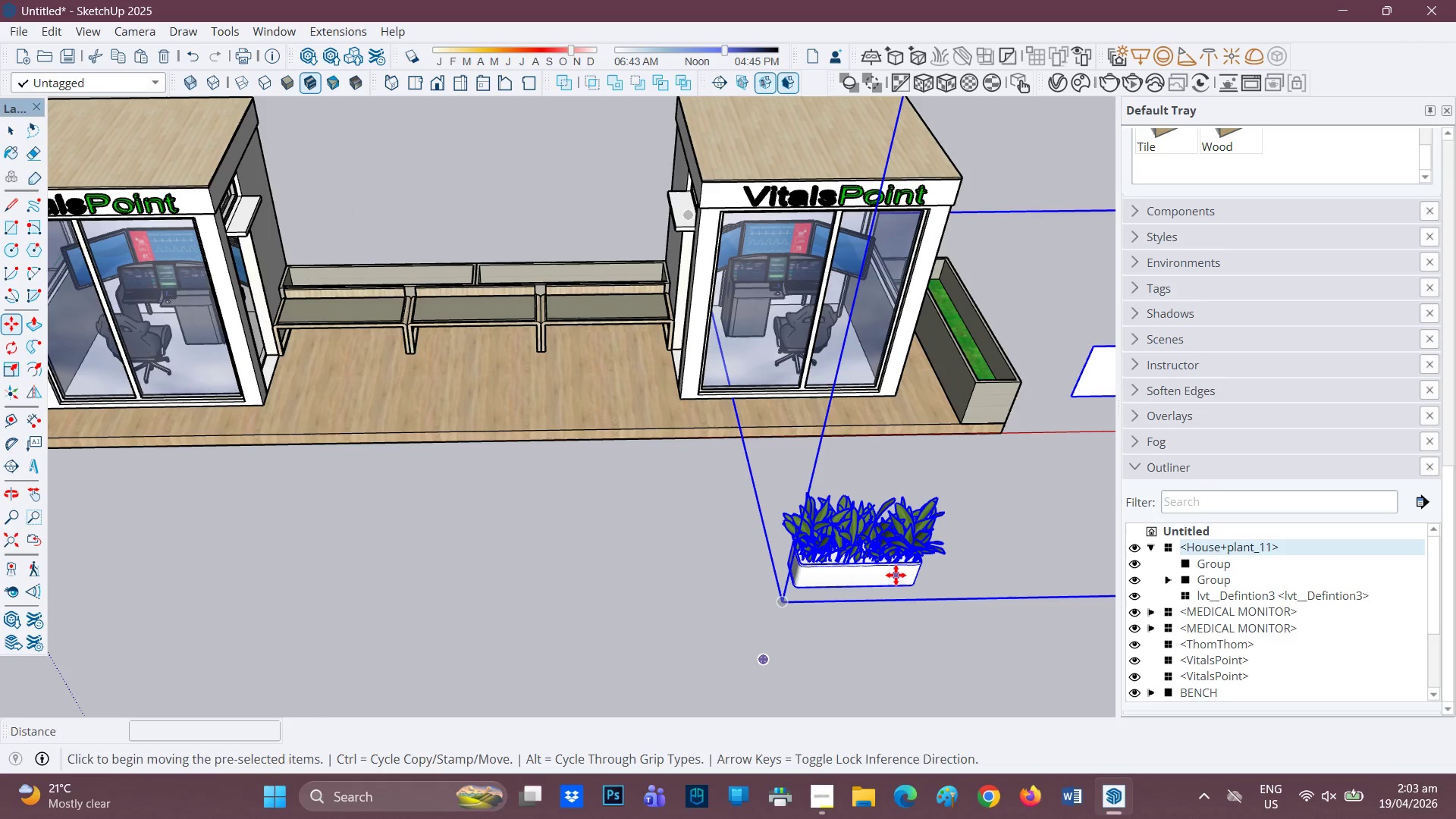 
key(Space)
 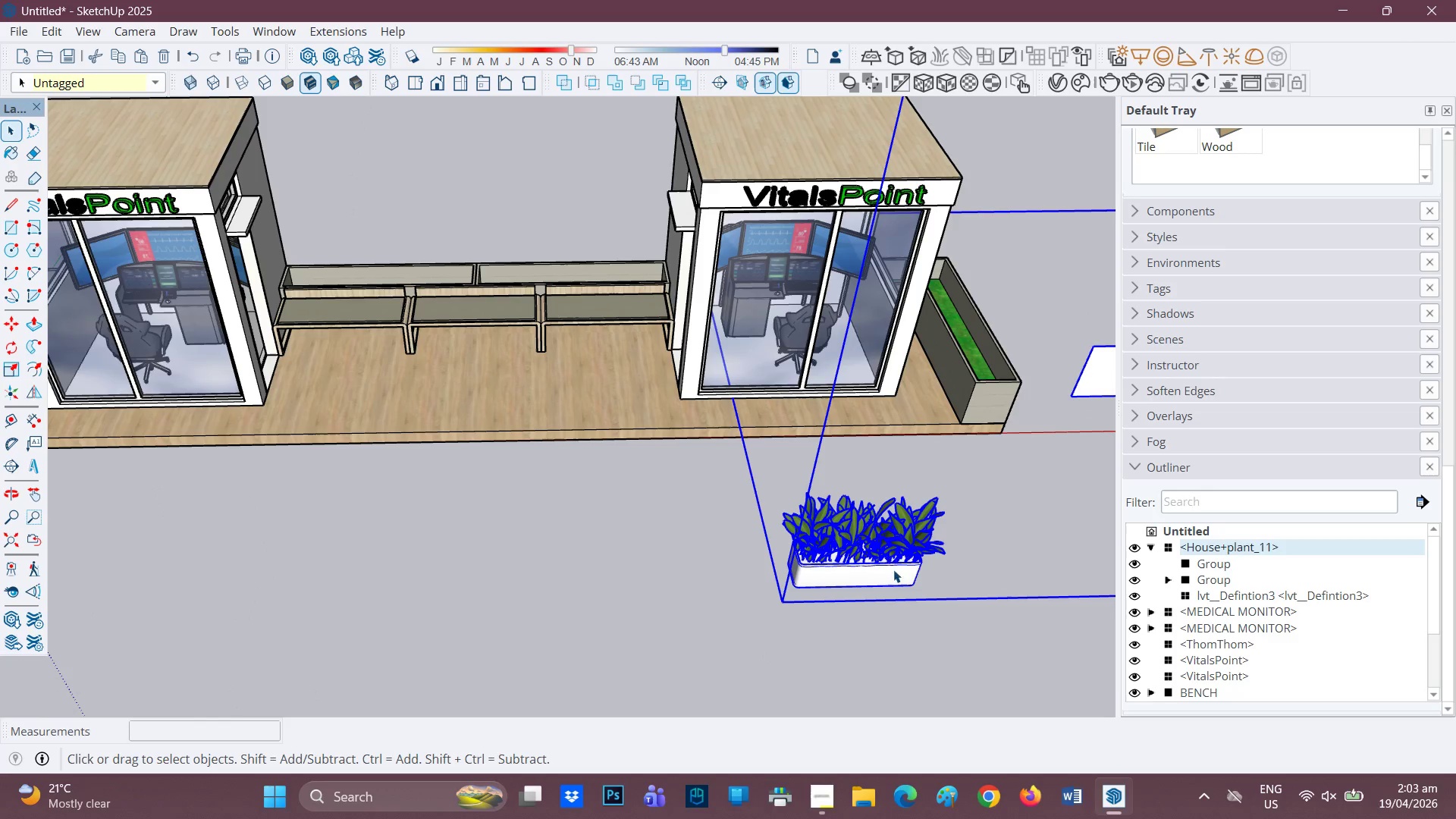 
left_click_drag(start_coordinate=[886, 558], to_coordinate=[881, 558])
 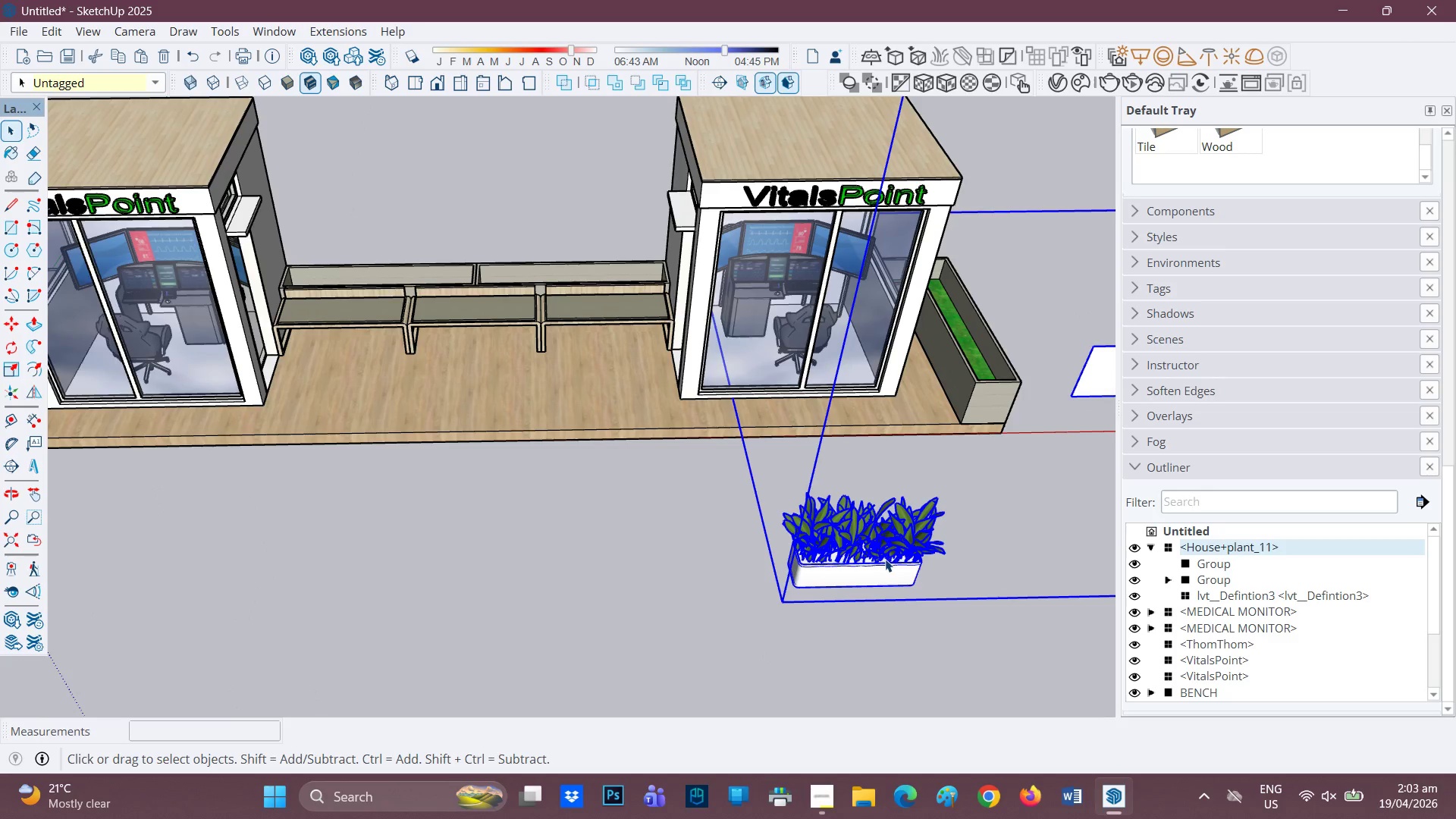 
left_click([886, 557])
 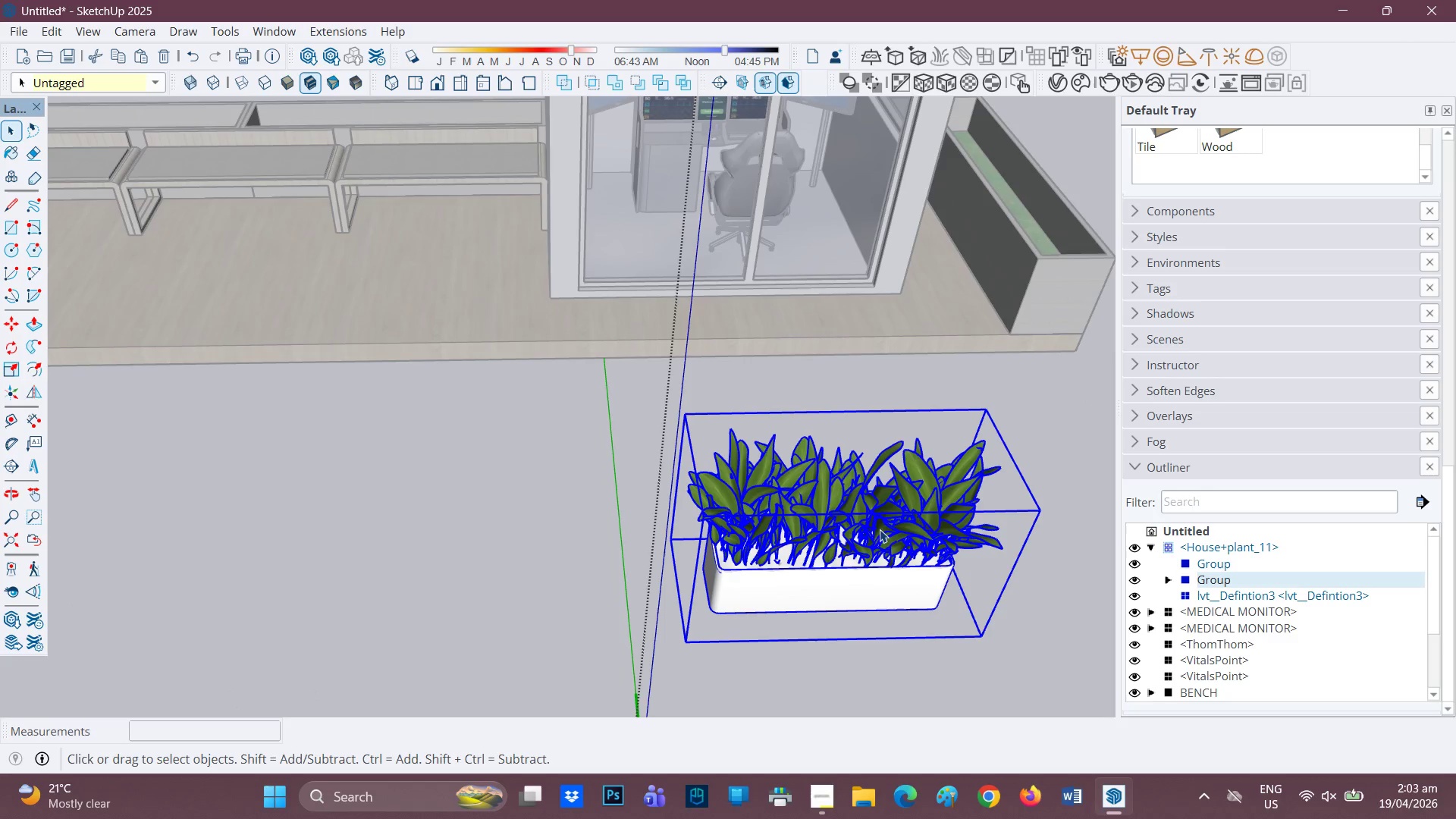 
scroll: coordinate [887, 559], scroll_direction: up, amount: 7.0
 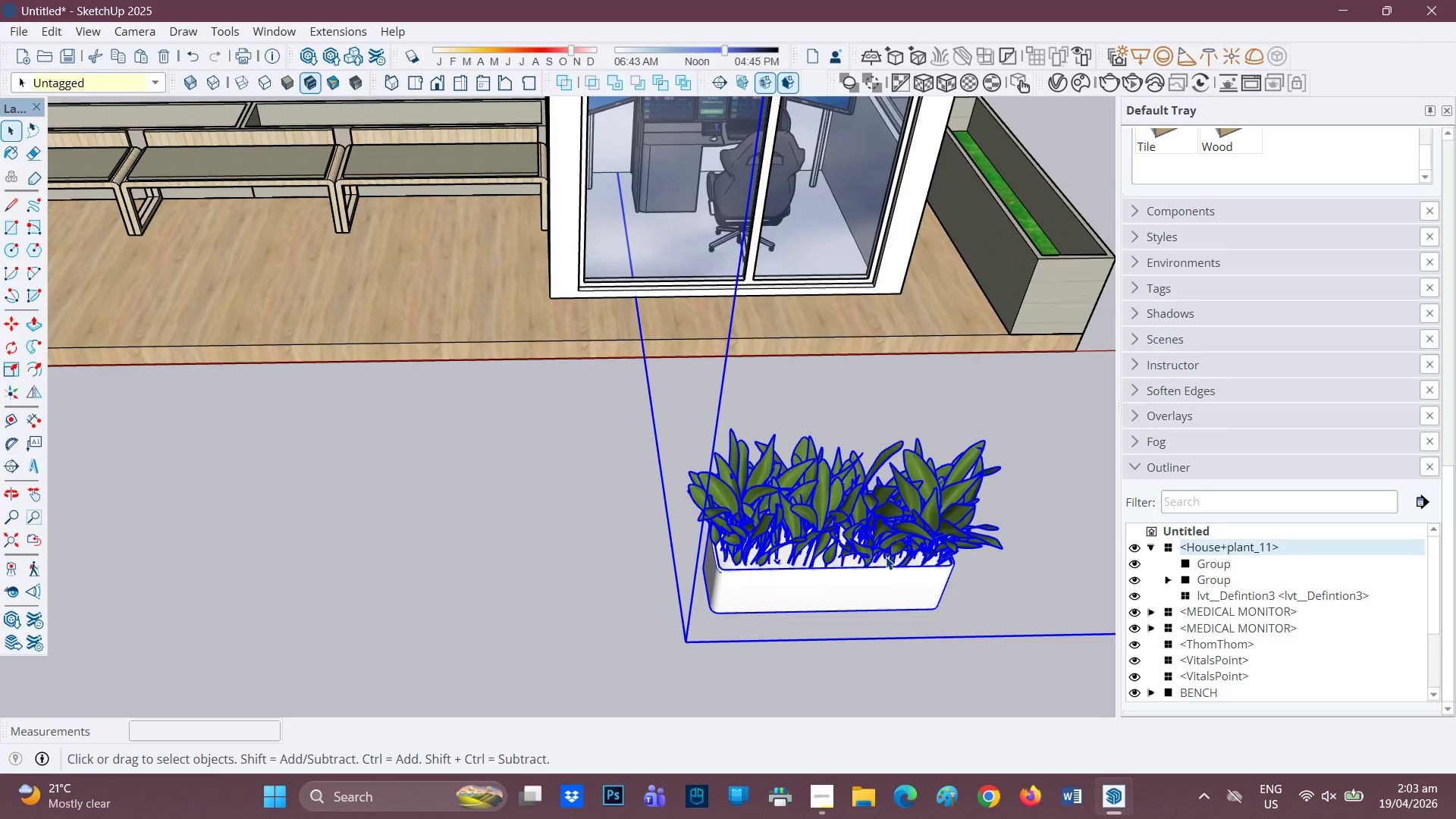 
double_click([880, 525])
 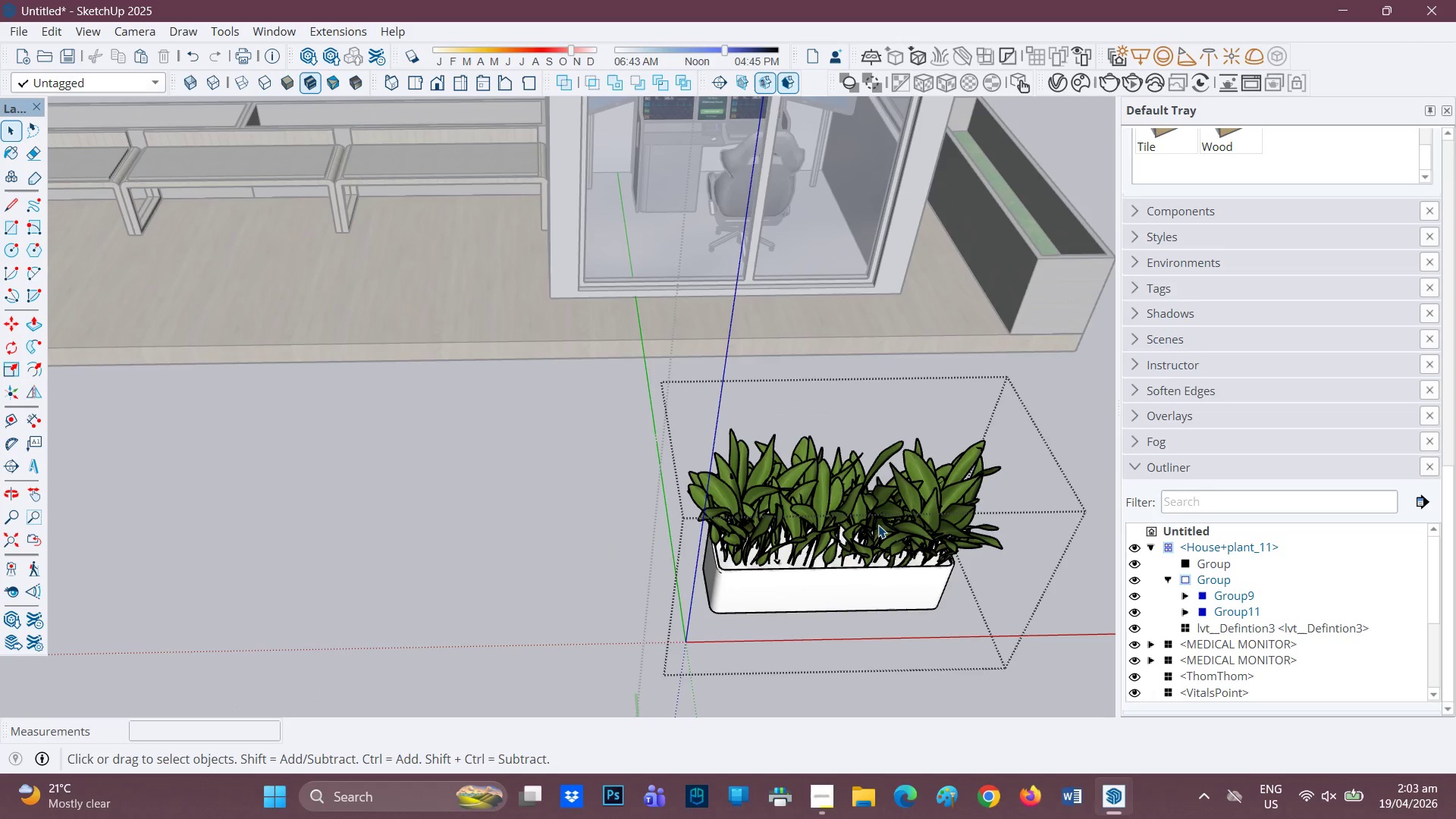 
triple_click([878, 525])
 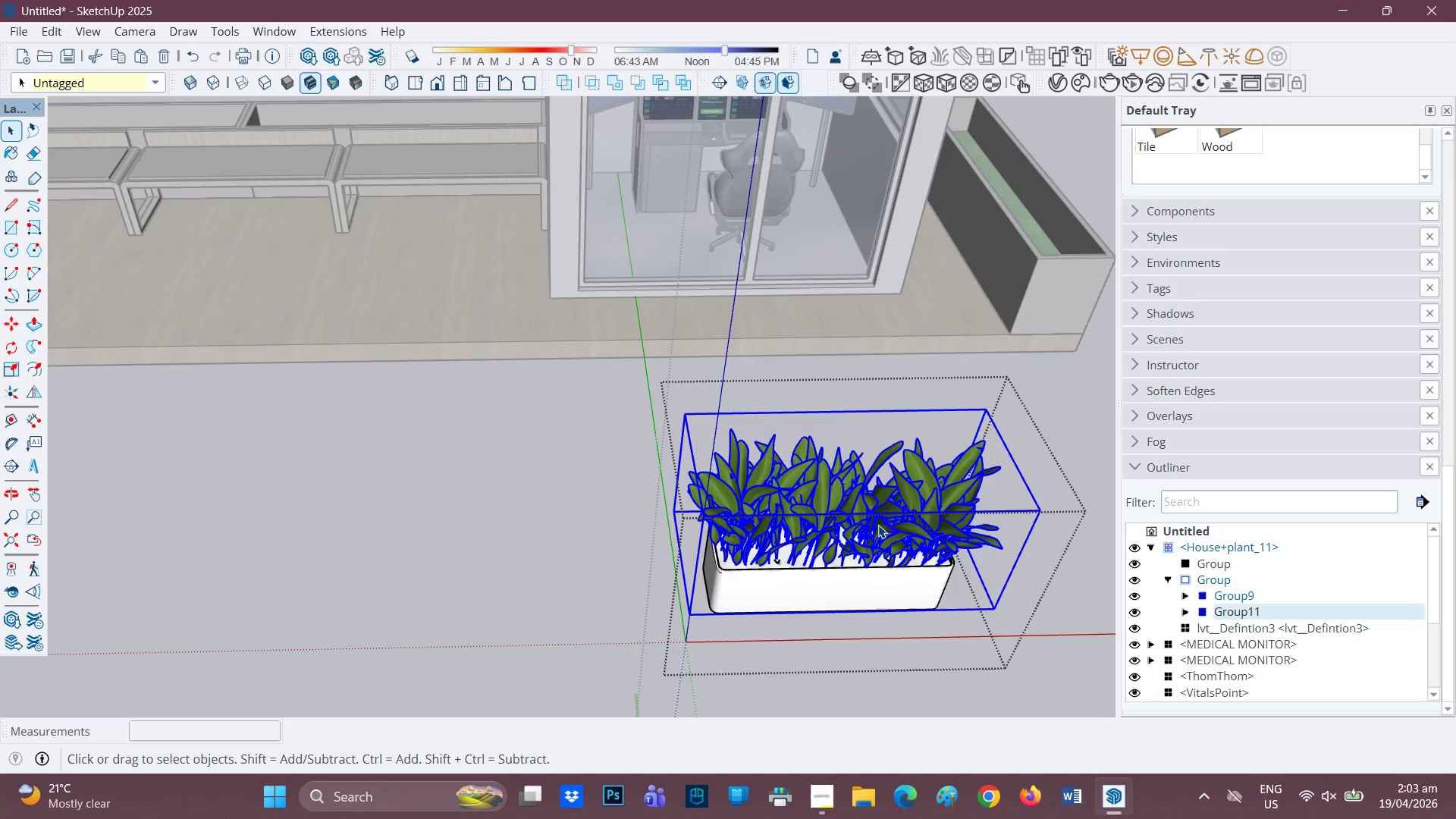 
double_click([878, 525])
 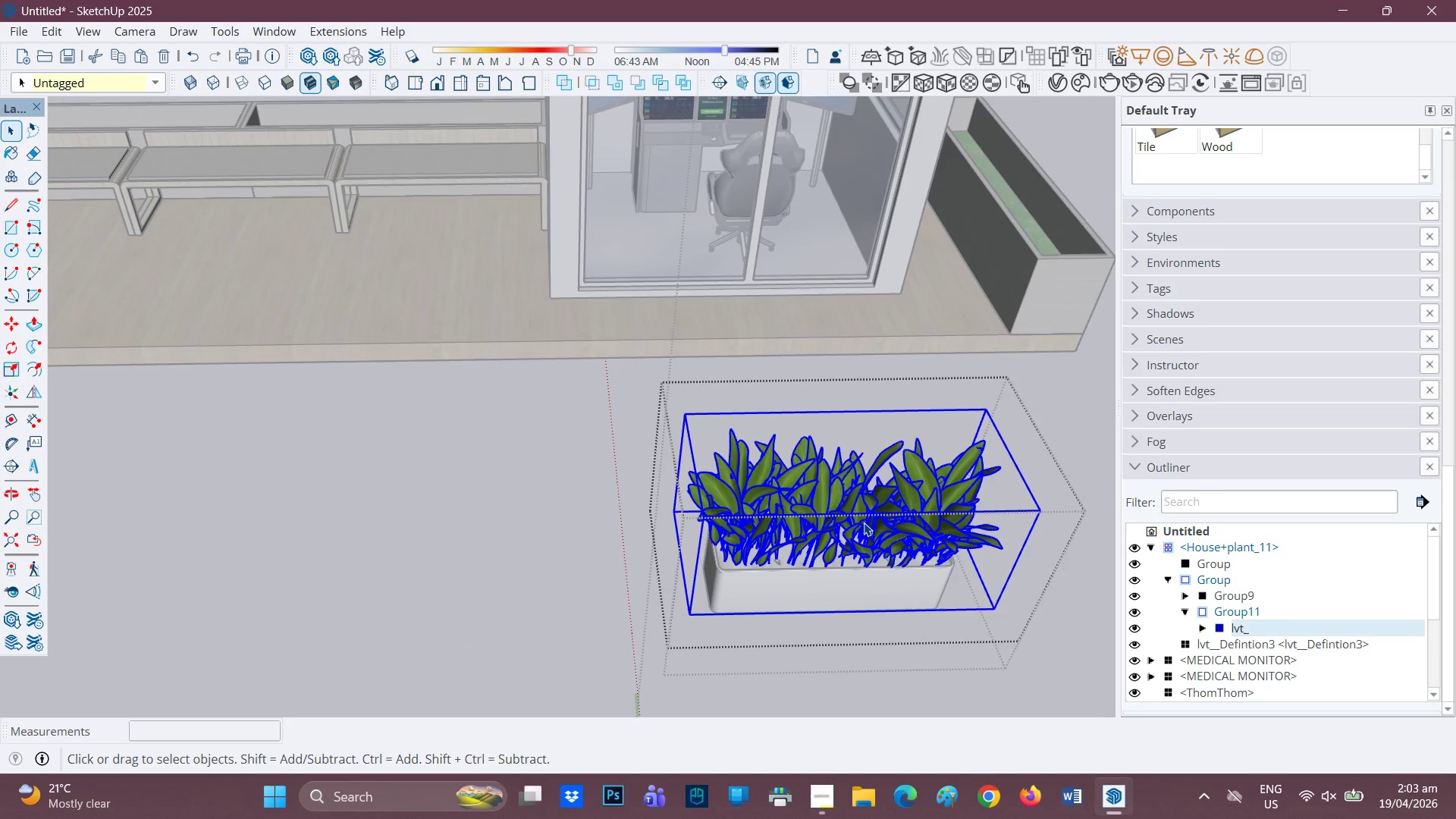 
key(Control+C)
 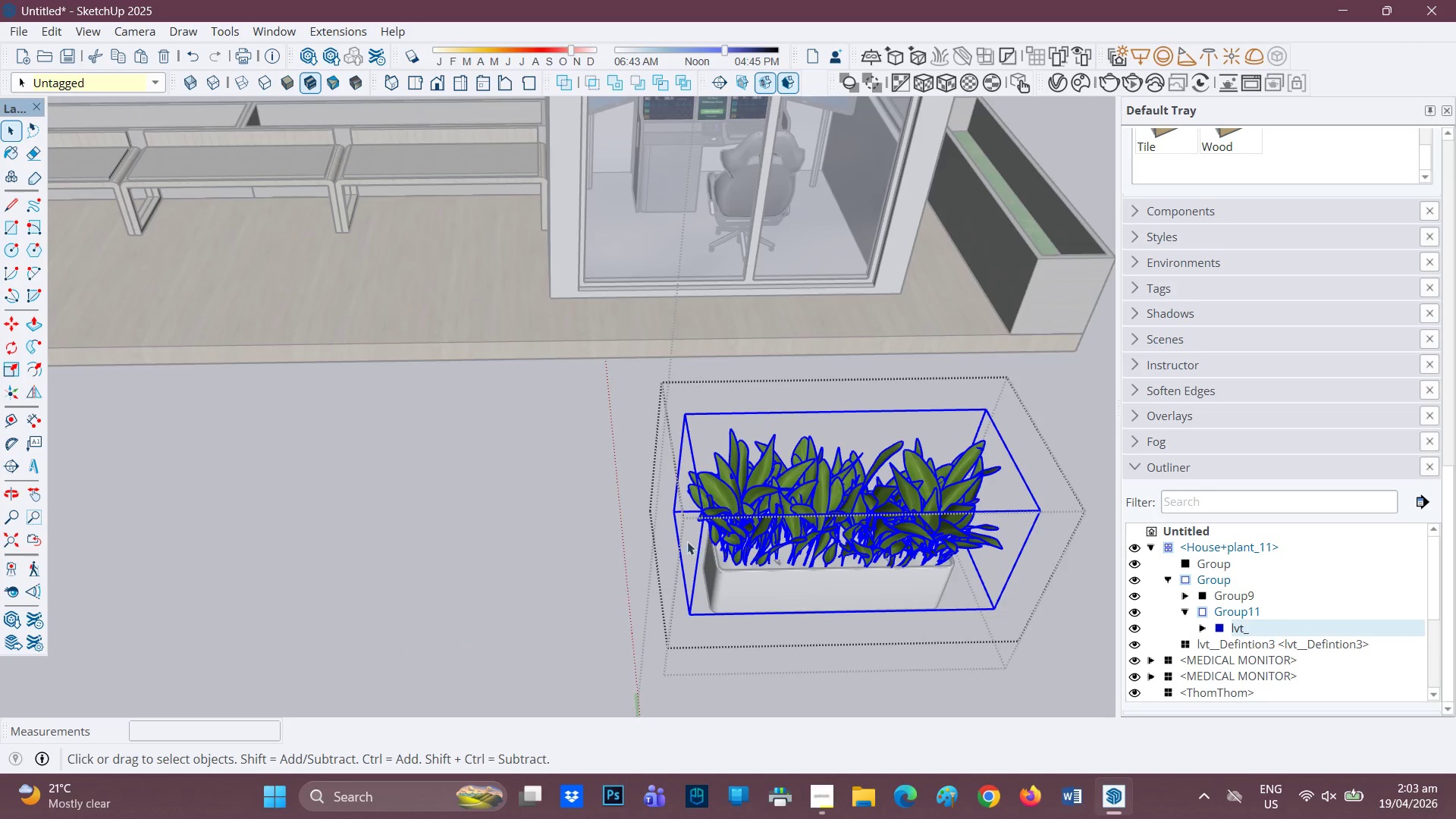 
key(Space)
 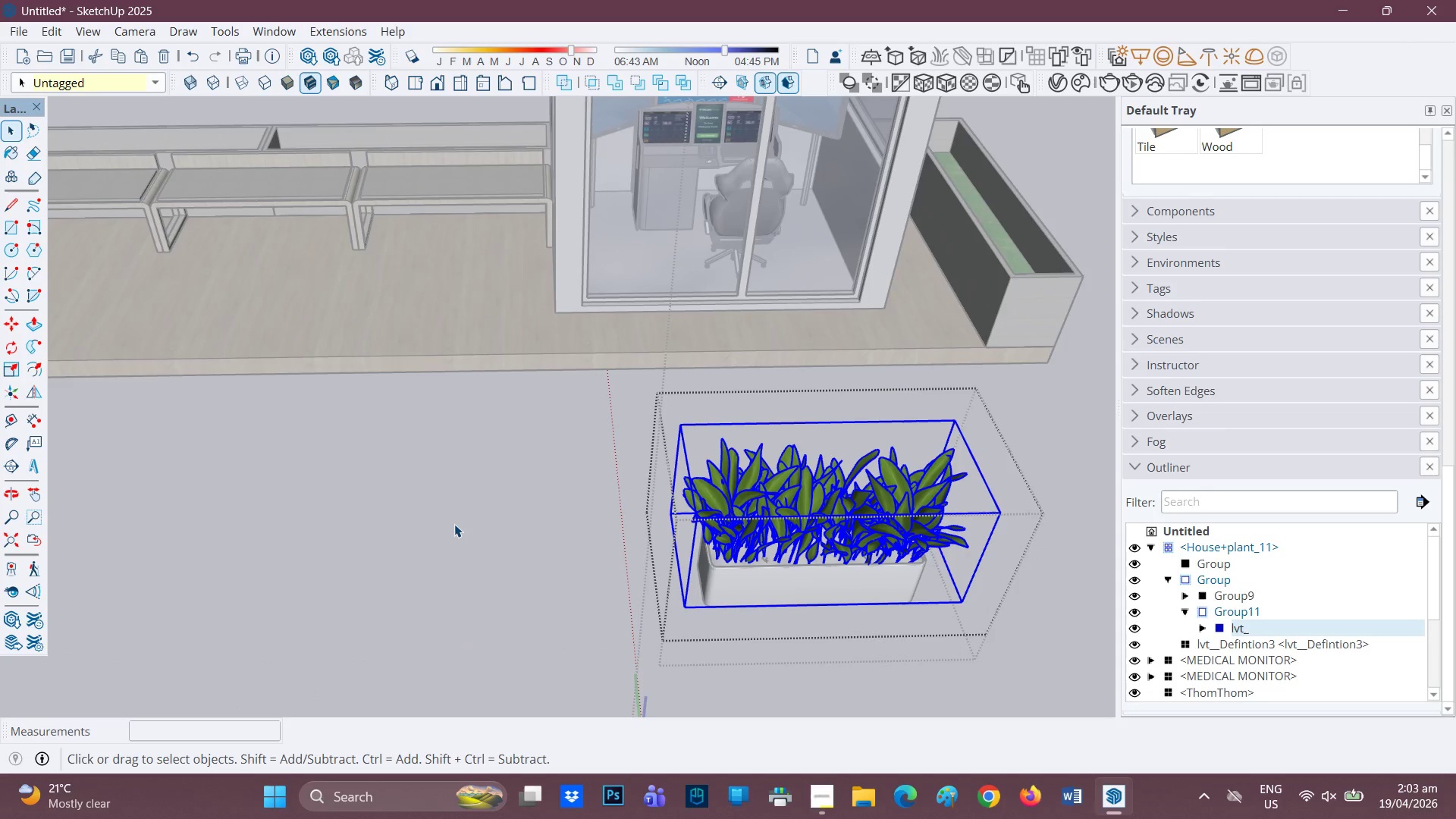 
scroll: coordinate [604, 529], scroll_direction: down, amount: 2.0
 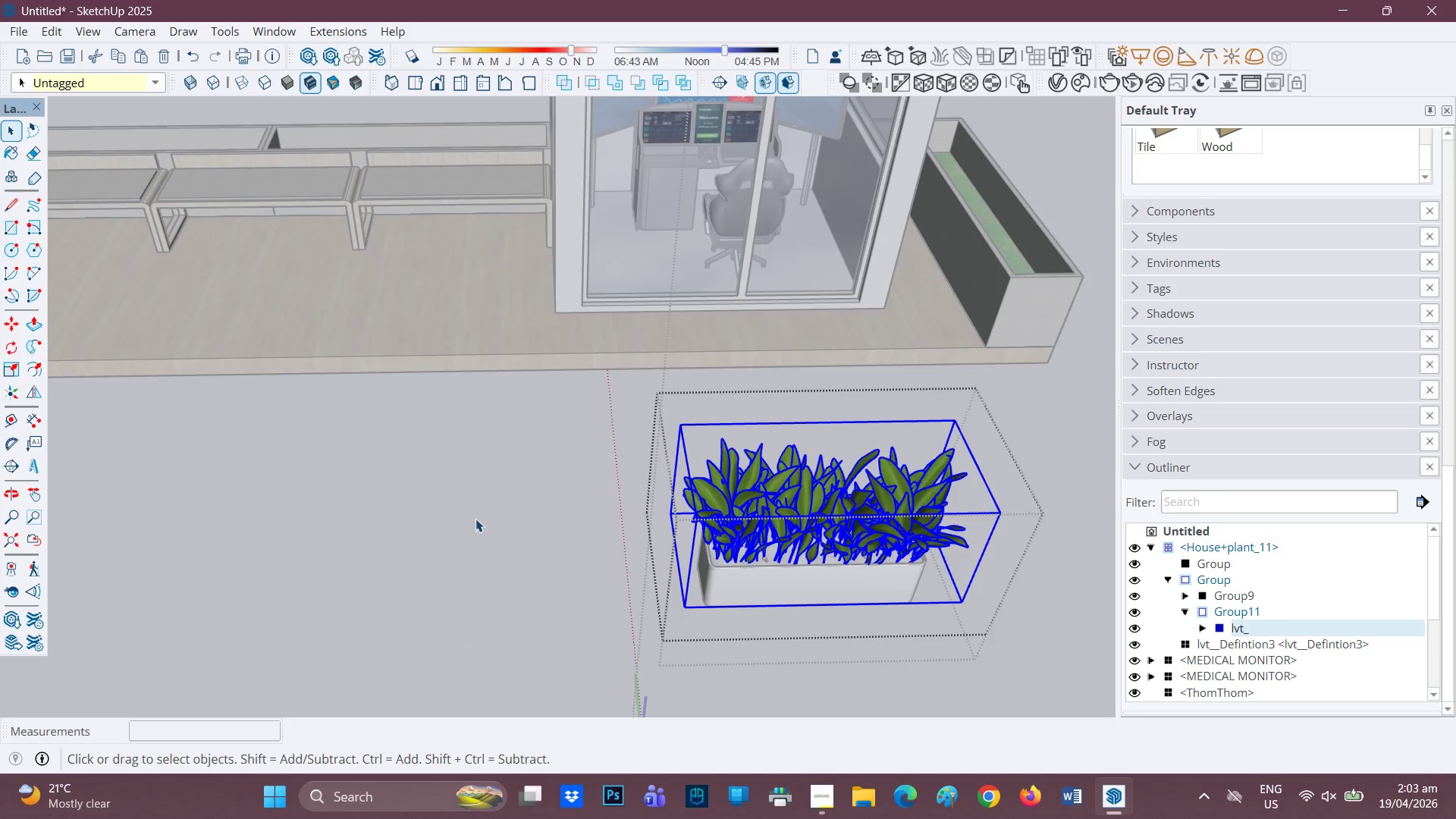 
left_click([454, 524])
 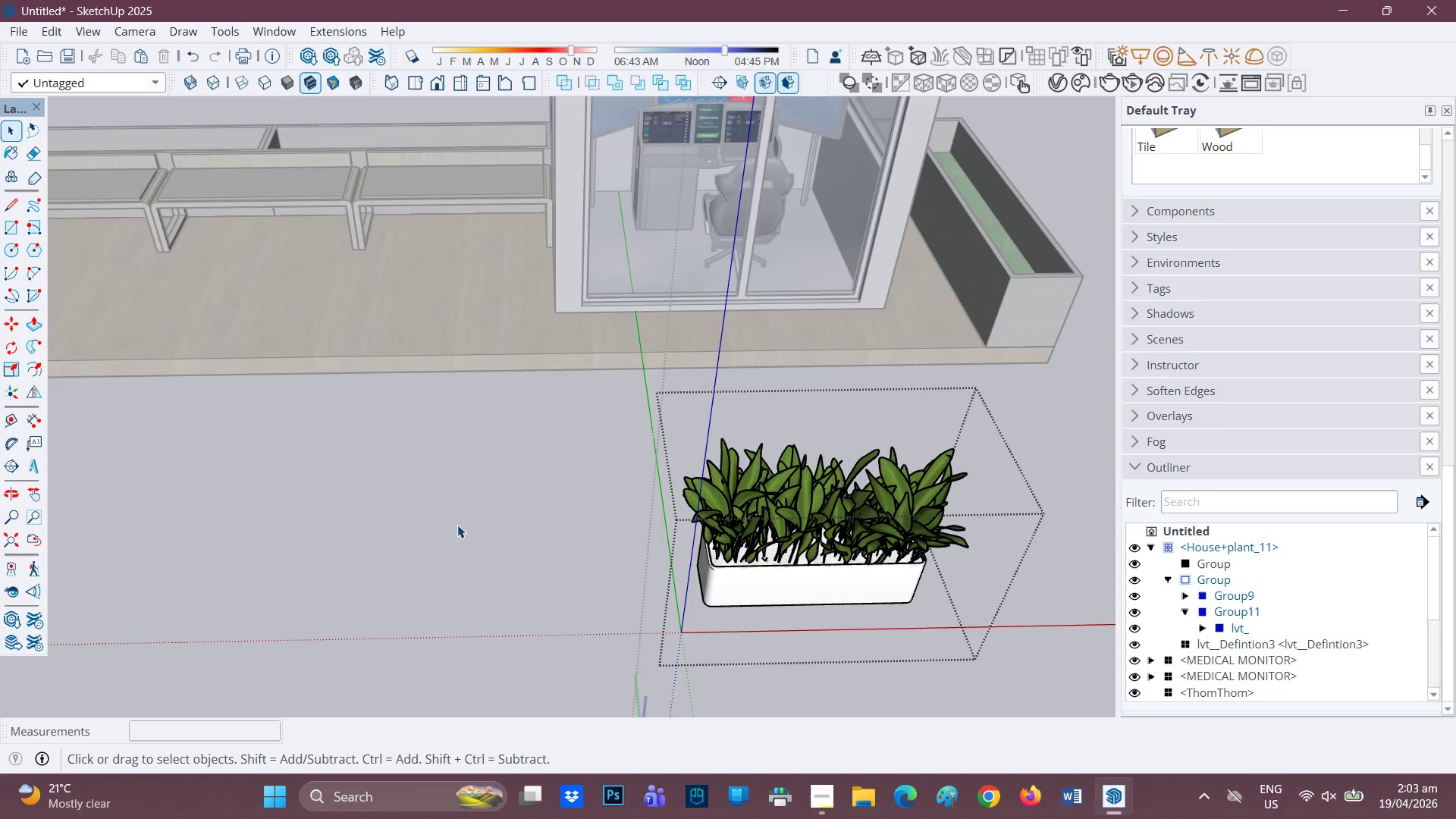 
left_click([442, 532])
 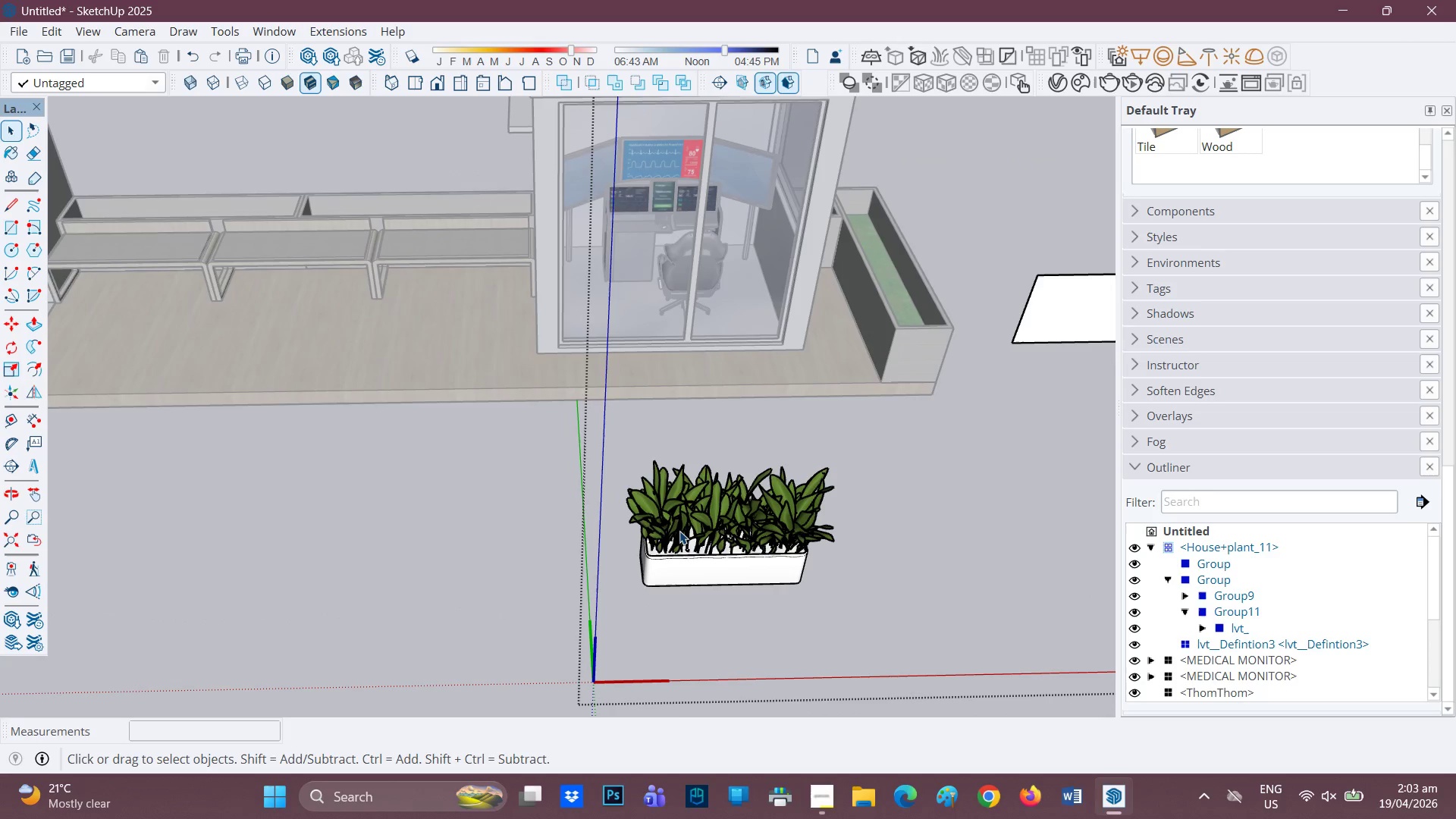 
scroll: coordinate [679, 531], scroll_direction: down, amount: 8.0
 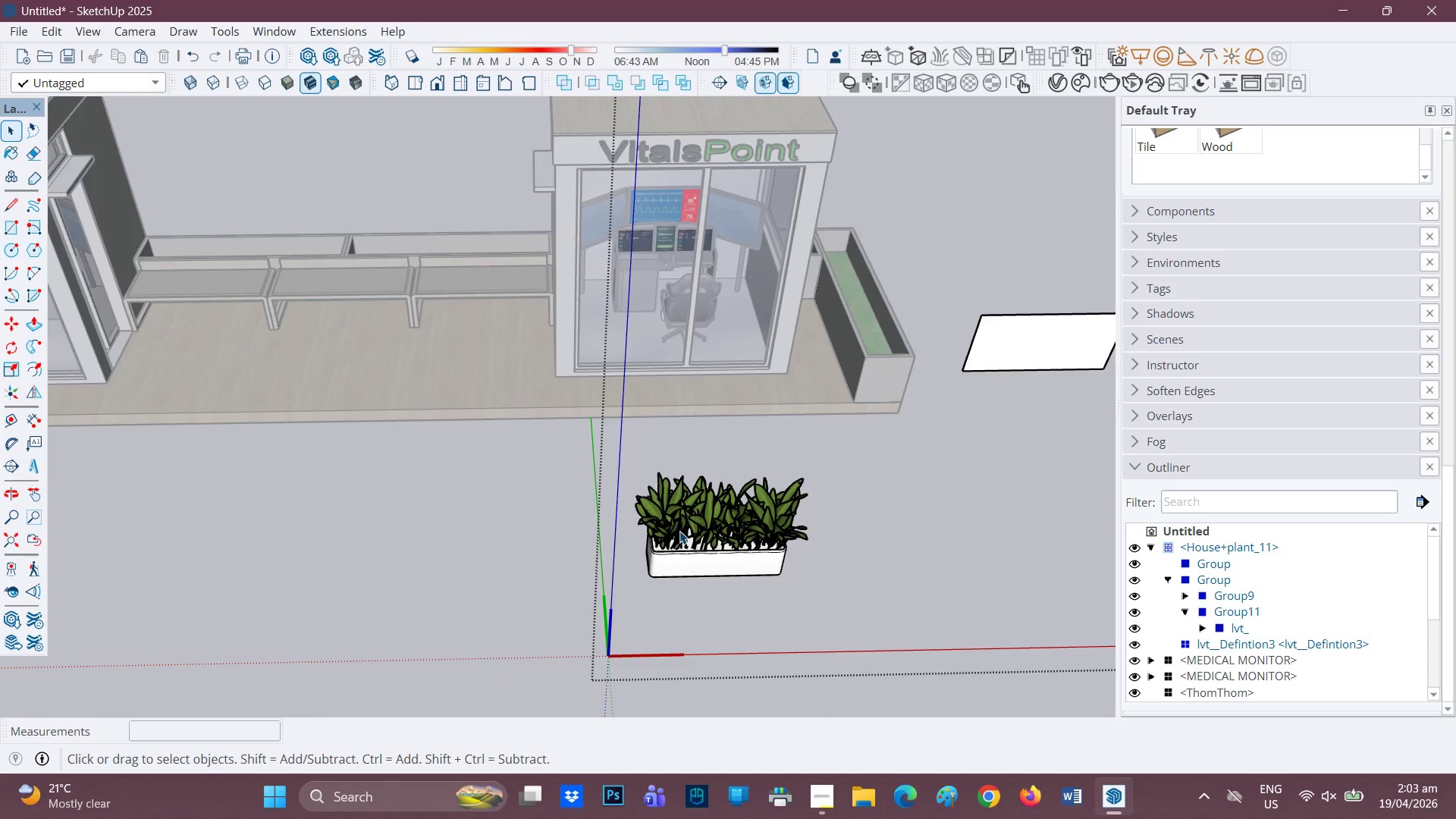 
left_click([679, 531])
 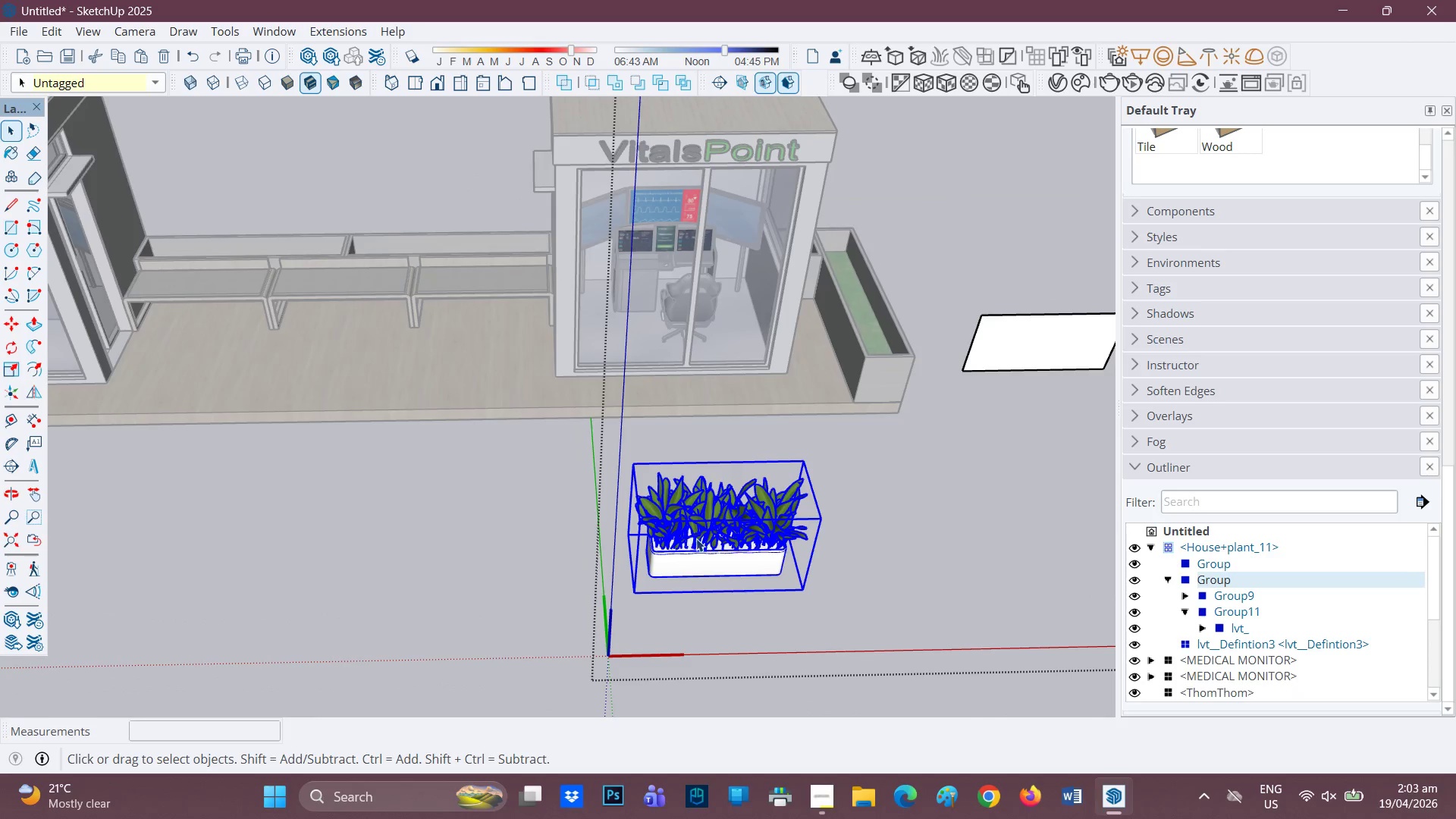 
right_click([696, 538])
 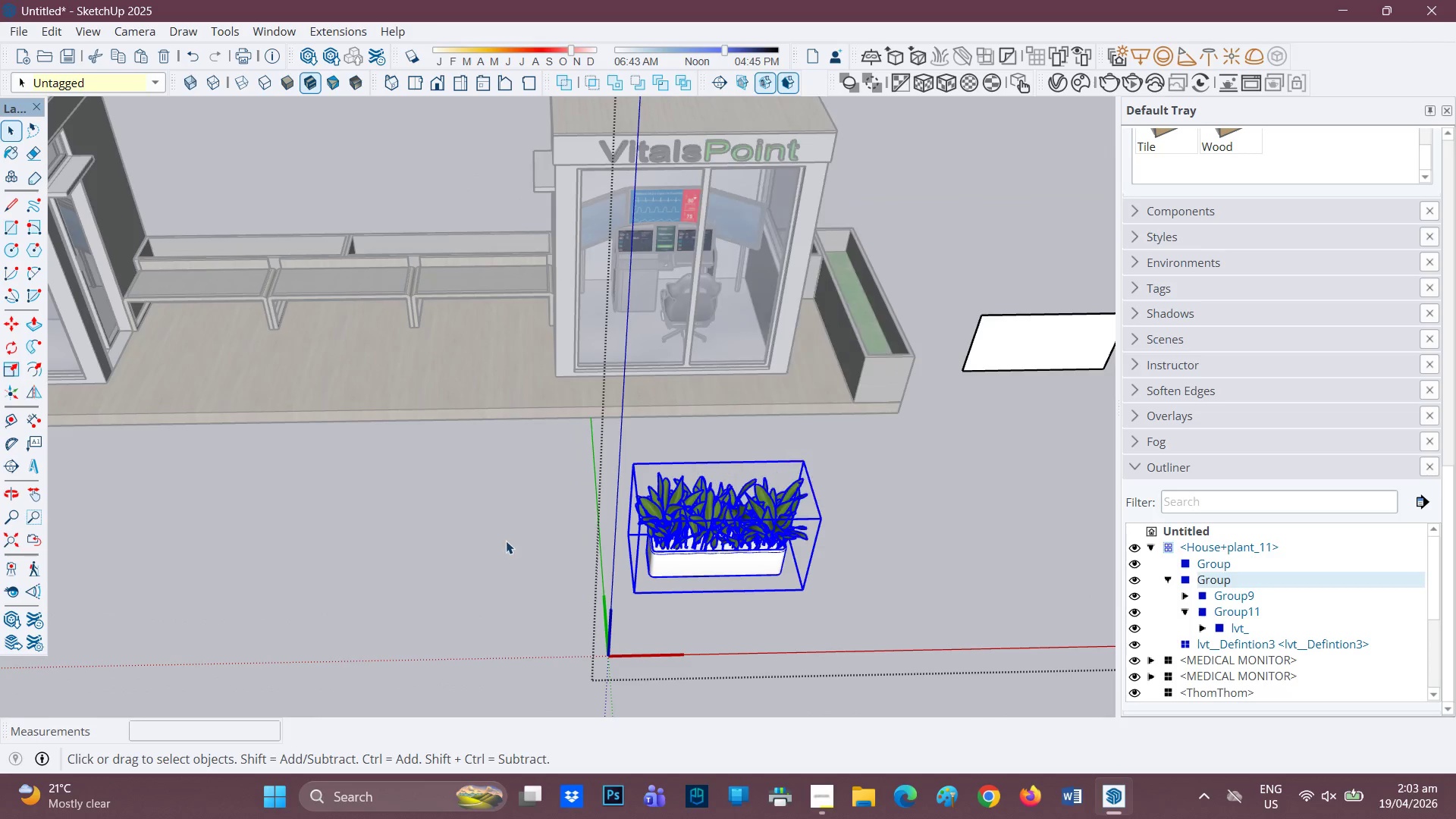 
double_click([506, 541])
 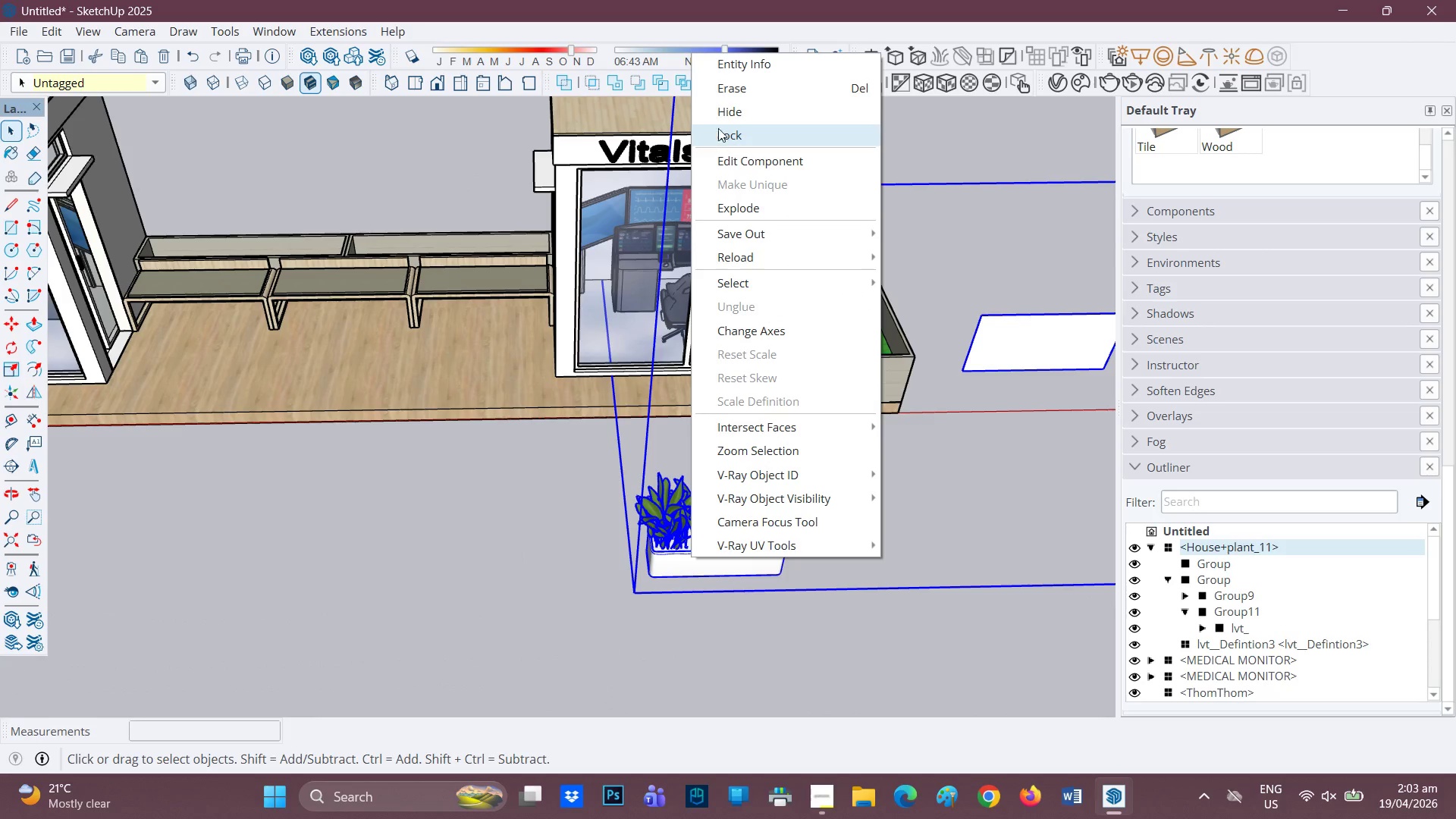 
left_click([726, 93])
 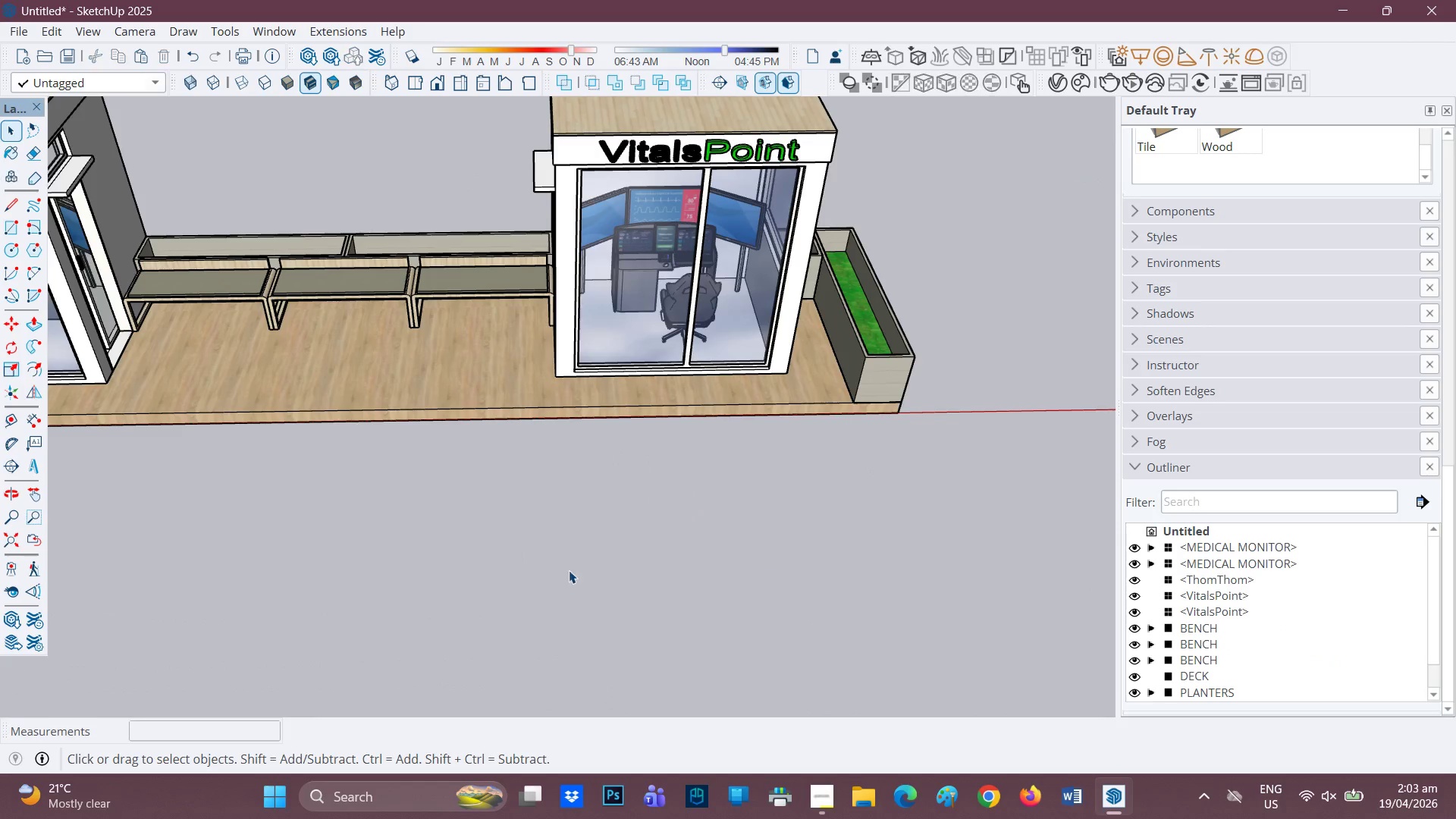 
scroll: coordinate [557, 585], scroll_direction: down, amount: 4.0
 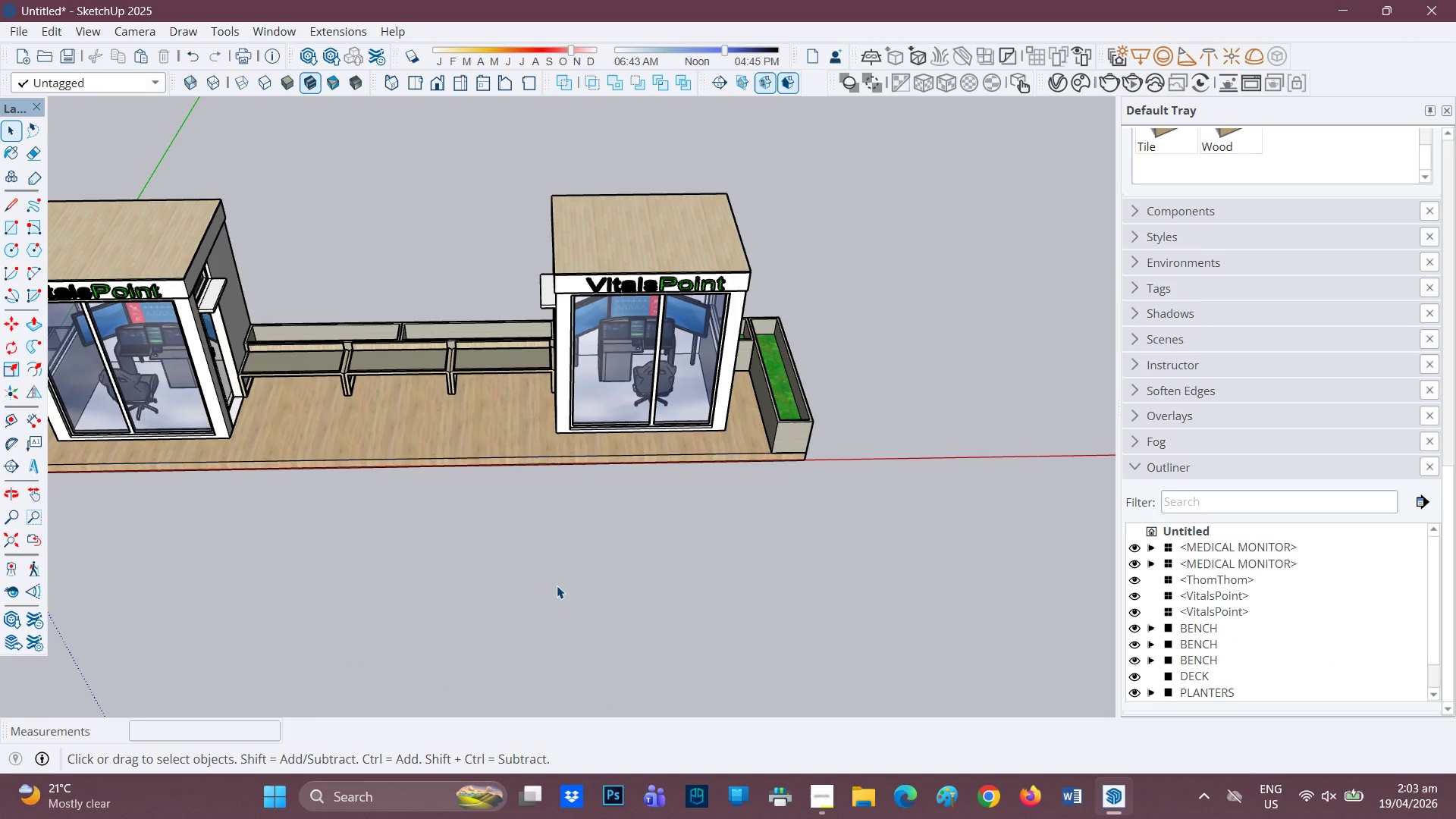 
key(Control+V)
 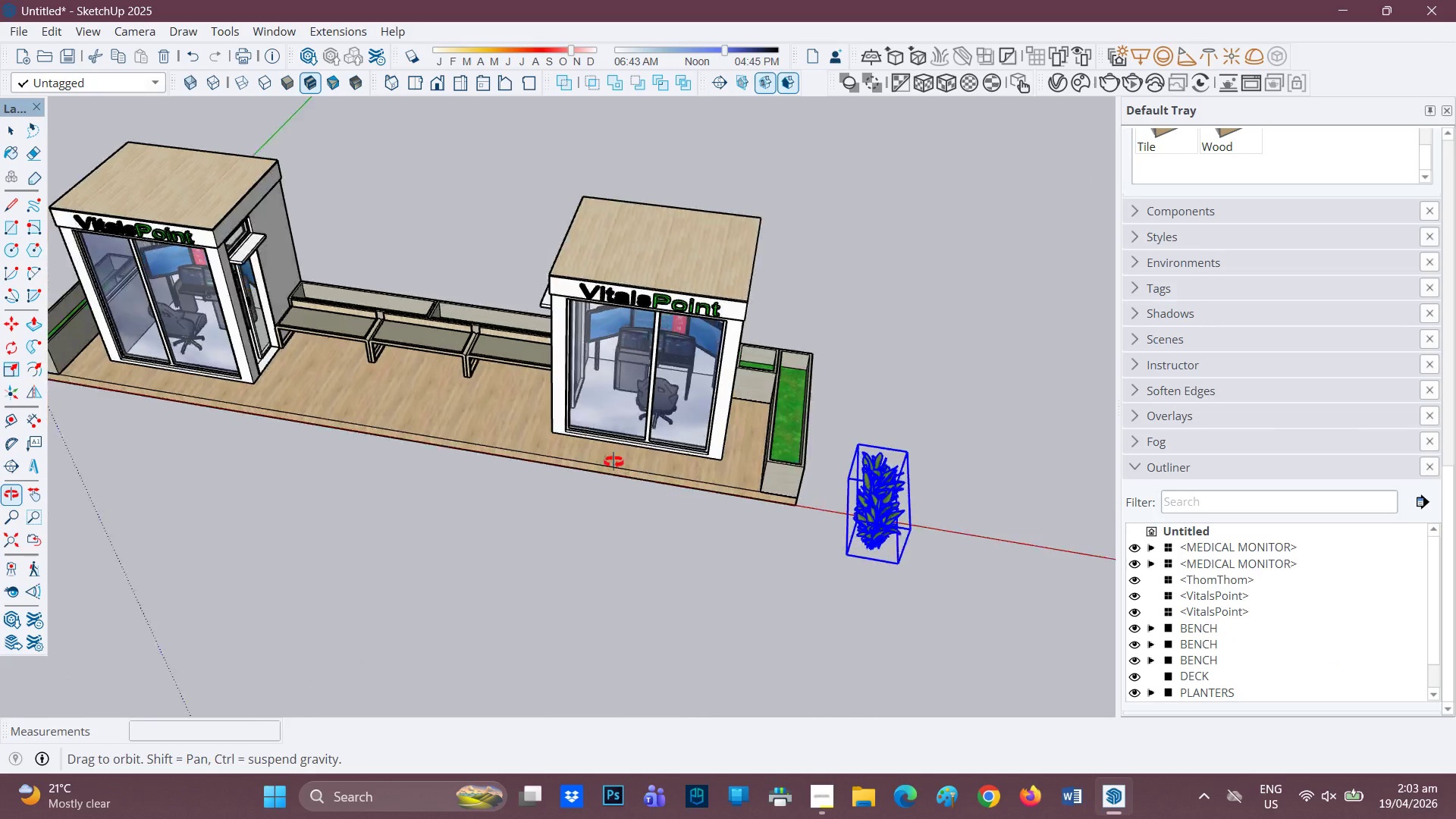 
scroll: coordinate [799, 585], scroll_direction: up, amount: 2.0
 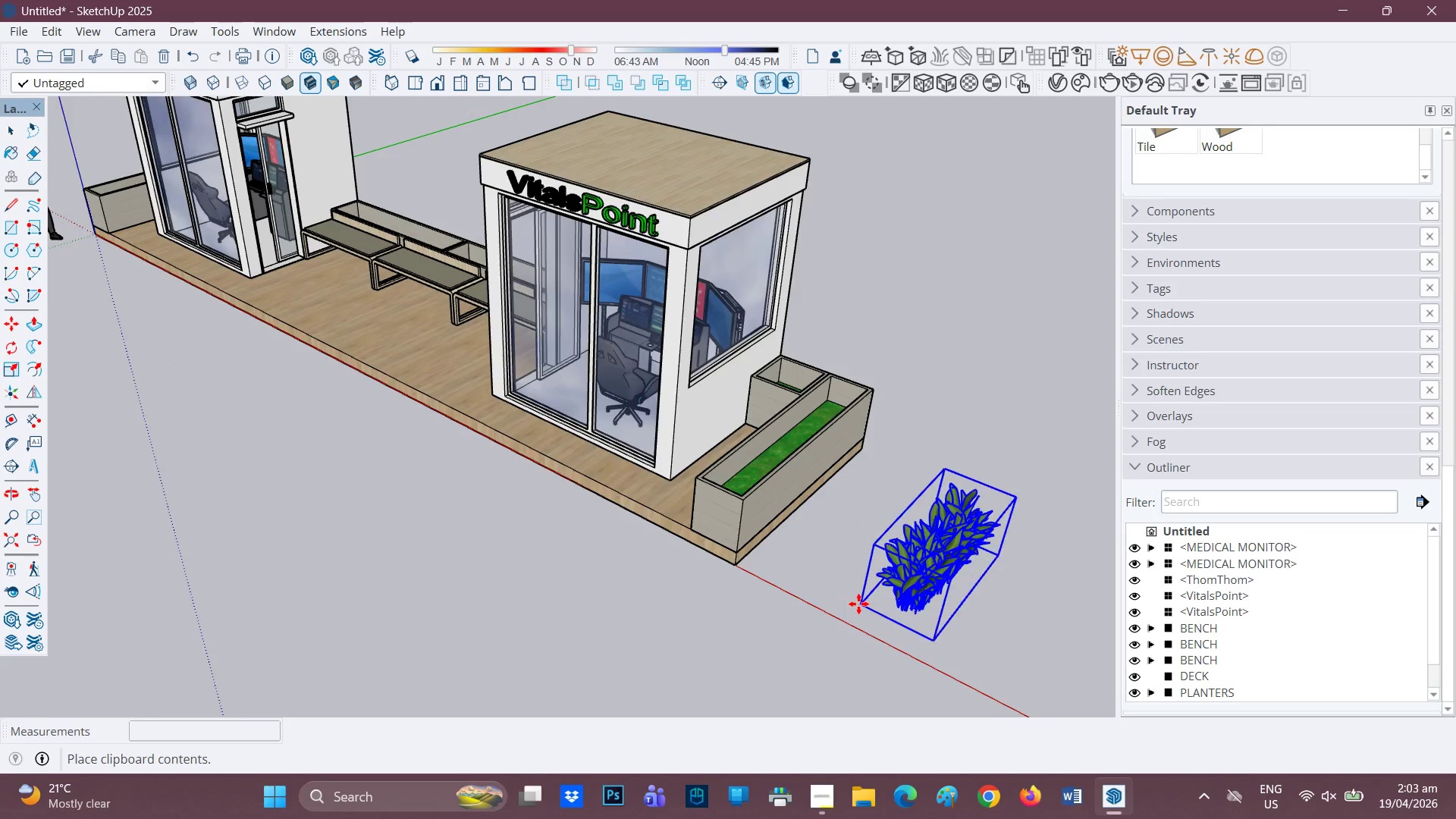 
left_click([858, 604])
 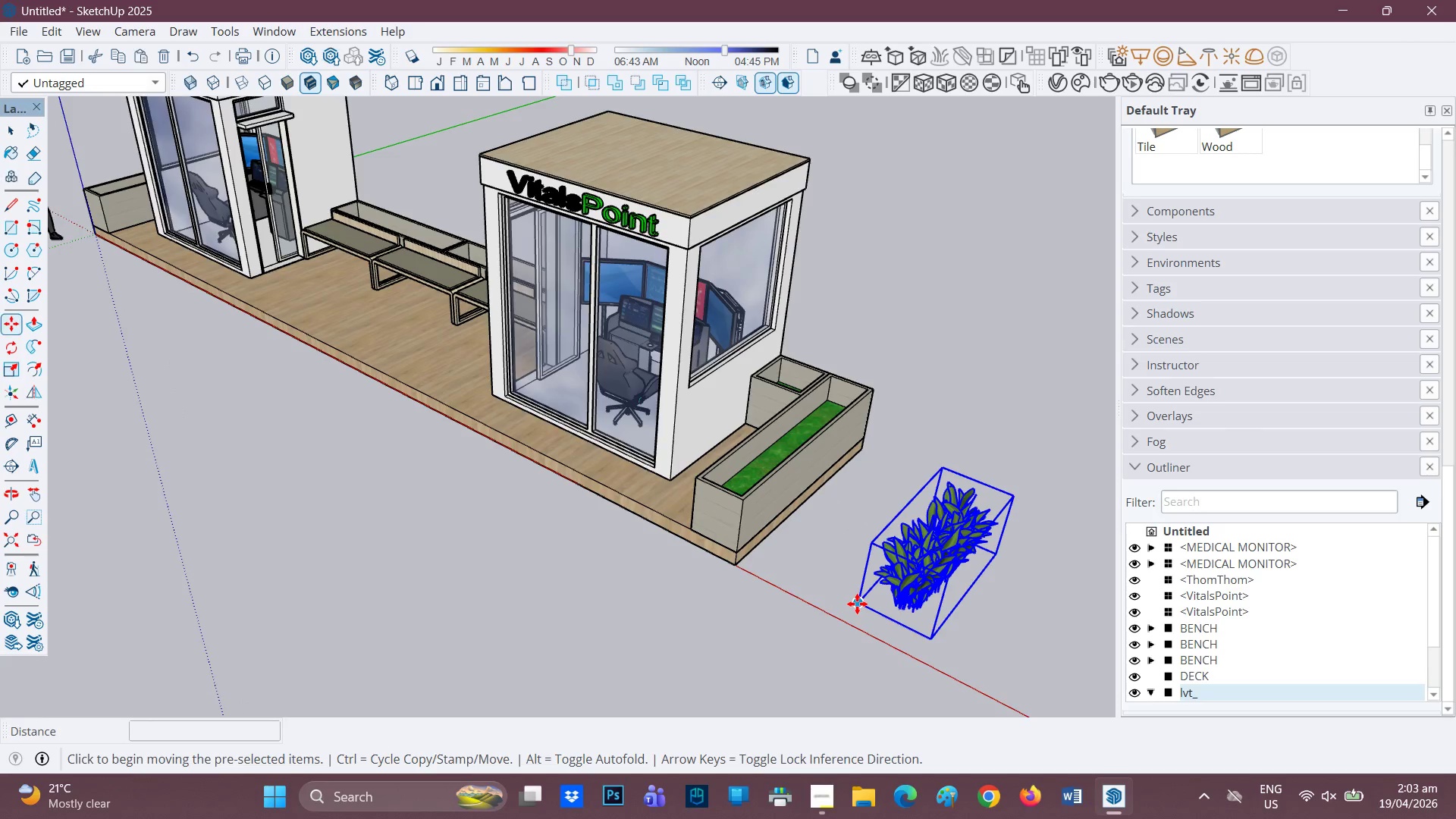 
scroll: coordinate [885, 595], scroll_direction: up, amount: 6.0
 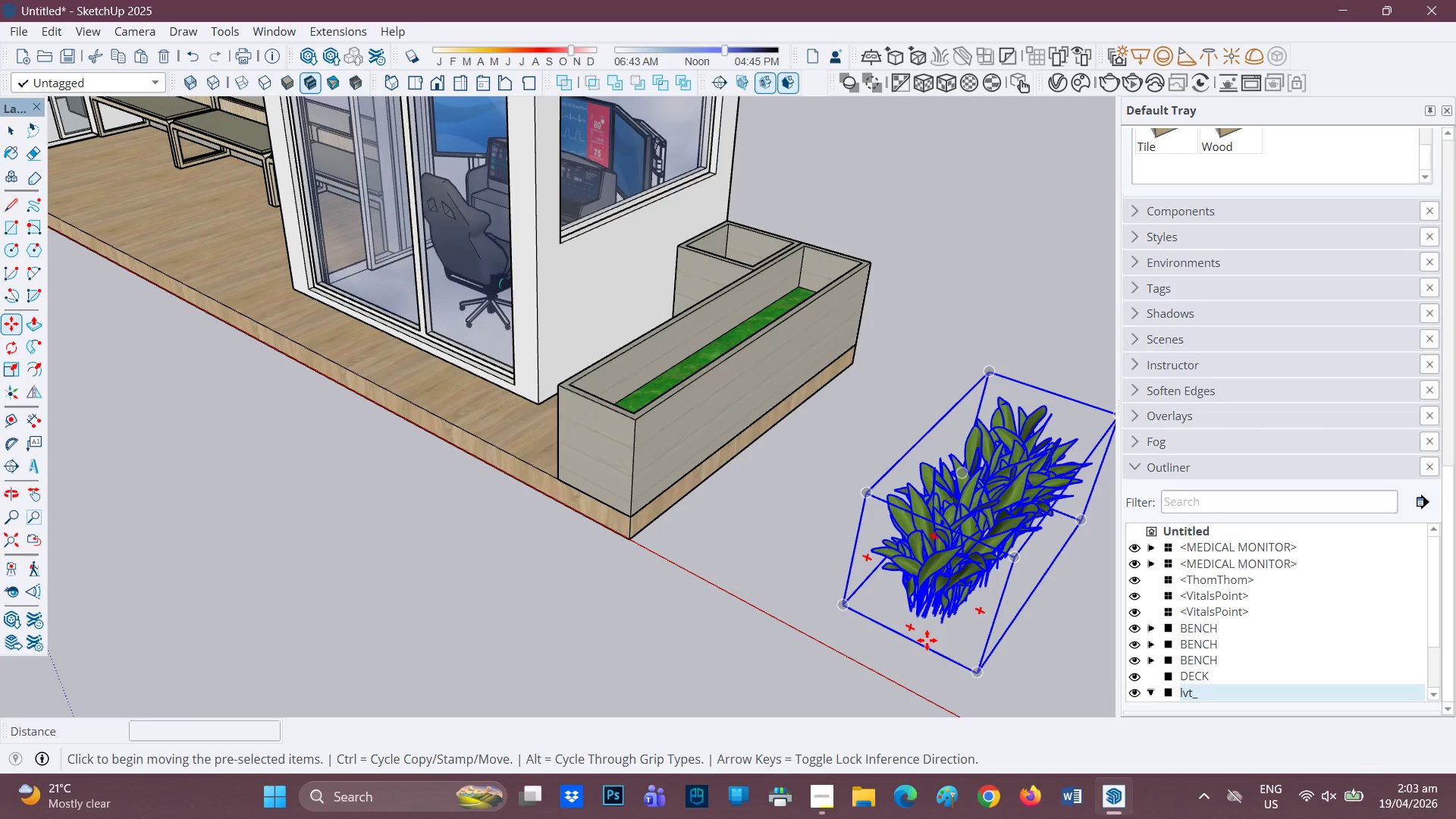 
key(M)
 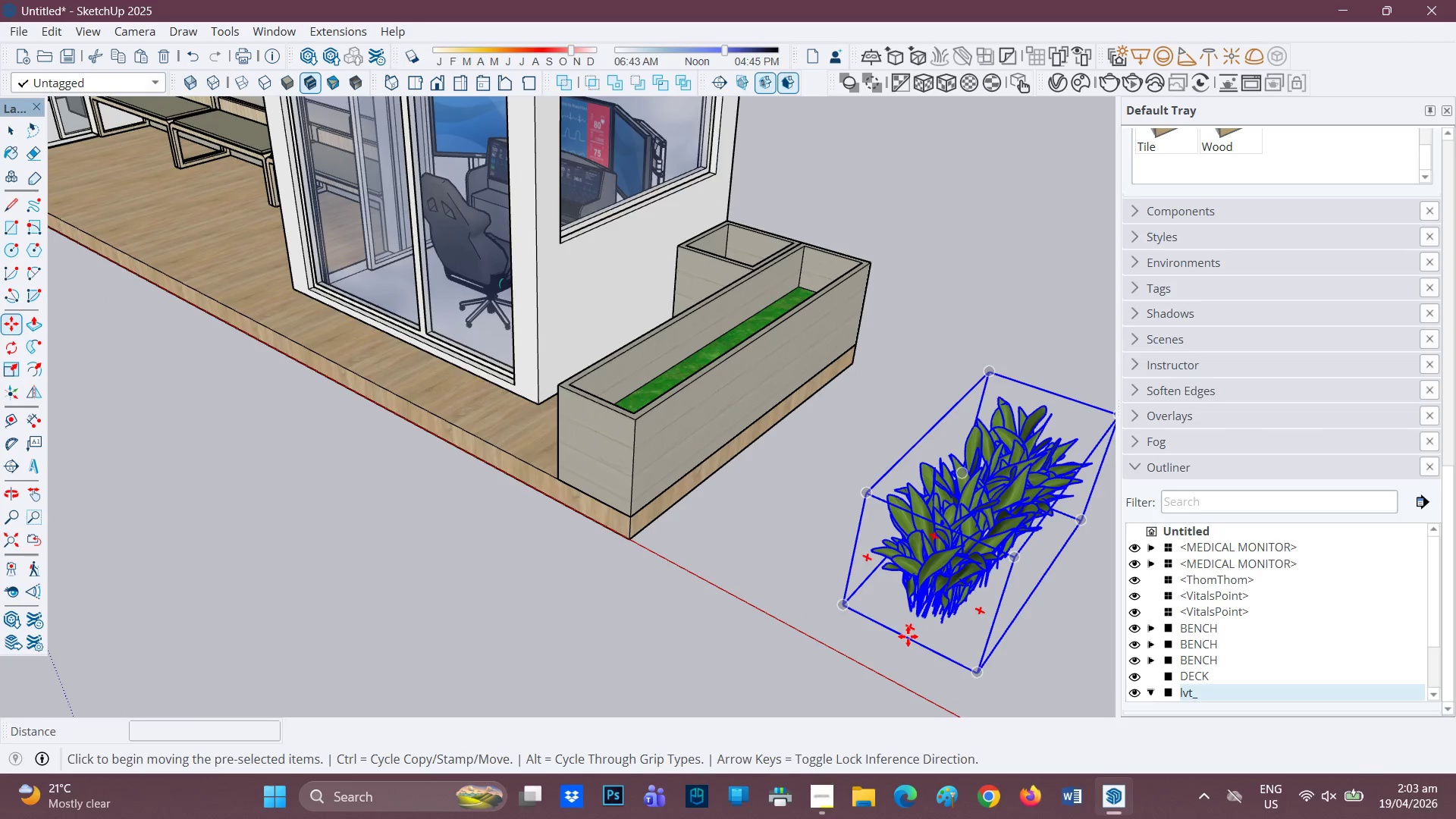 
left_click([908, 636])
 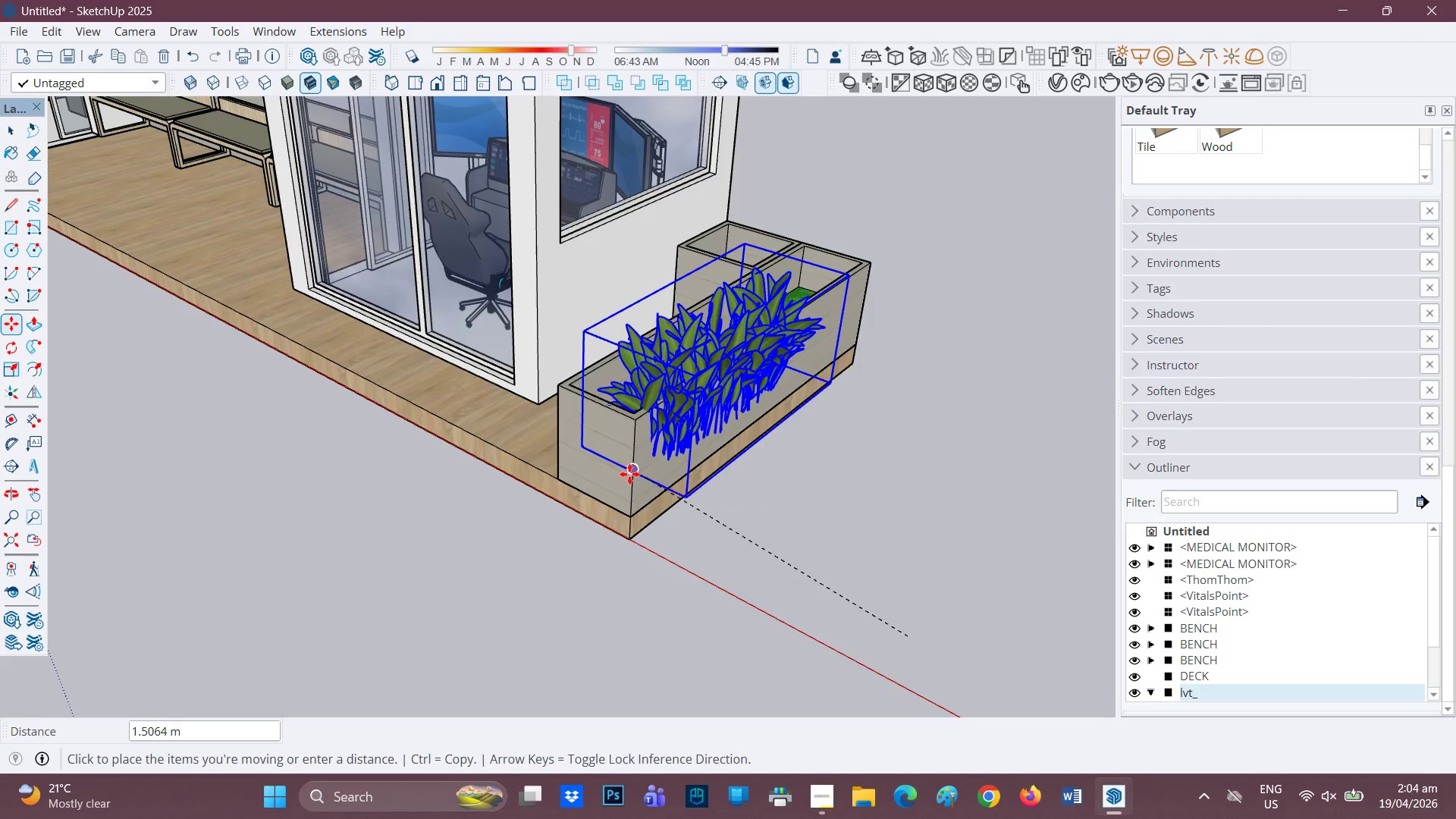 
wait(9.78)
 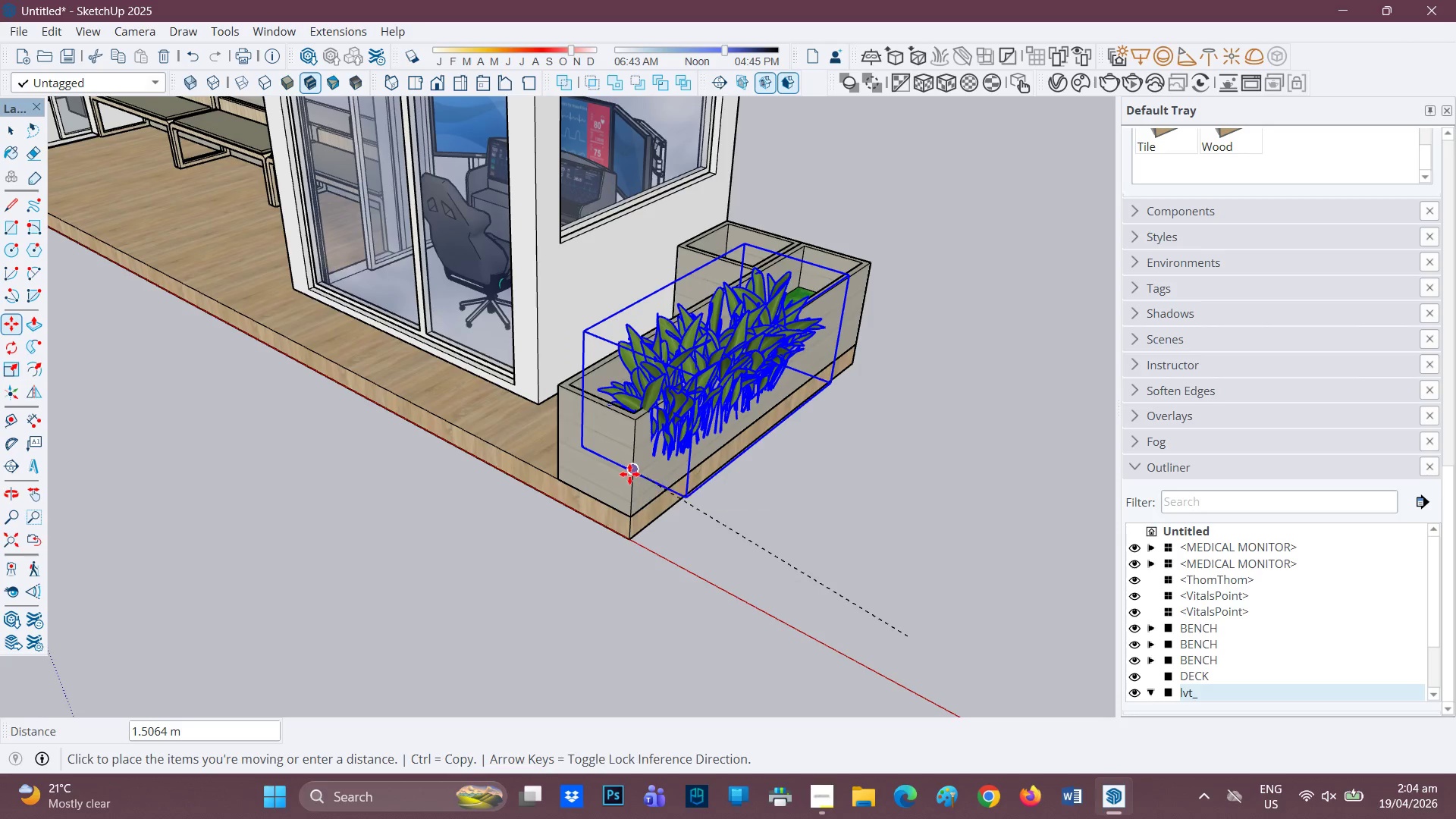 
left_click([594, 435])
 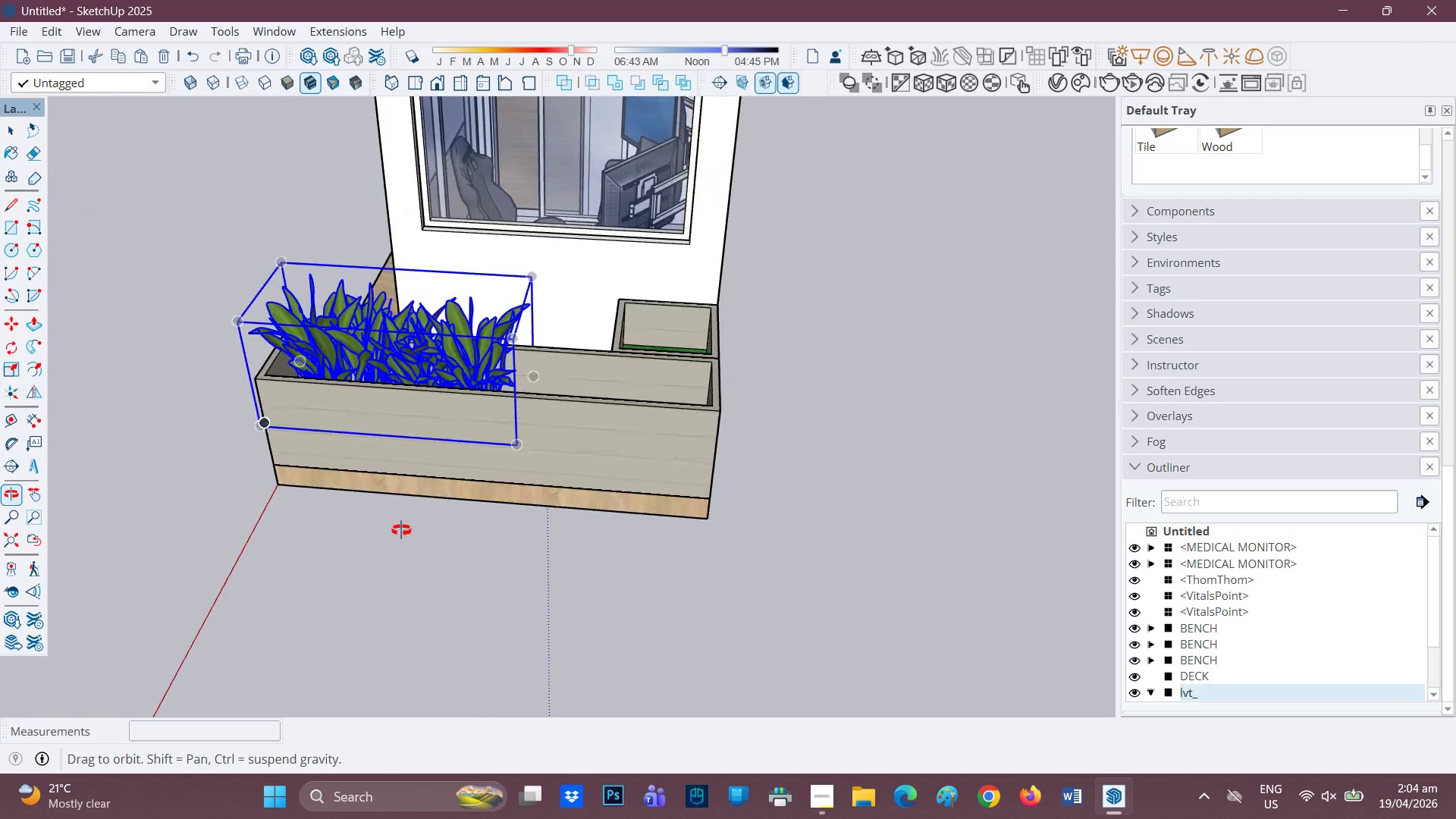 
scroll: coordinate [633, 464], scroll_direction: up, amount: 8.0
 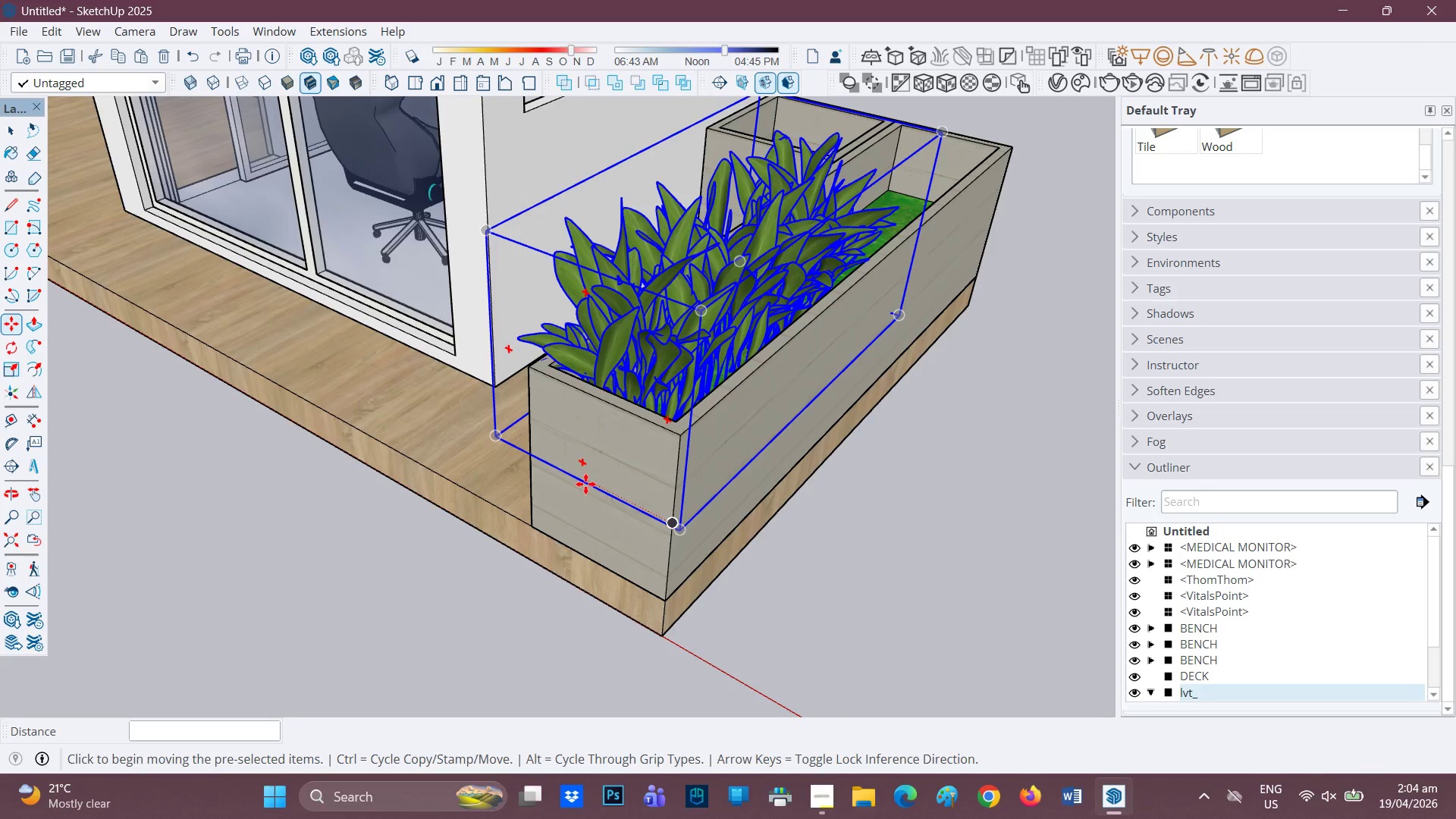 
left_click([586, 485])
 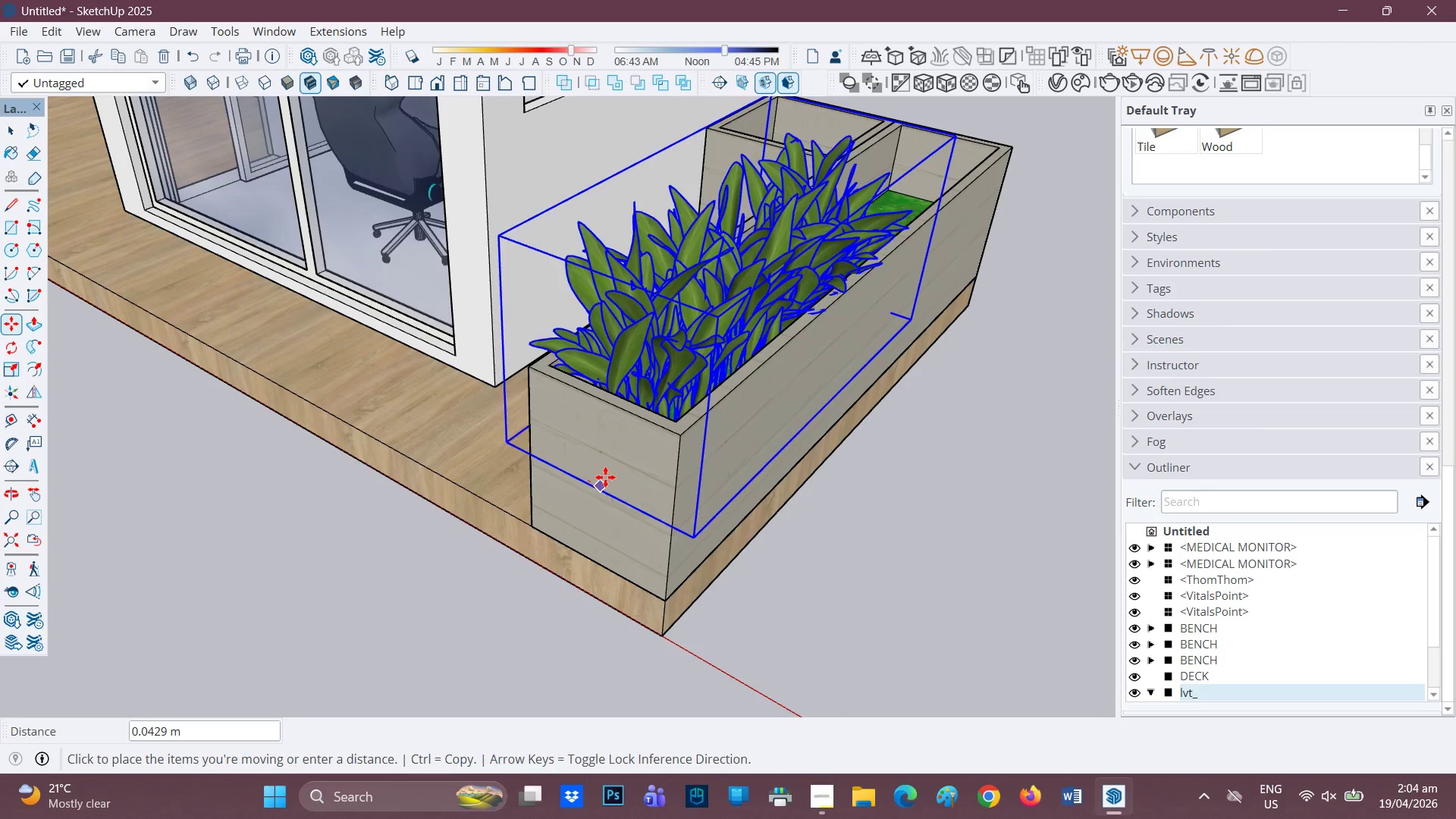 
left_click([604, 477])
 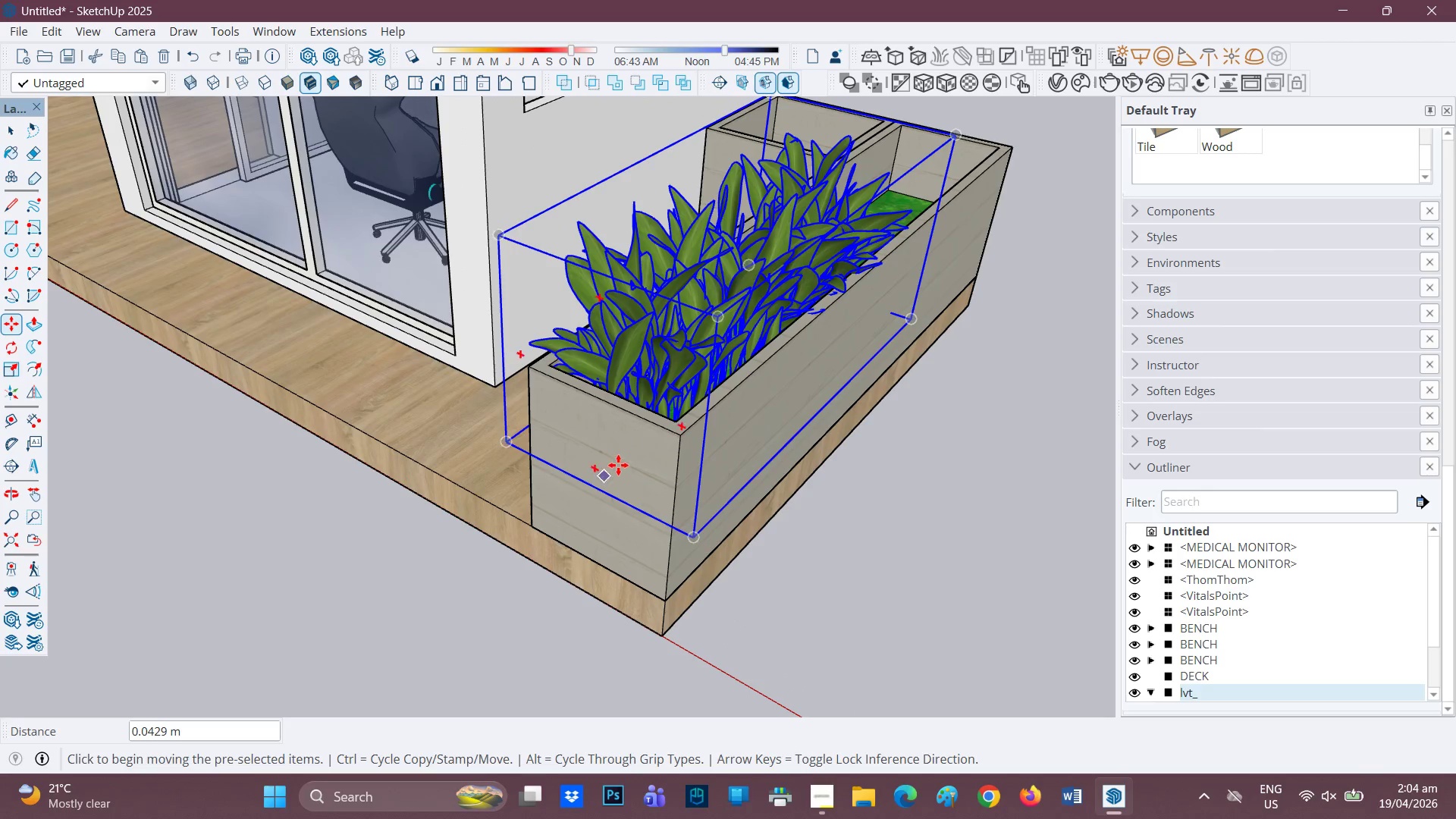 
scroll: coordinate [620, 465], scroll_direction: none, amount: 0.0
 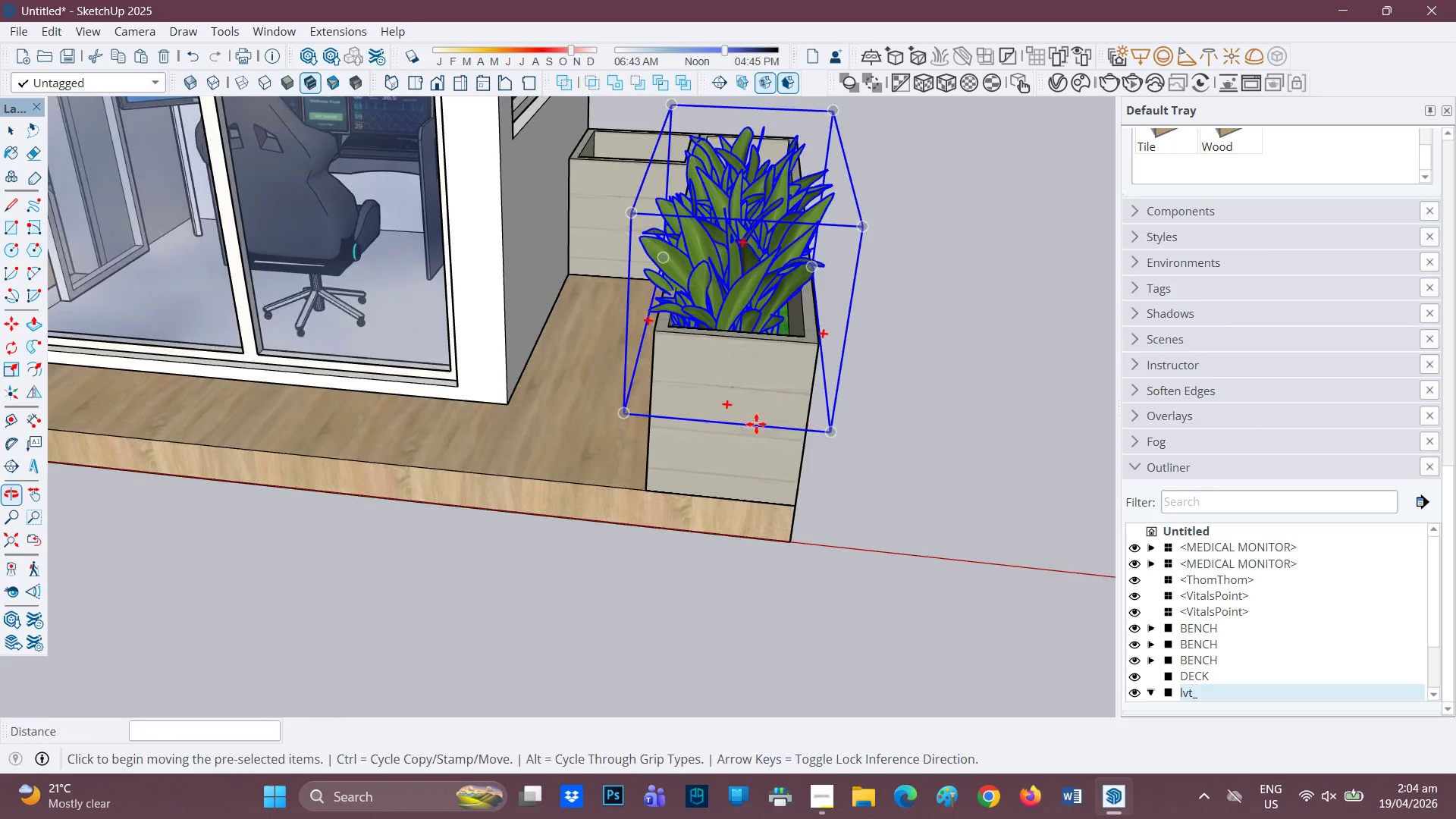 
left_click([721, 403])
 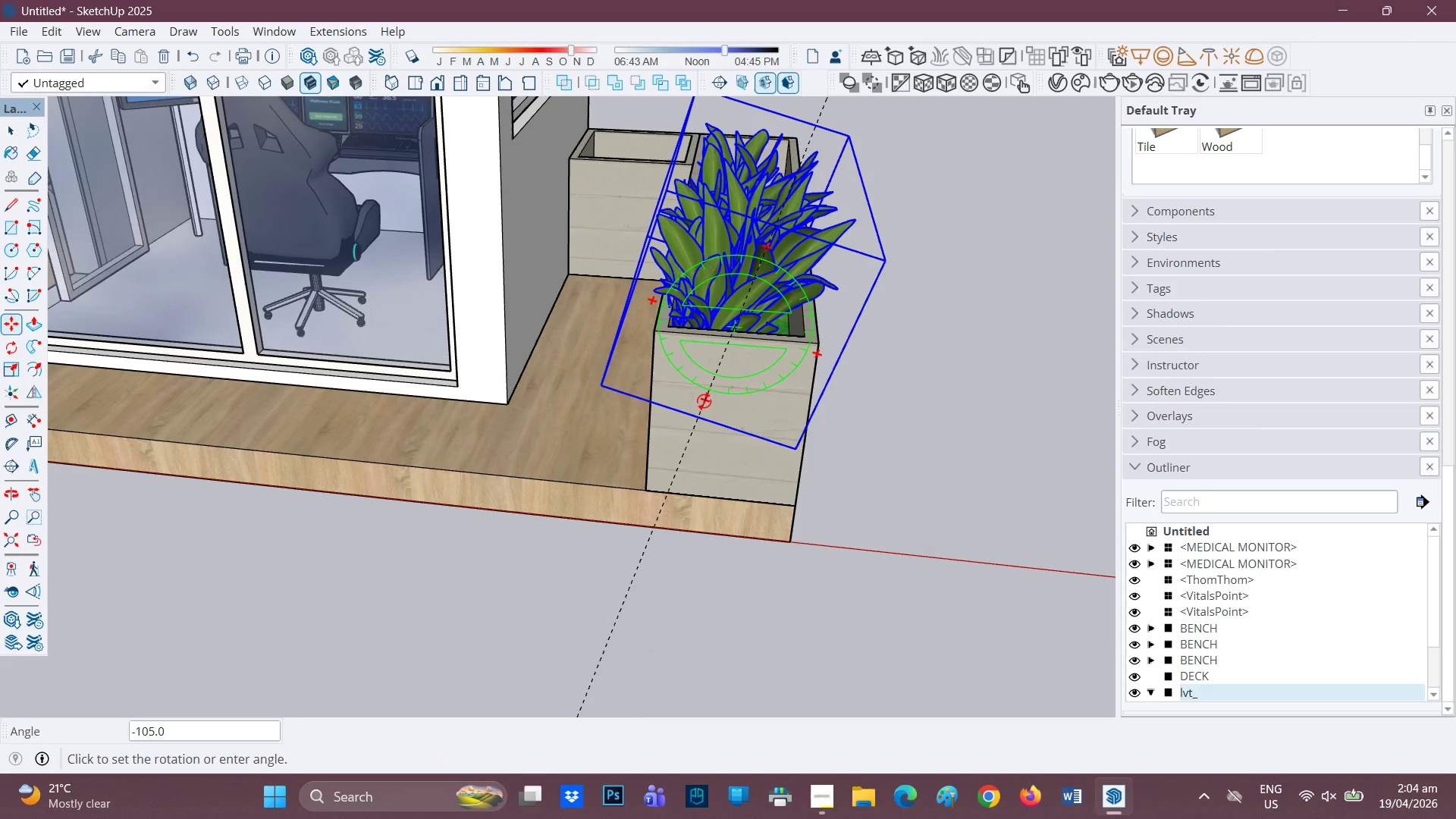 
key(Space)
 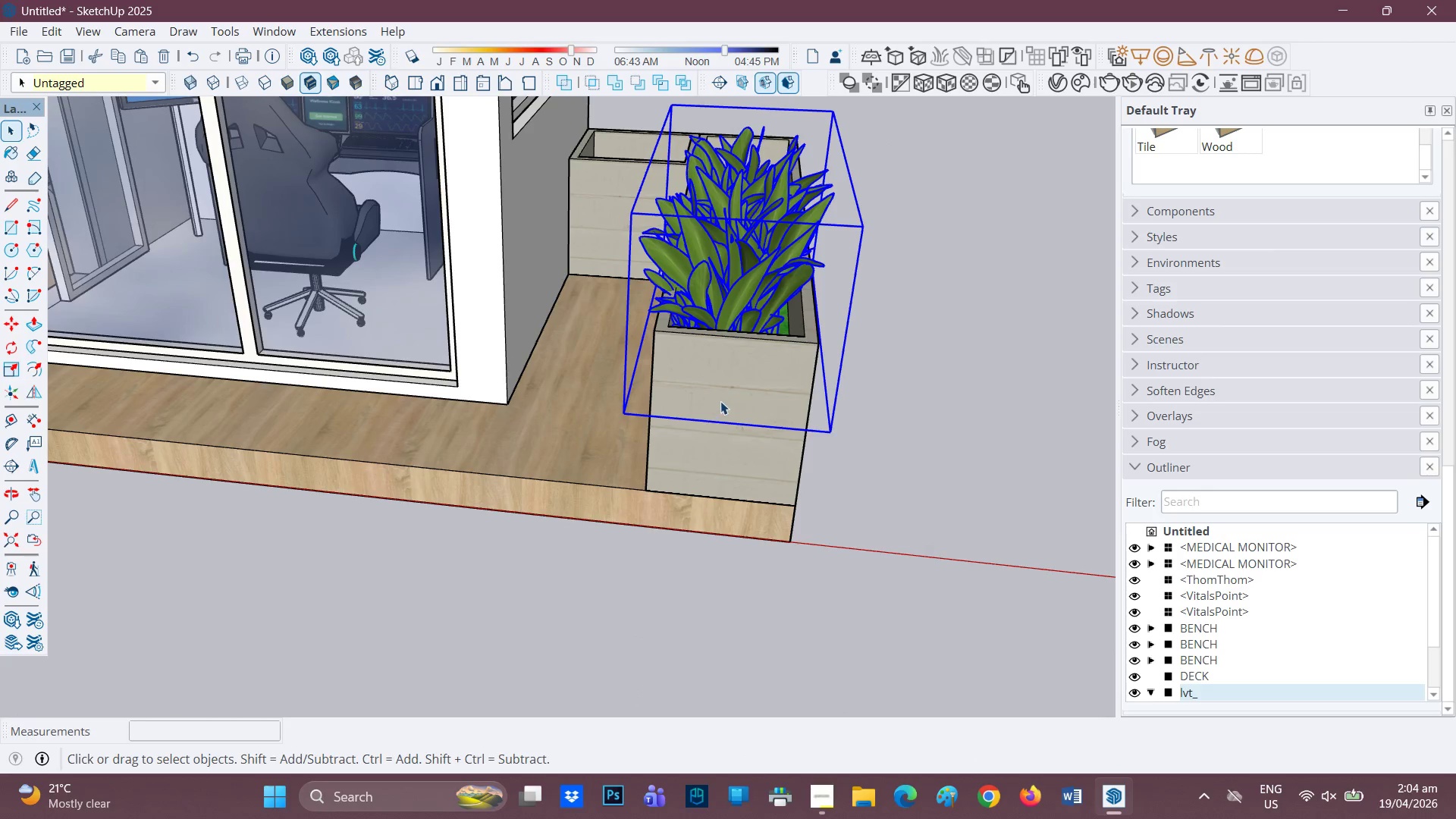 
key(M)
 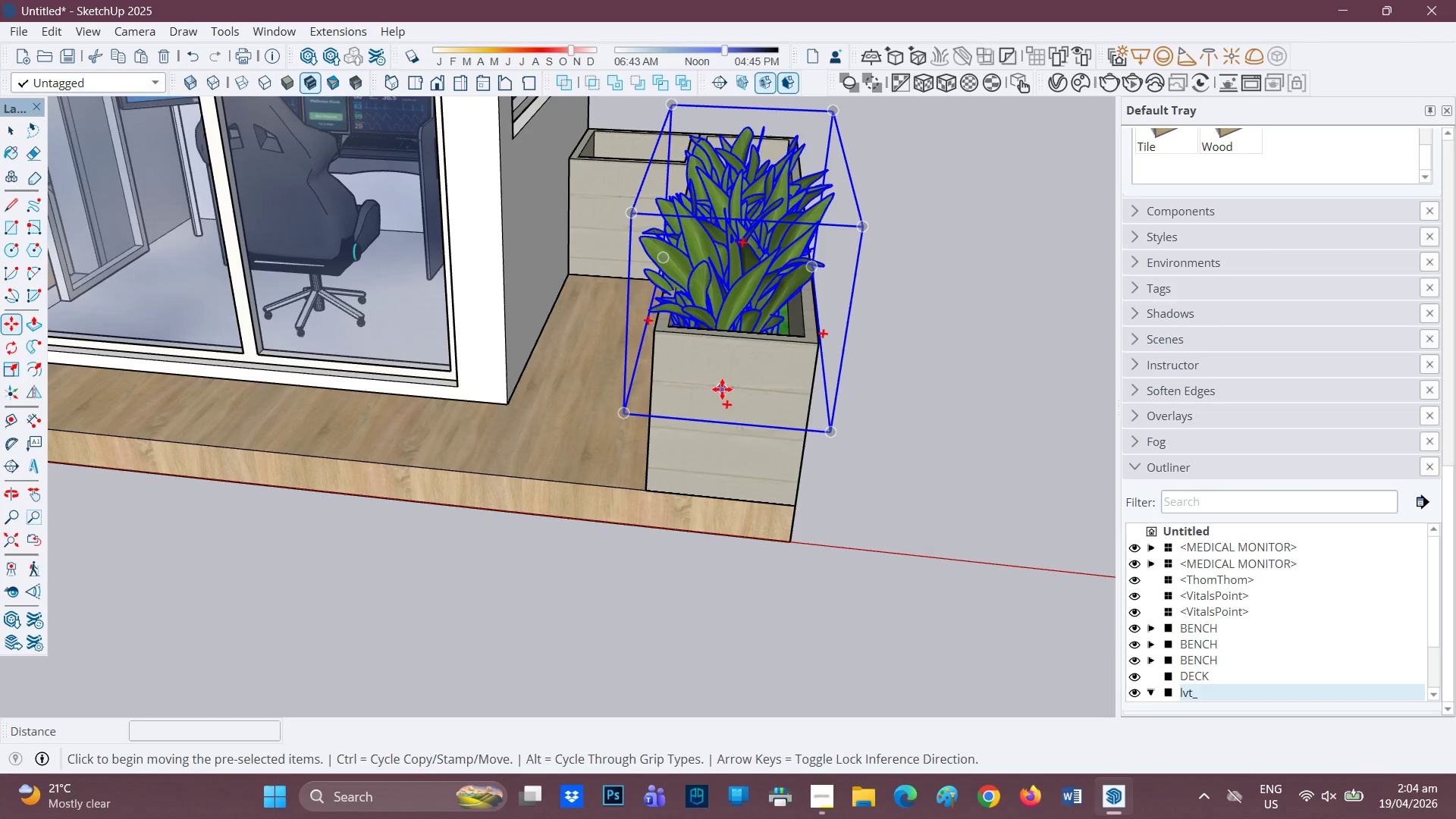 
left_click([722, 389])
 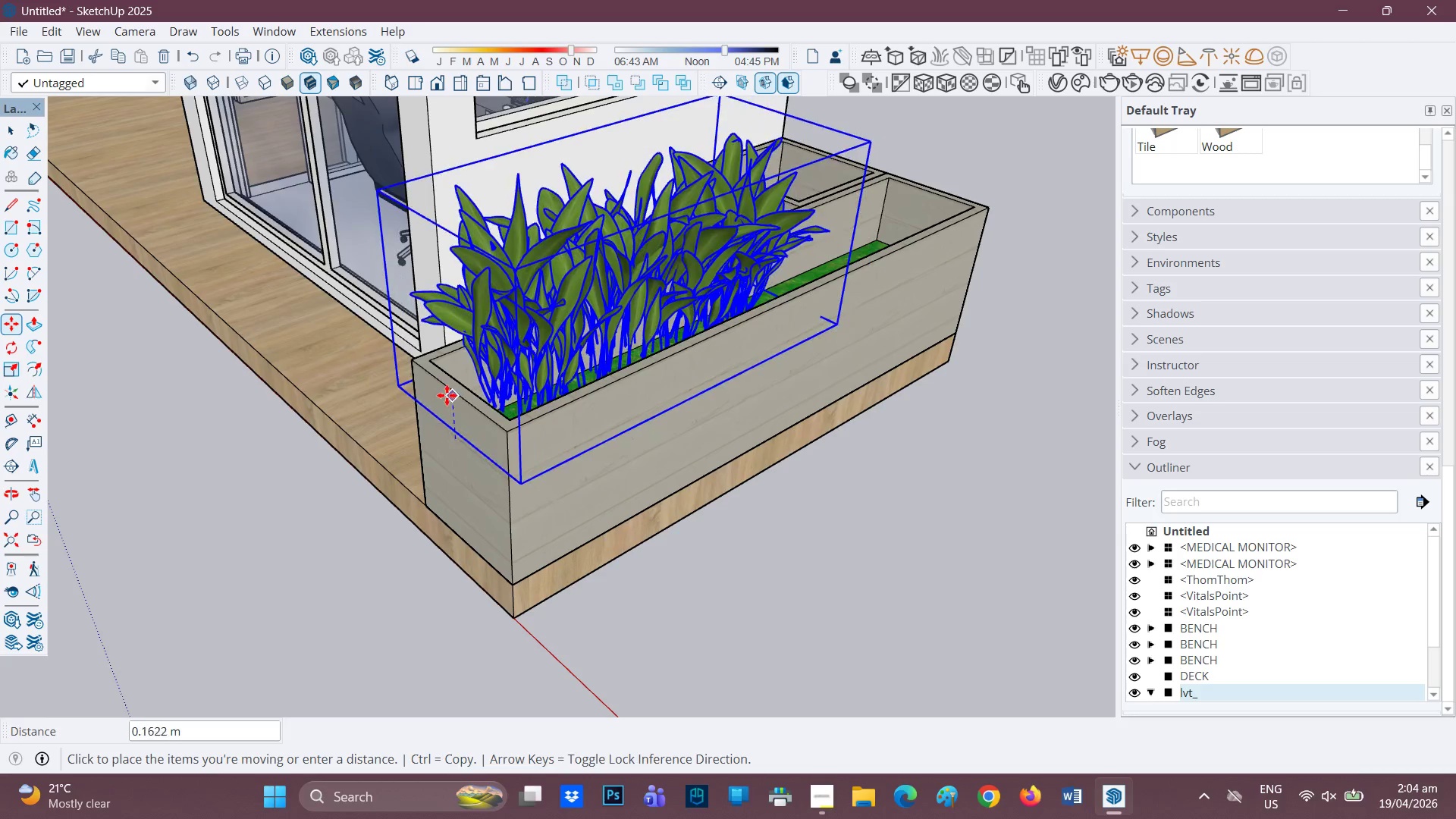 
wait(16.23)
 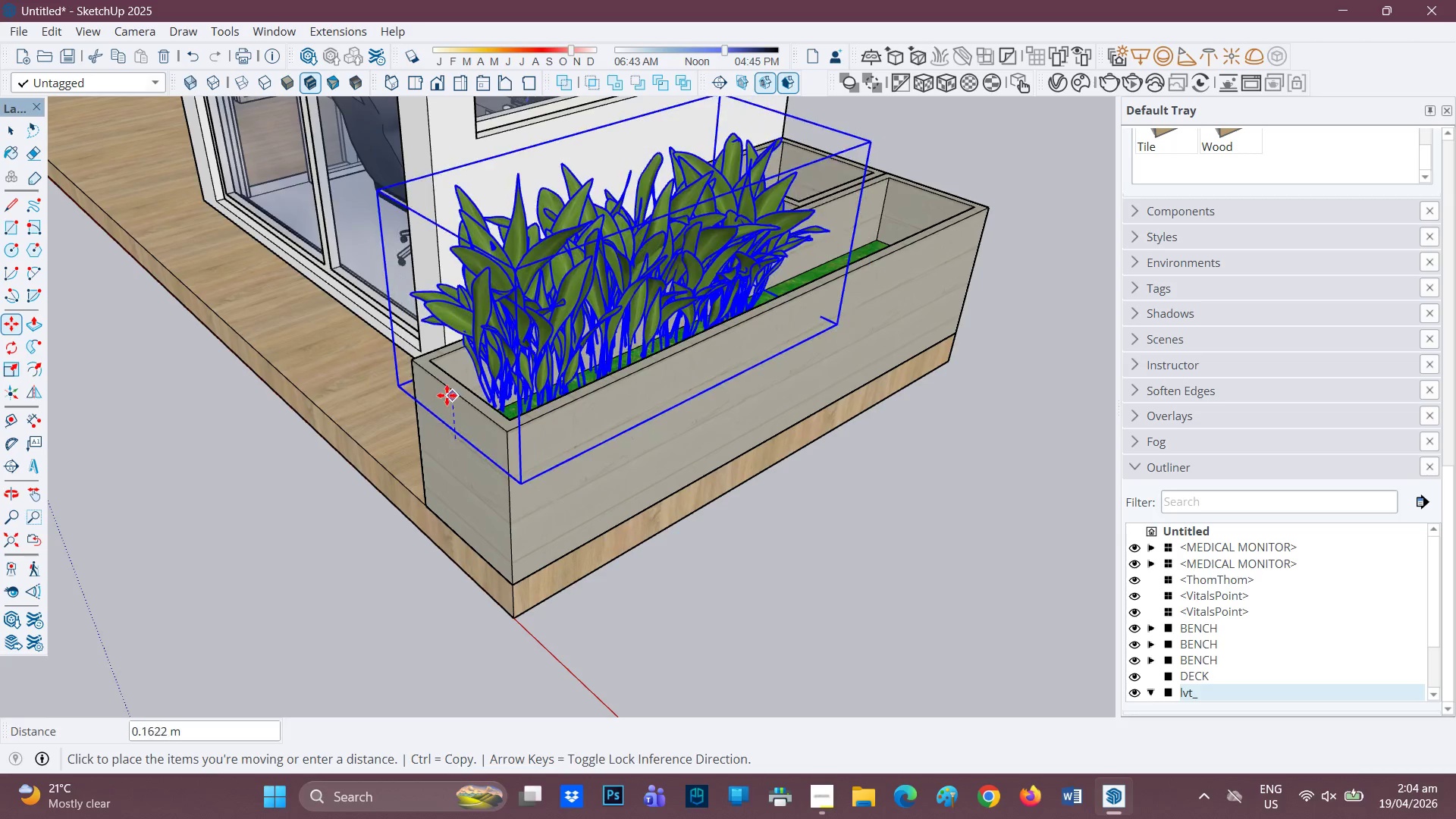 
left_click([448, 410])
 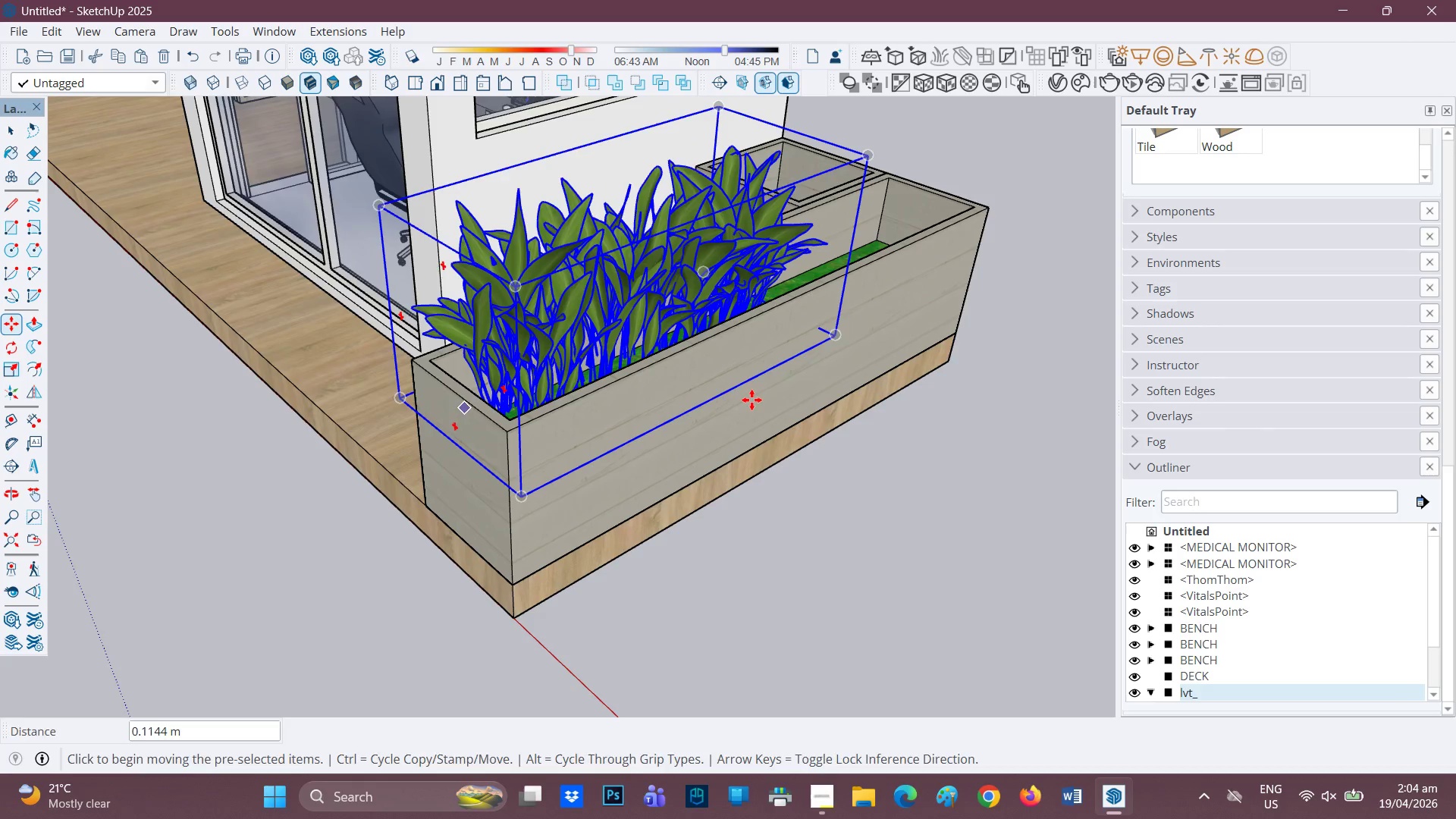 
scroll: coordinate [752, 400], scroll_direction: down, amount: 1.0
 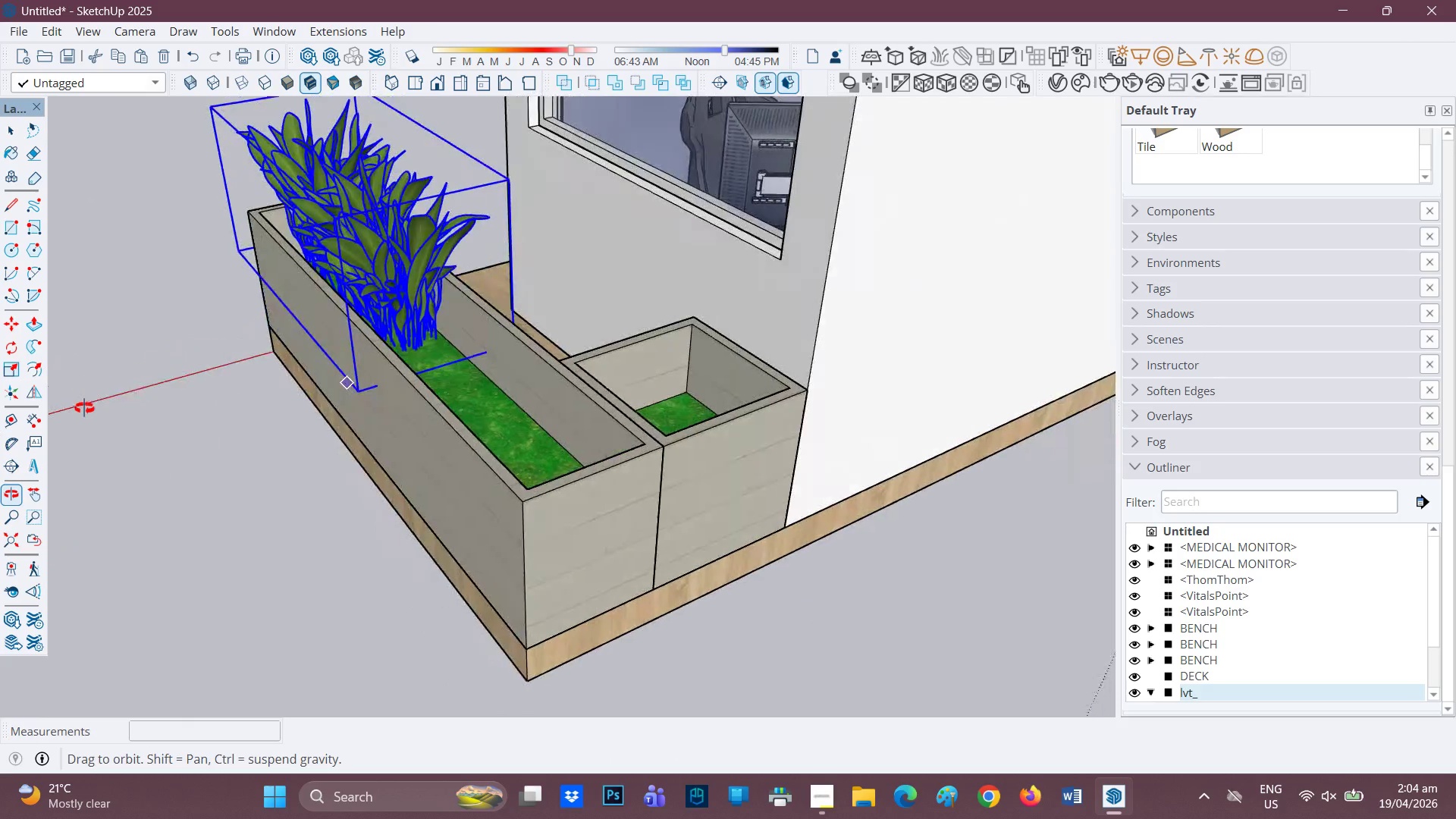 
scroll: coordinate [484, 331], scroll_direction: up, amount: 6.0
 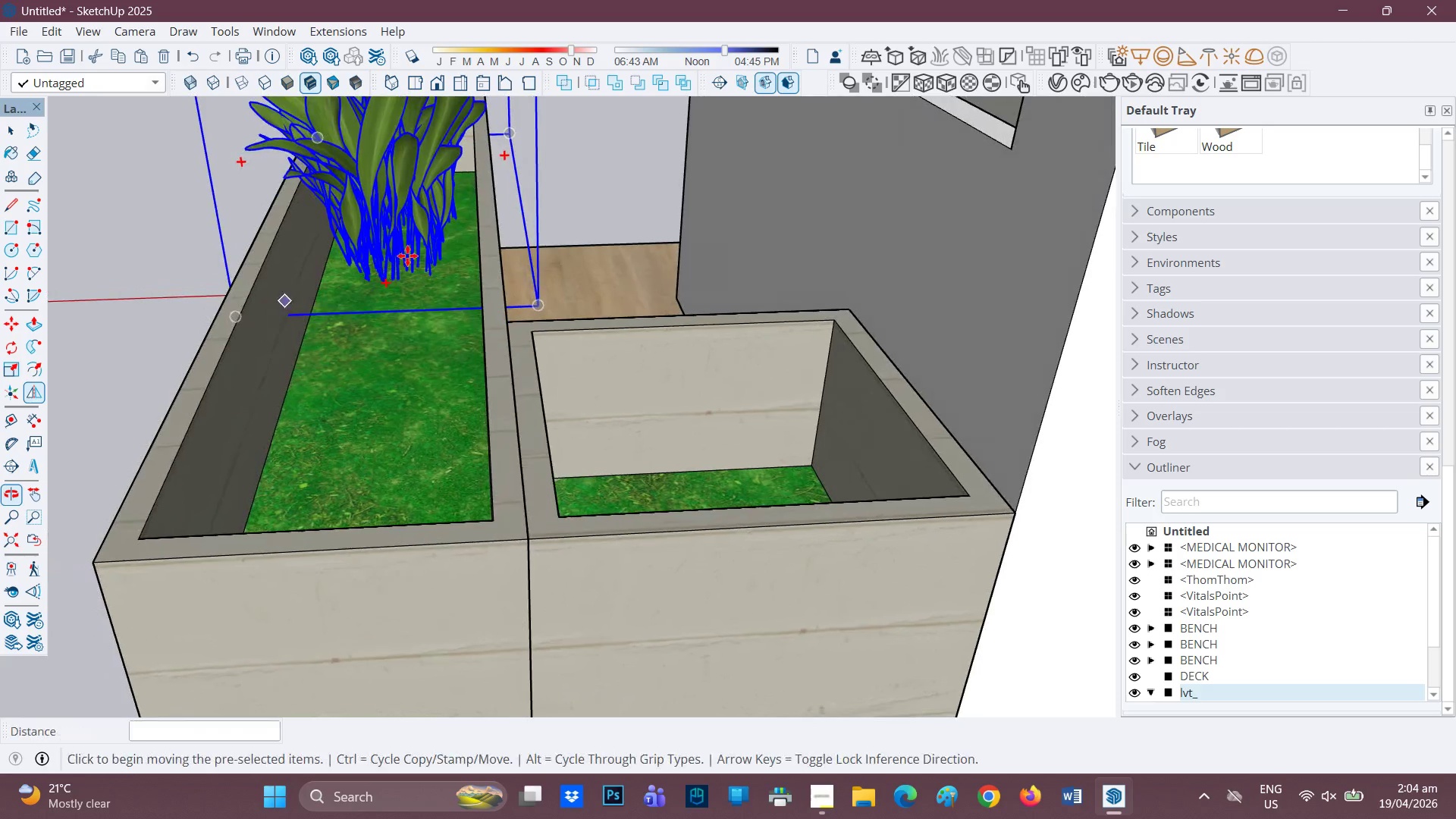 
mouse_move([381, 269])
 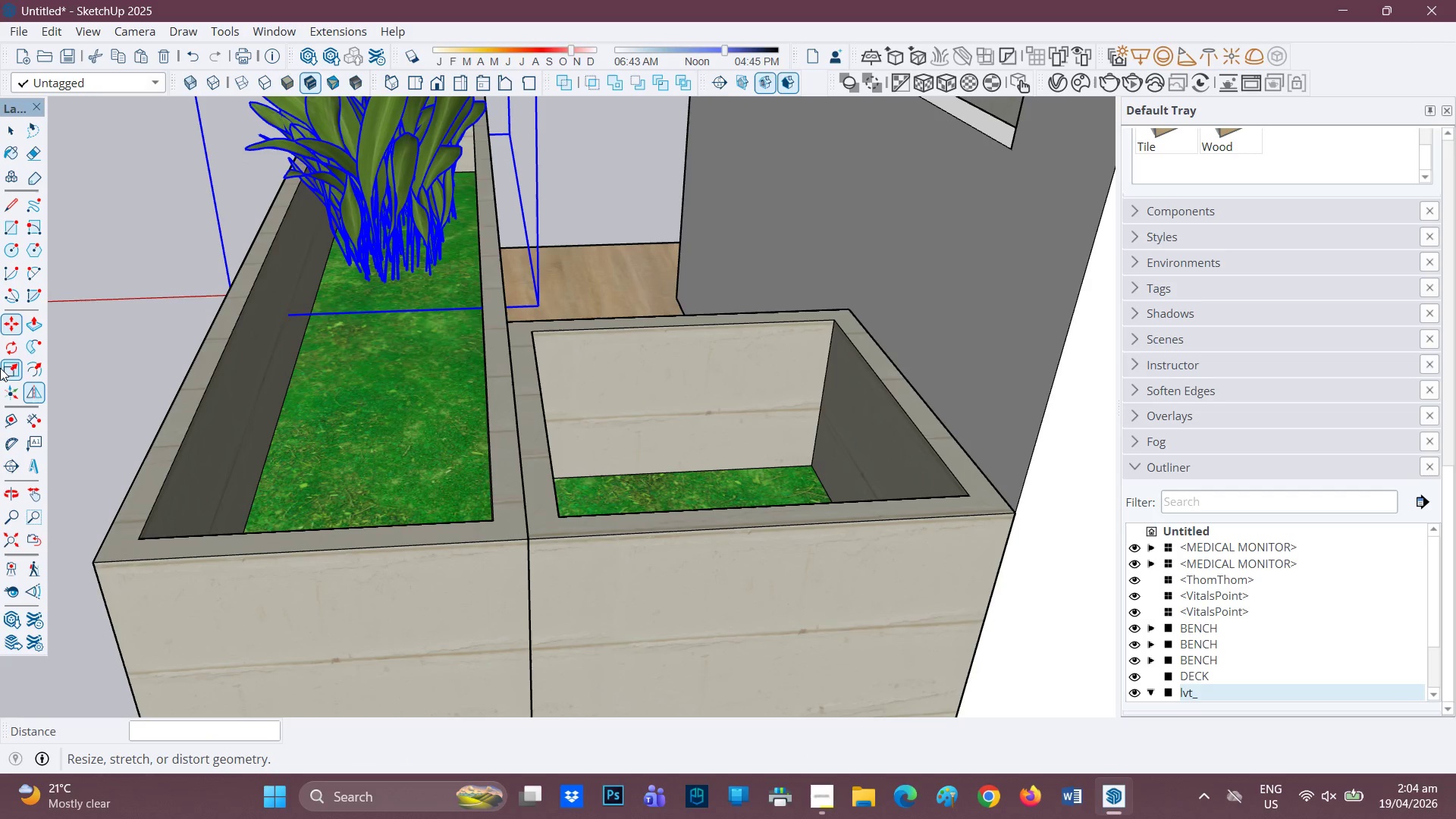 
left_click([8, 366])
 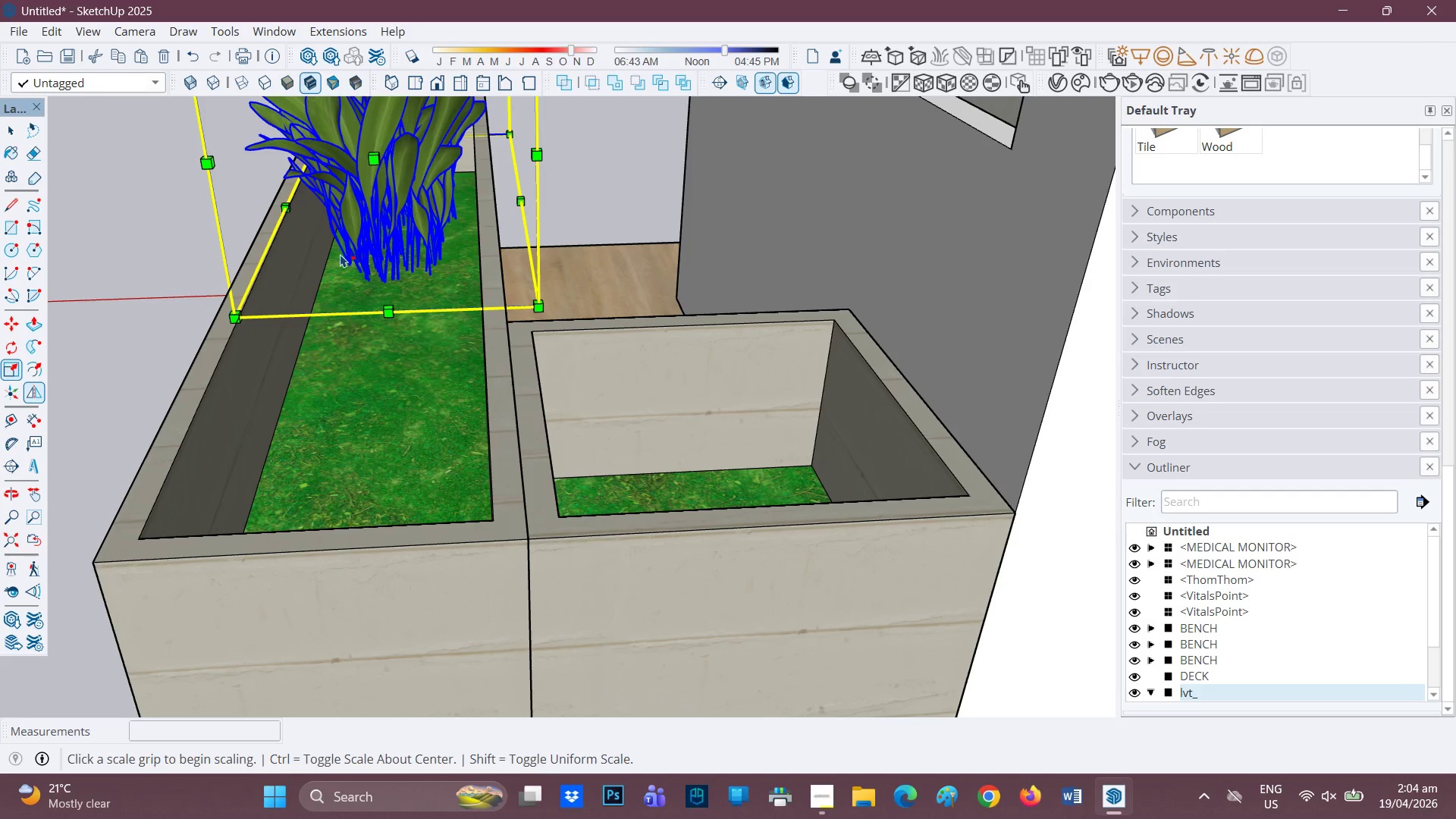 
scroll: coordinate [372, 191], scroll_direction: up, amount: 13.0
 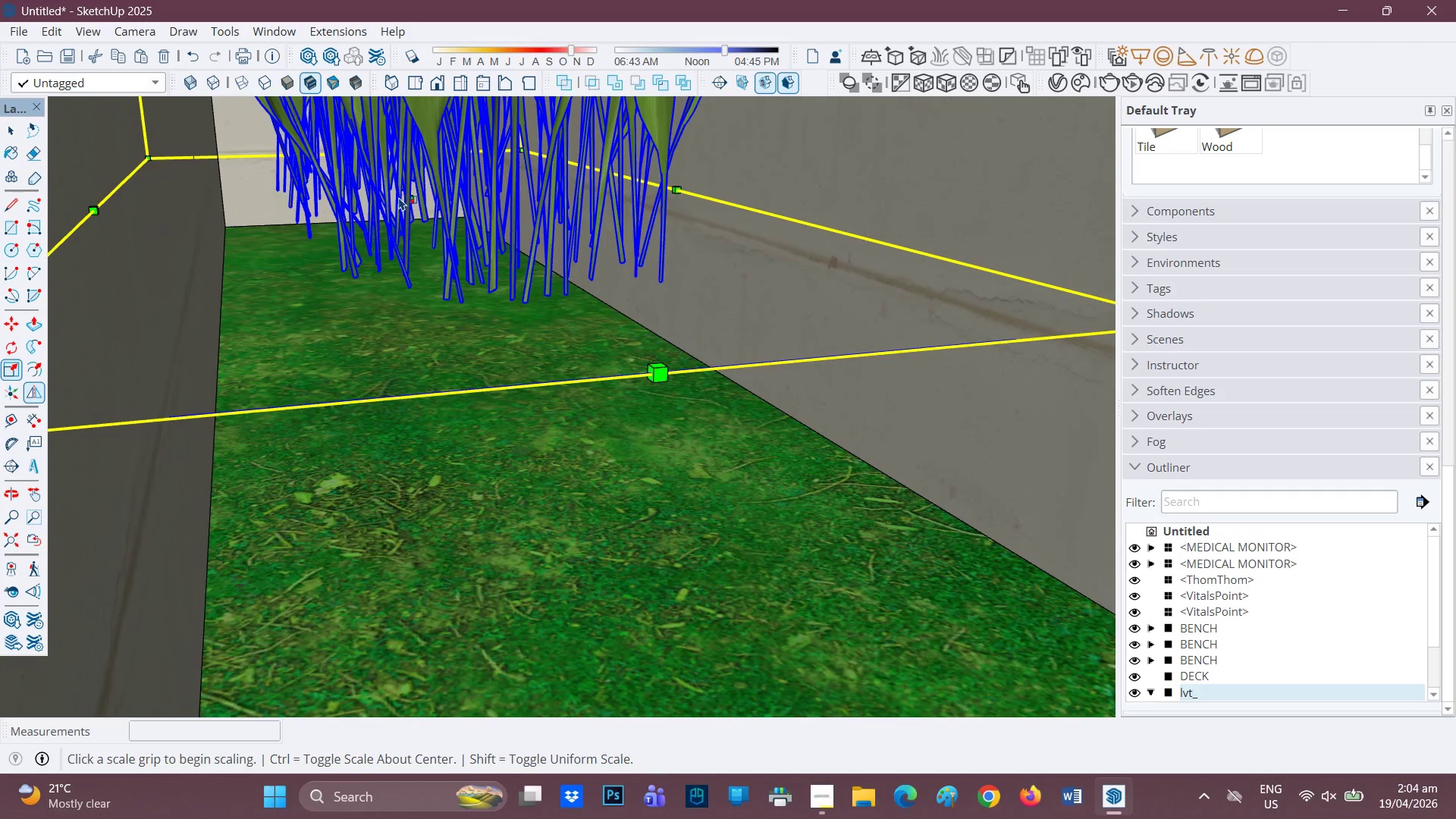 
left_click([409, 196])
 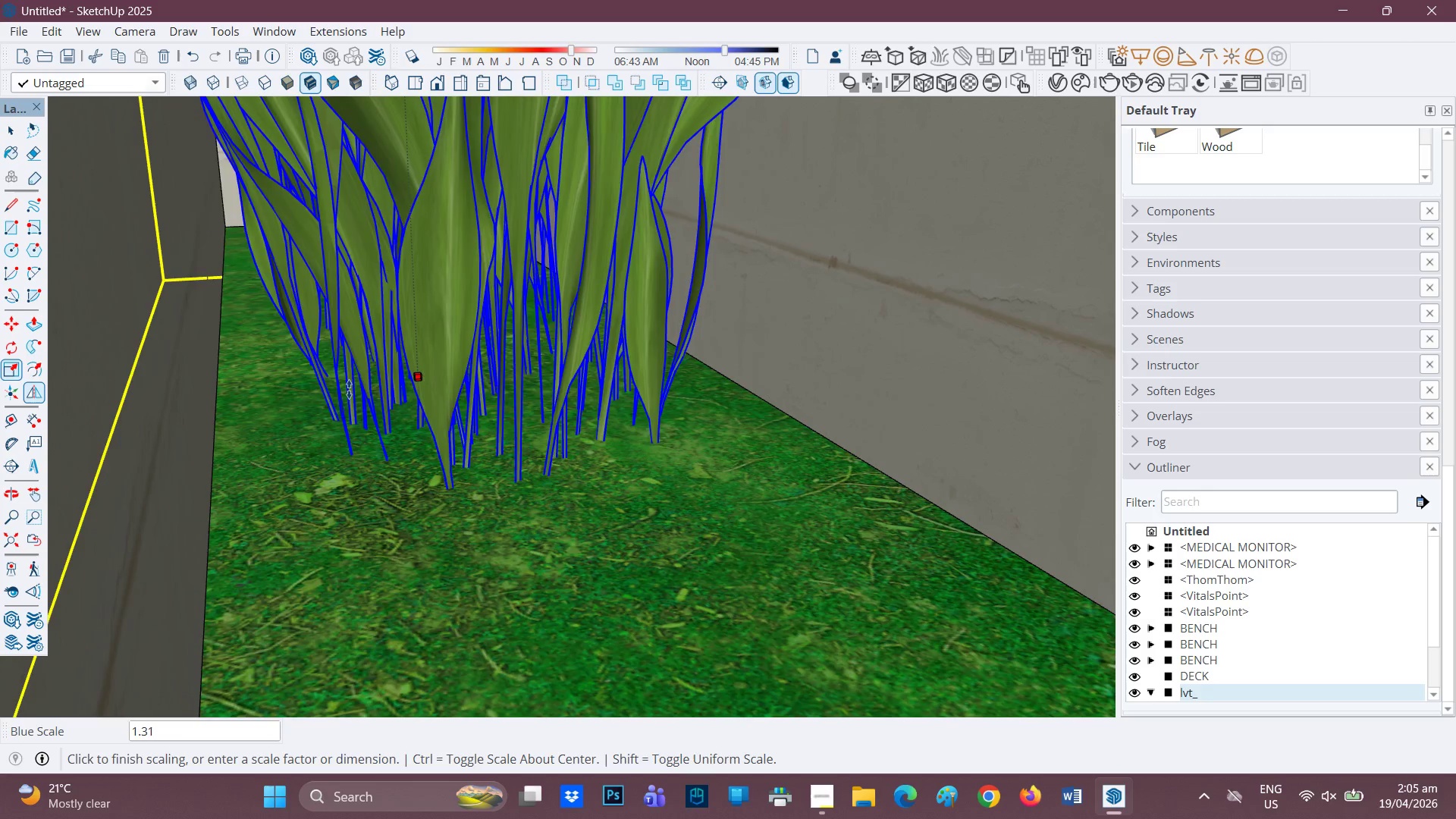 
left_click([349, 384])
 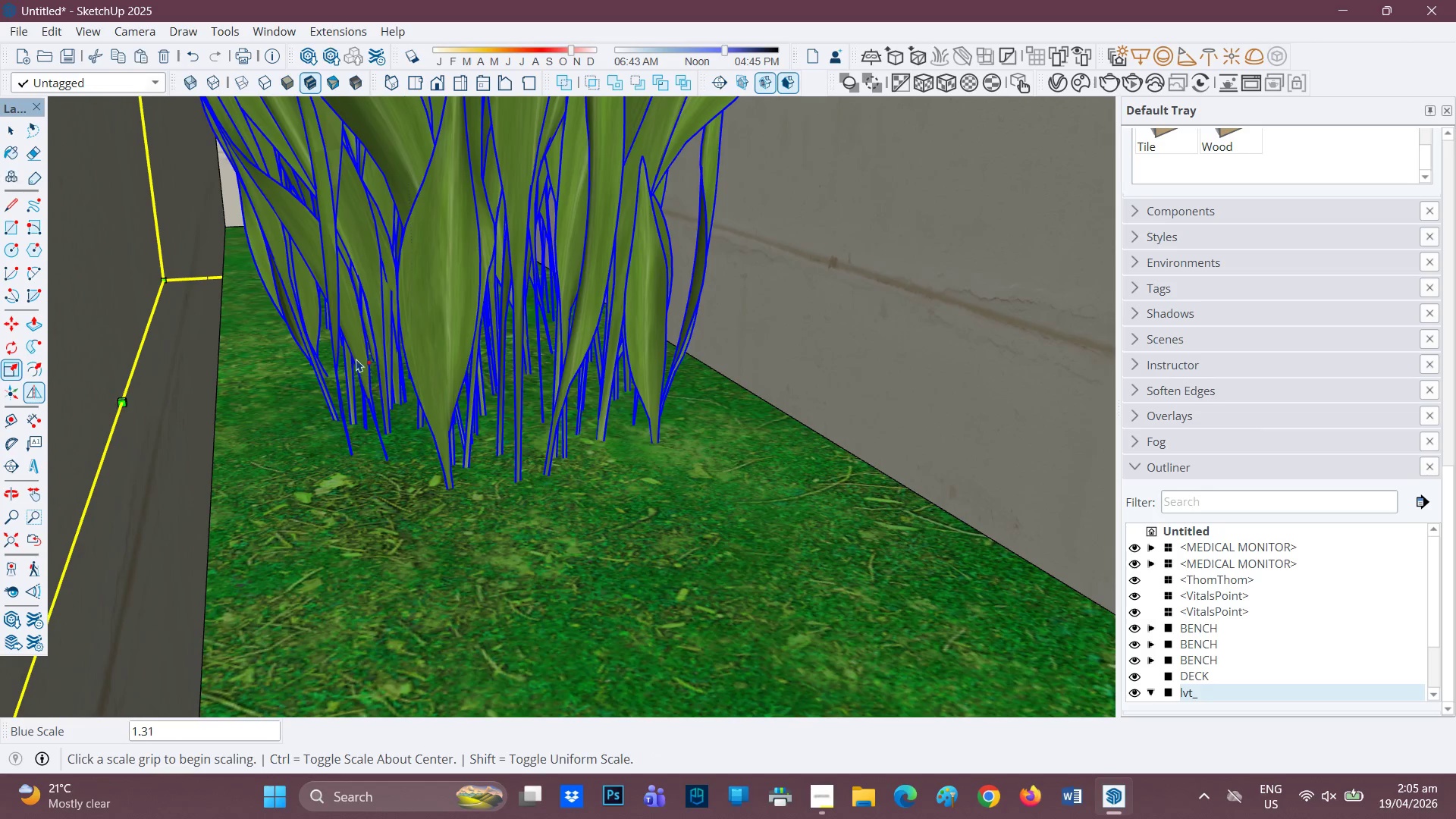 
scroll: coordinate [249, 410], scroll_direction: down, amount: 16.0
 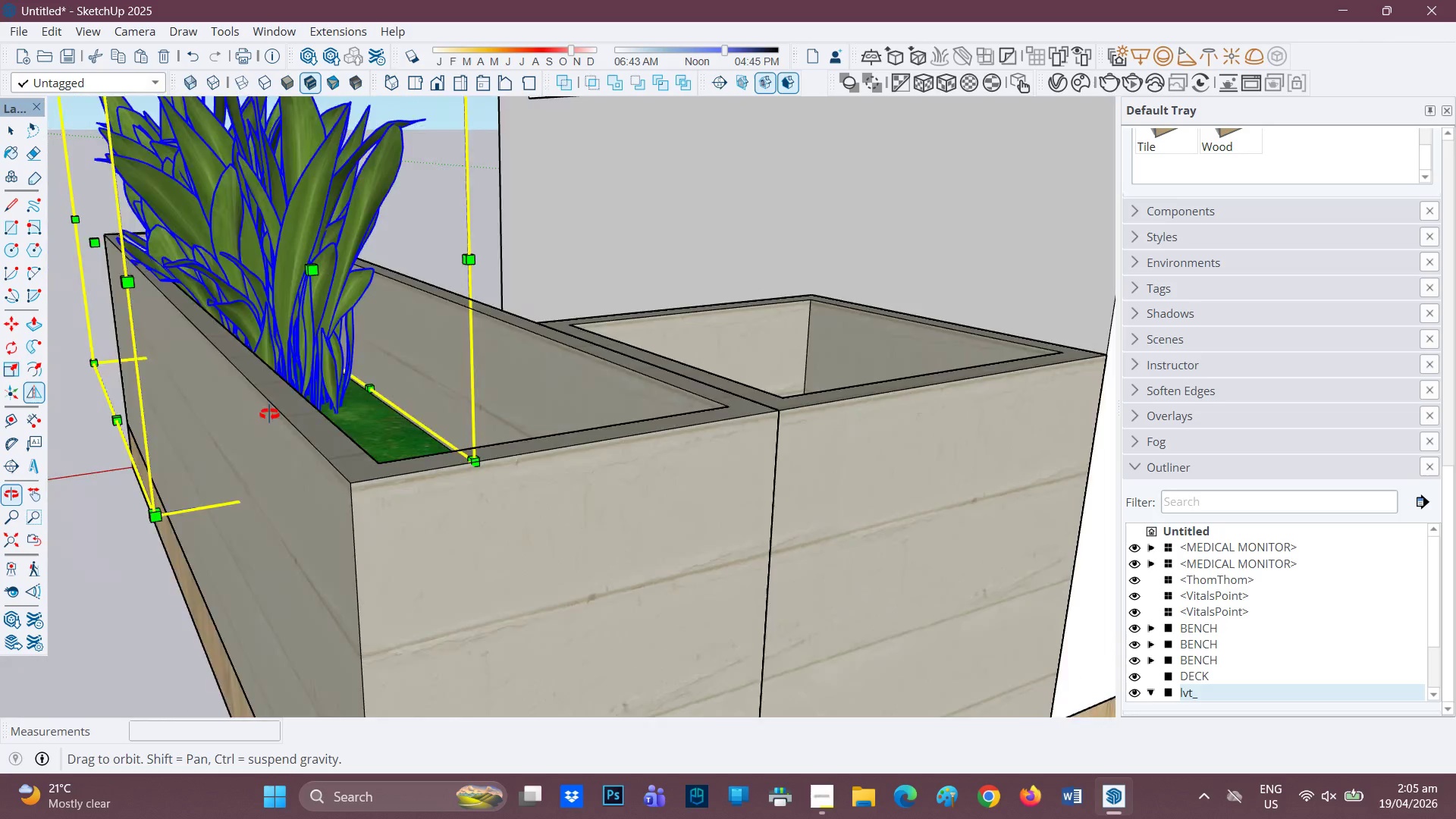 
key(Space)
 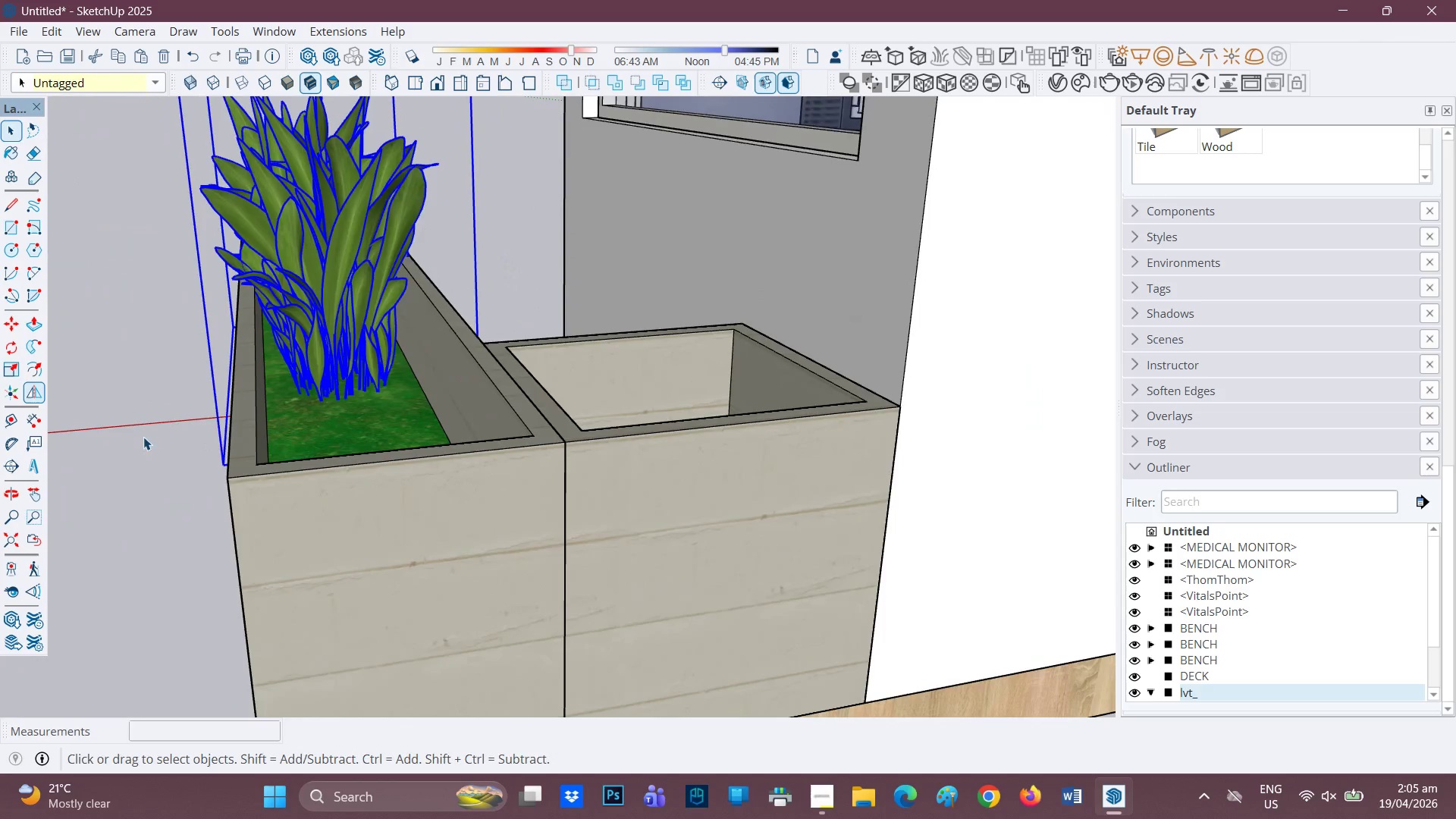 
scroll: coordinate [220, 436], scroll_direction: down, amount: 2.0
 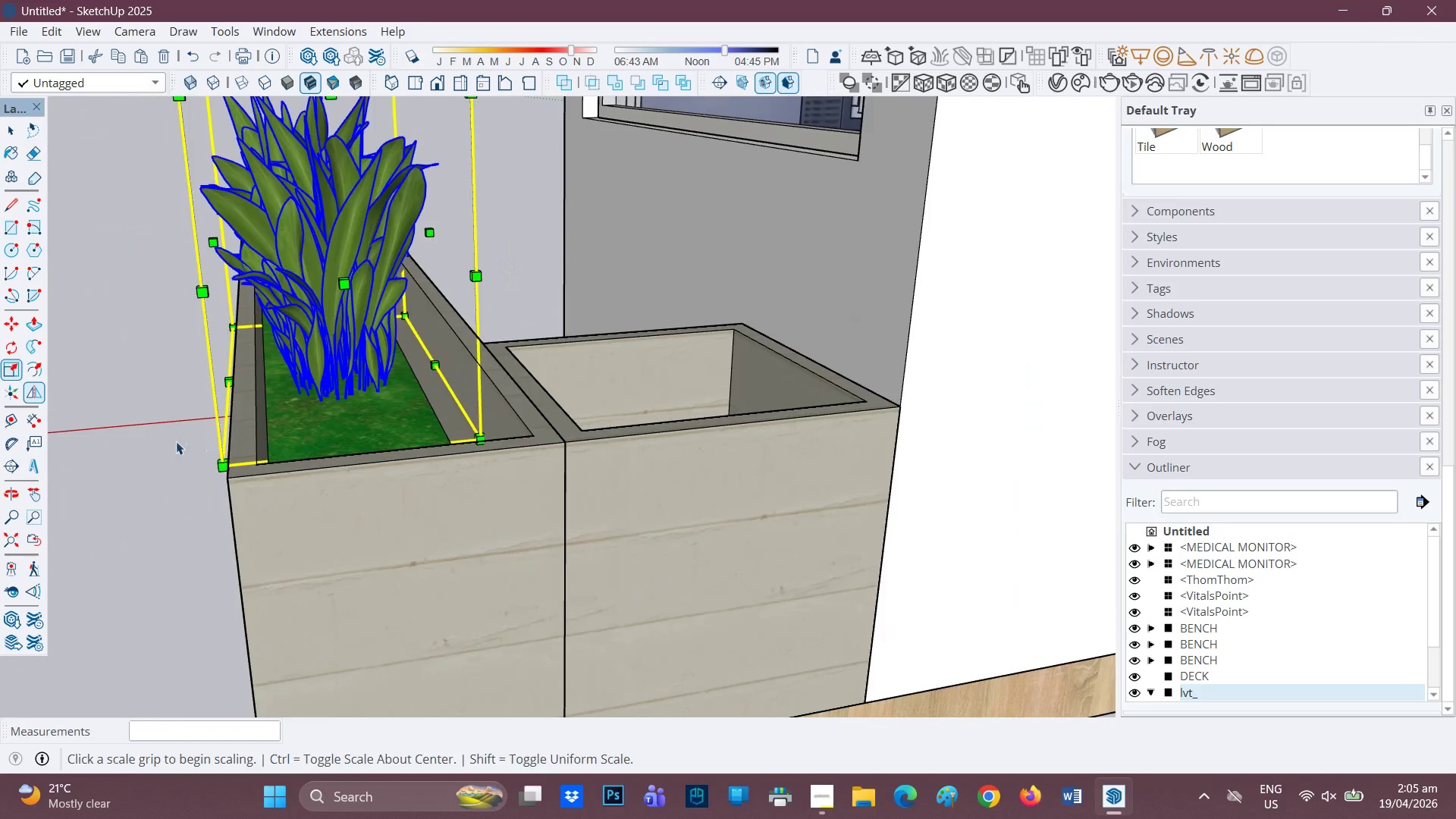 
left_click([143, 436])
 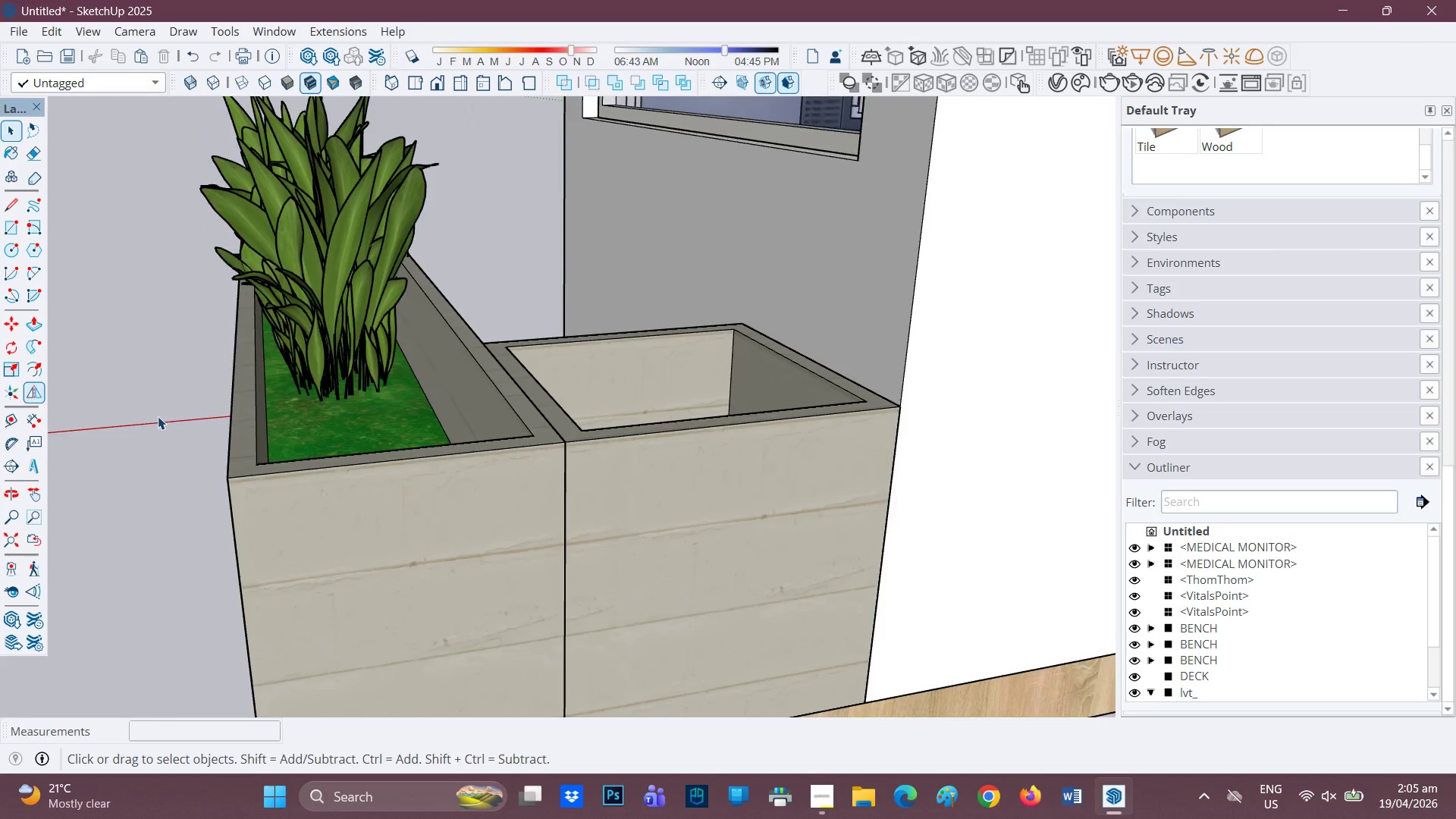 
scroll: coordinate [165, 415], scroll_direction: down, amount: 5.0
 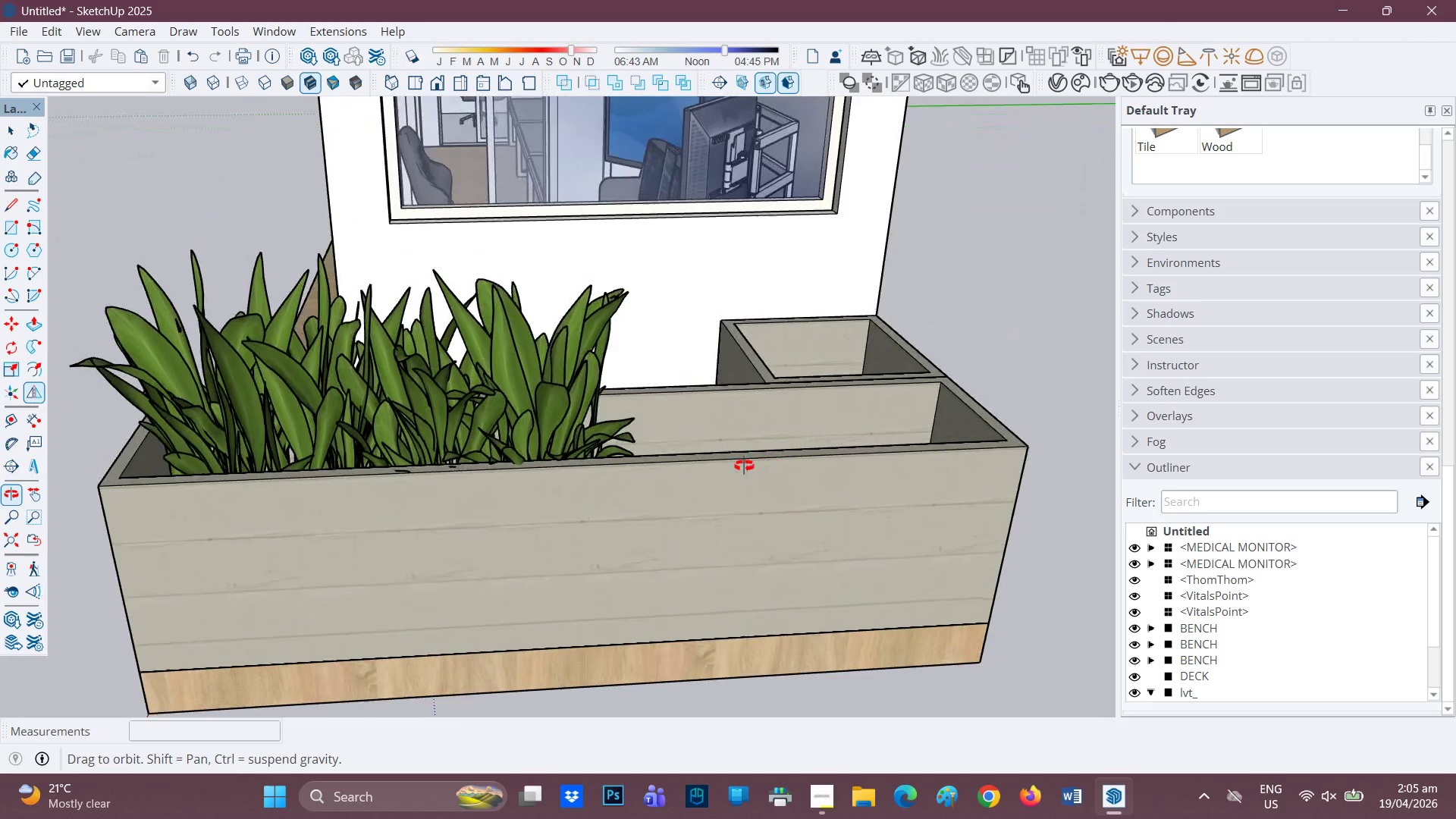 
left_click([514, 444])
 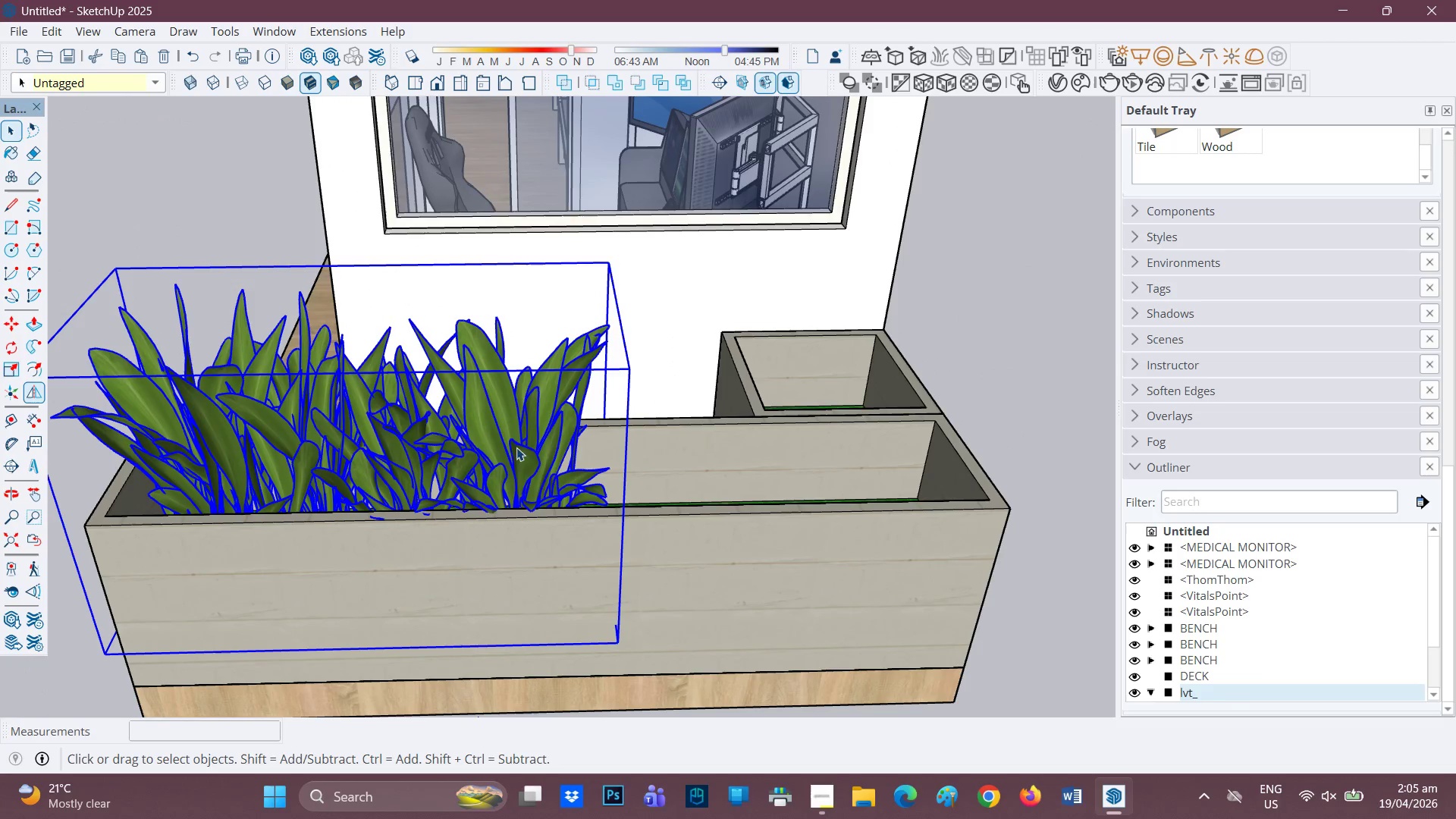 
key(M)
 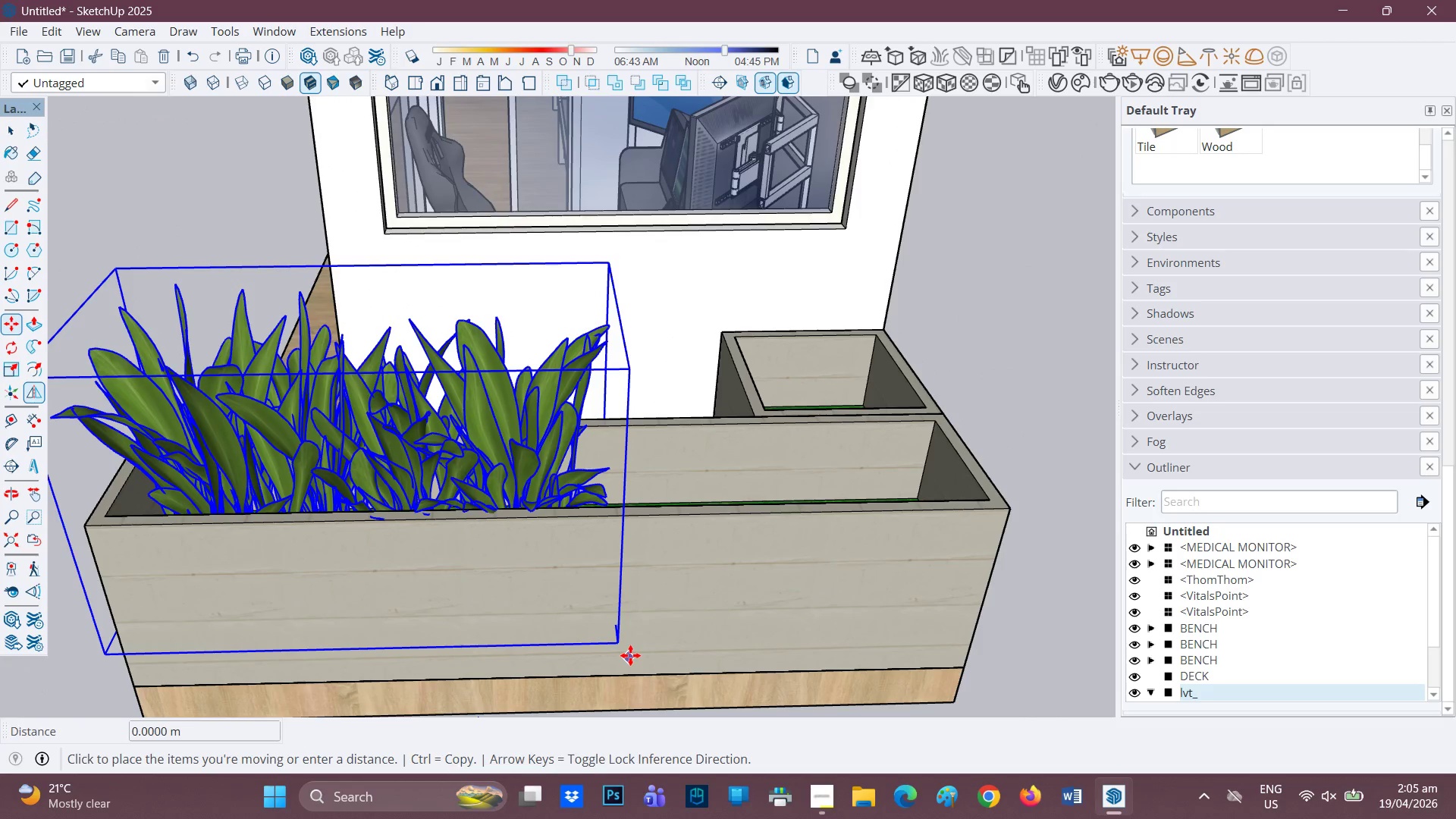 
key(Control+ControlRight)
 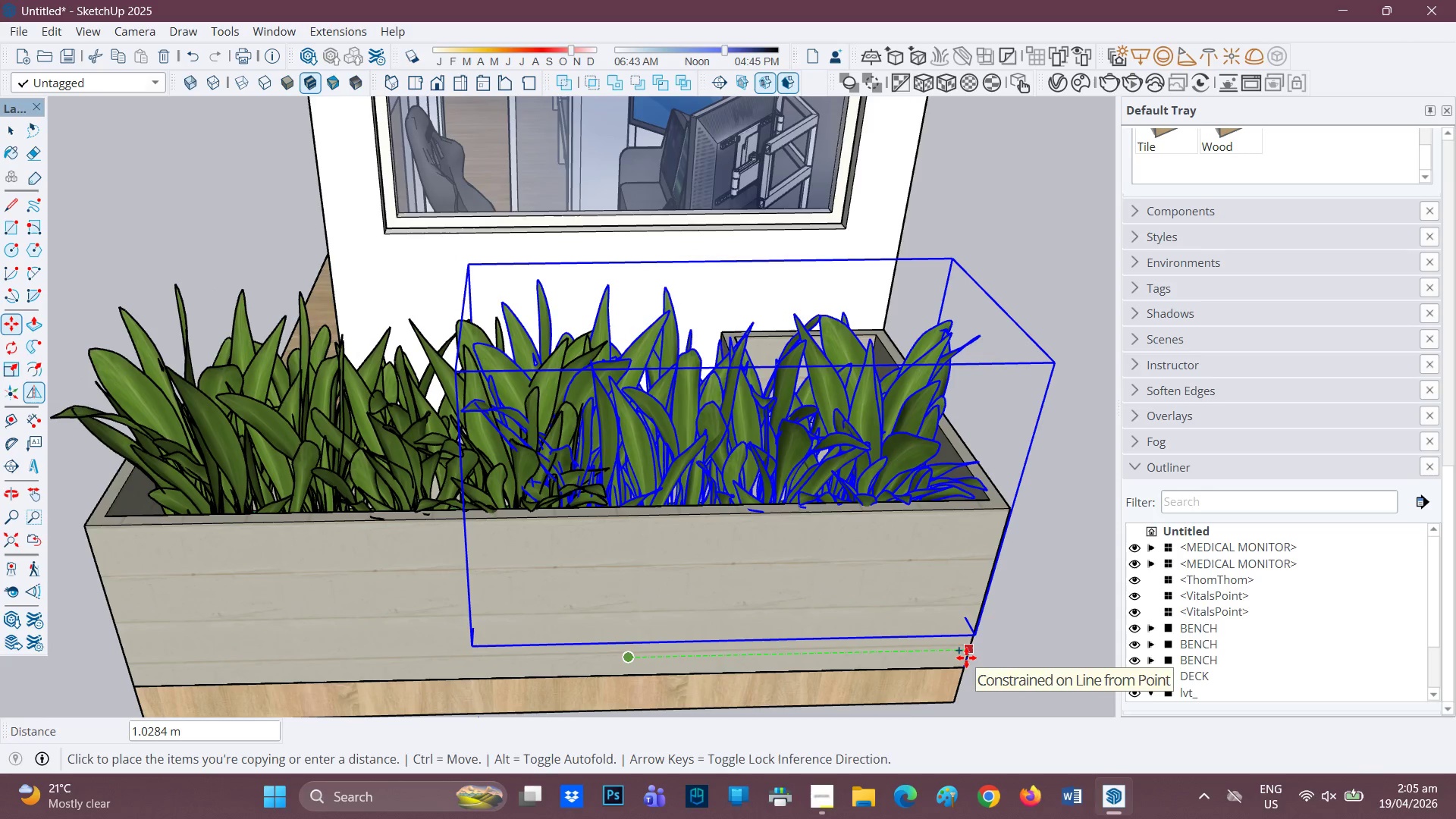 
wait(7.77)
 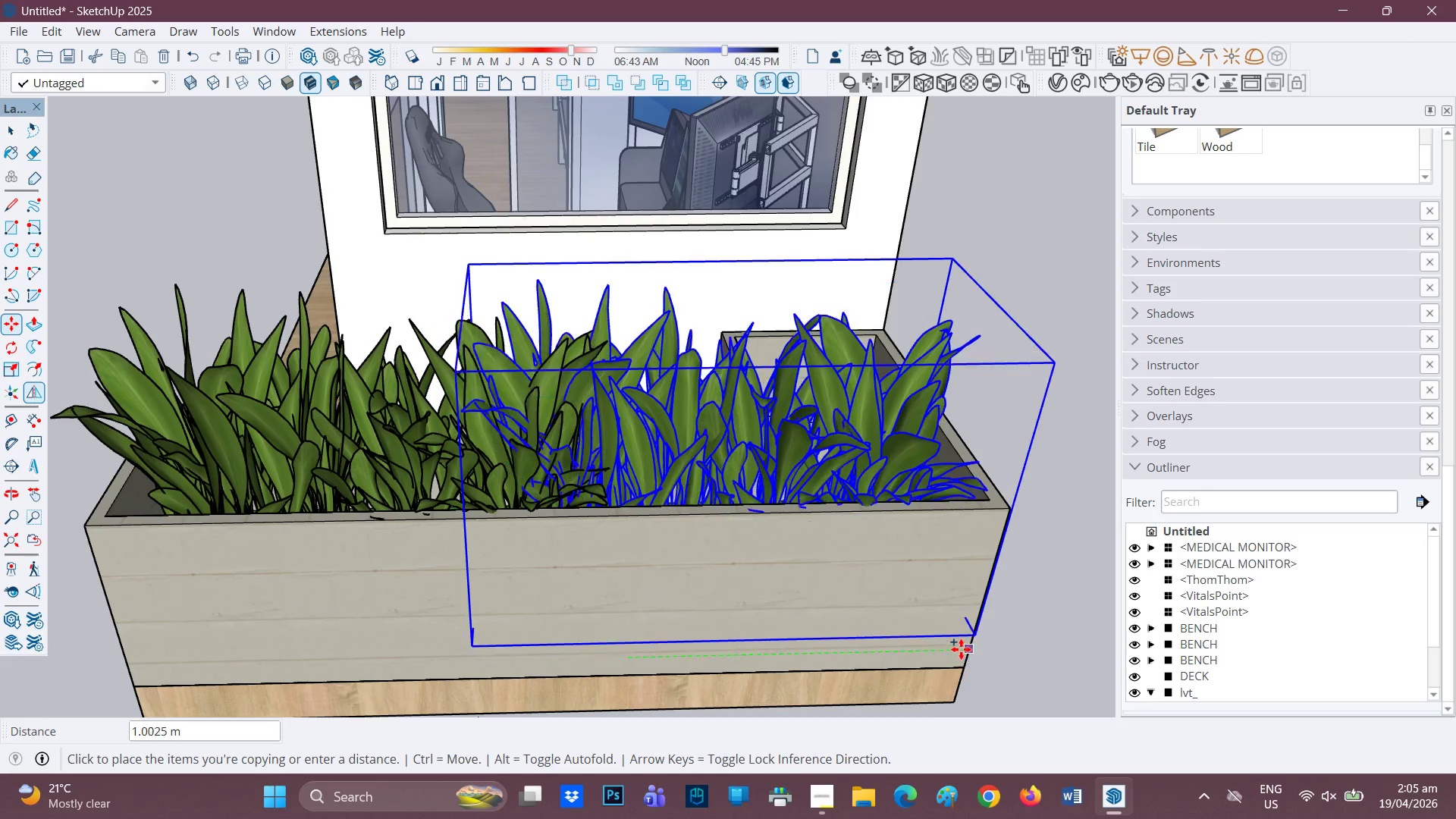 
left_click_drag(start_coordinate=[967, 653], to_coordinate=[964, 648])
 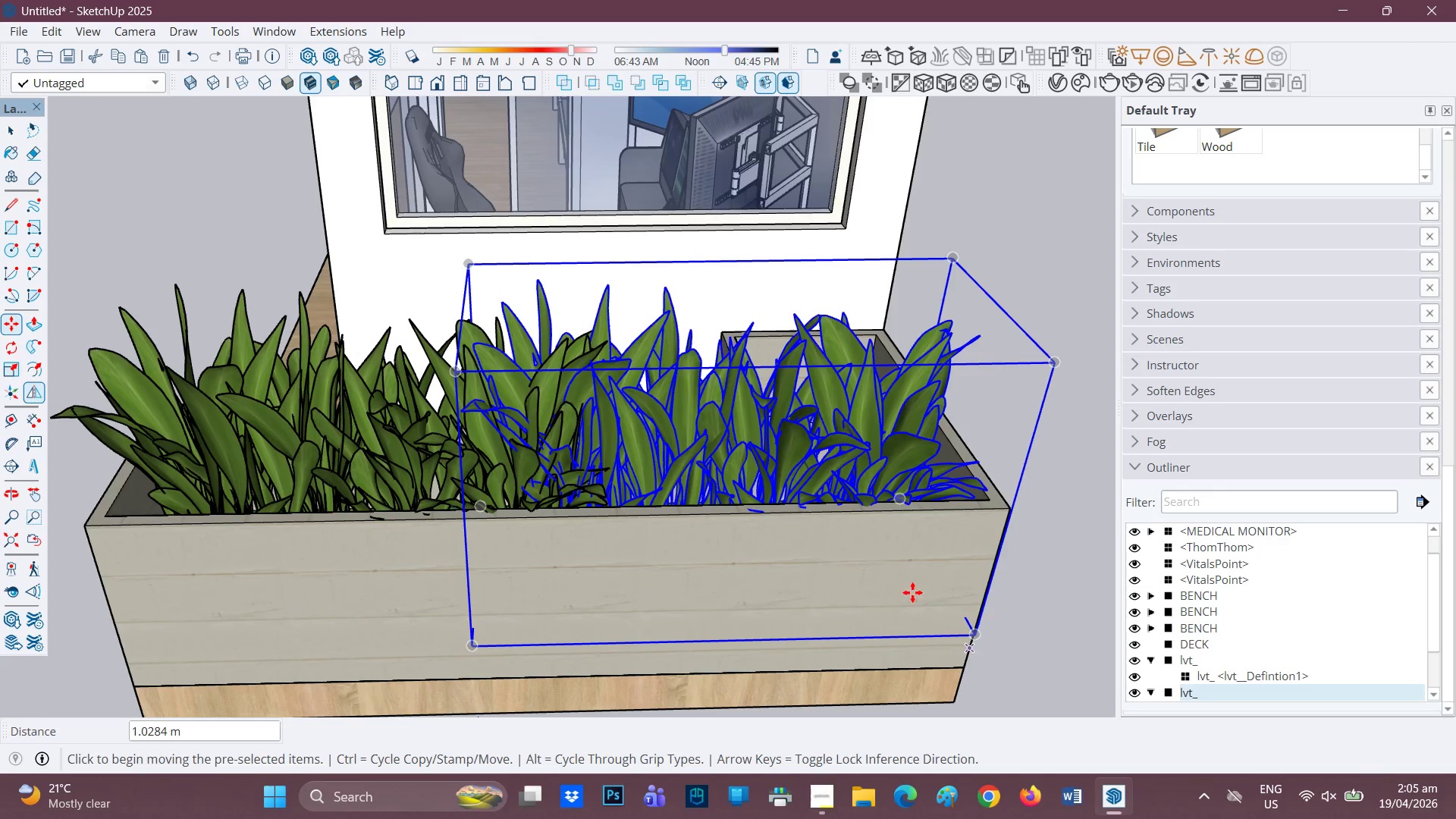 
scroll: coordinate [914, 593], scroll_direction: down, amount: 1.0
 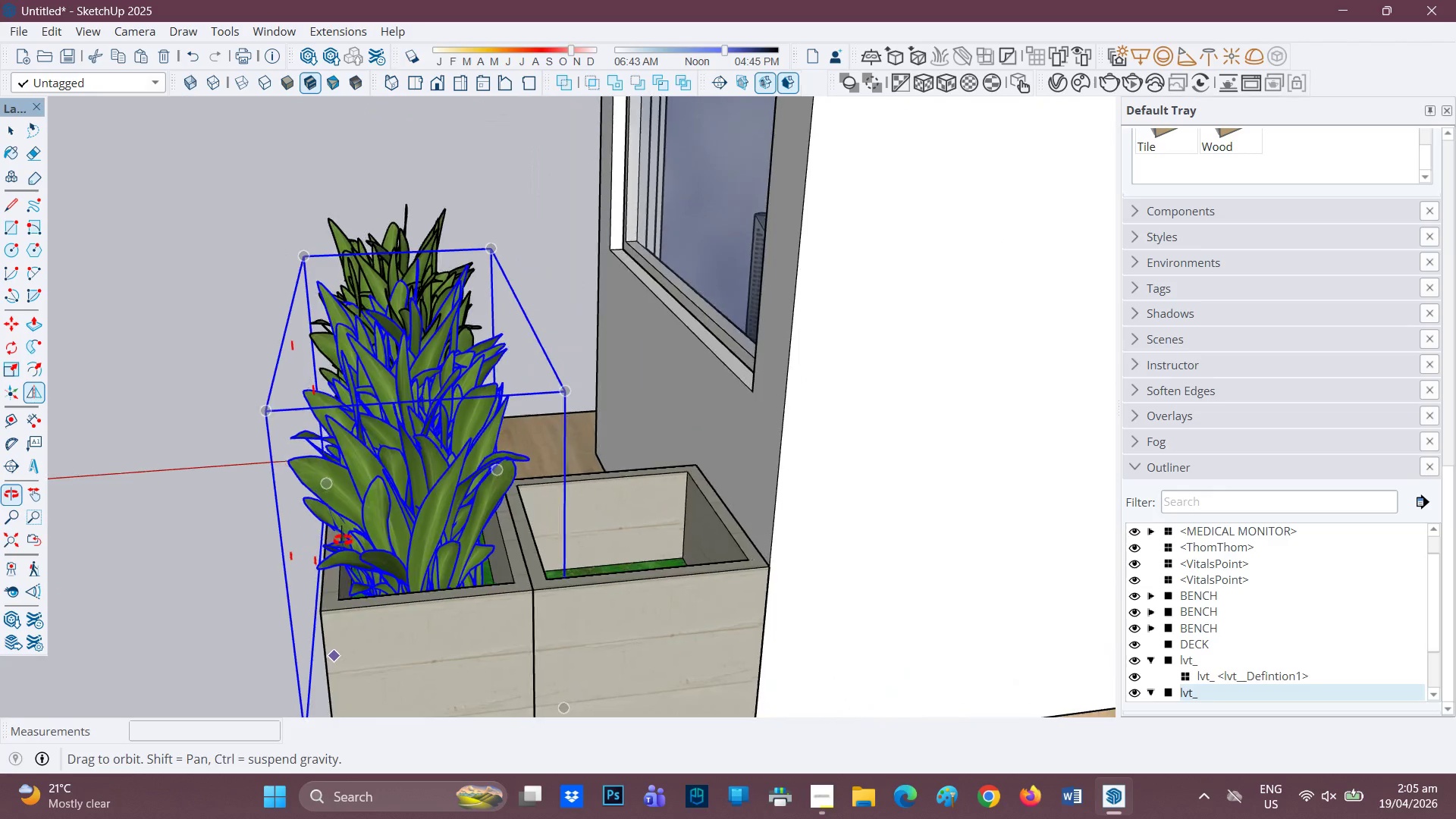 
scroll: coordinate [444, 562], scroll_direction: none, amount: 0.0
 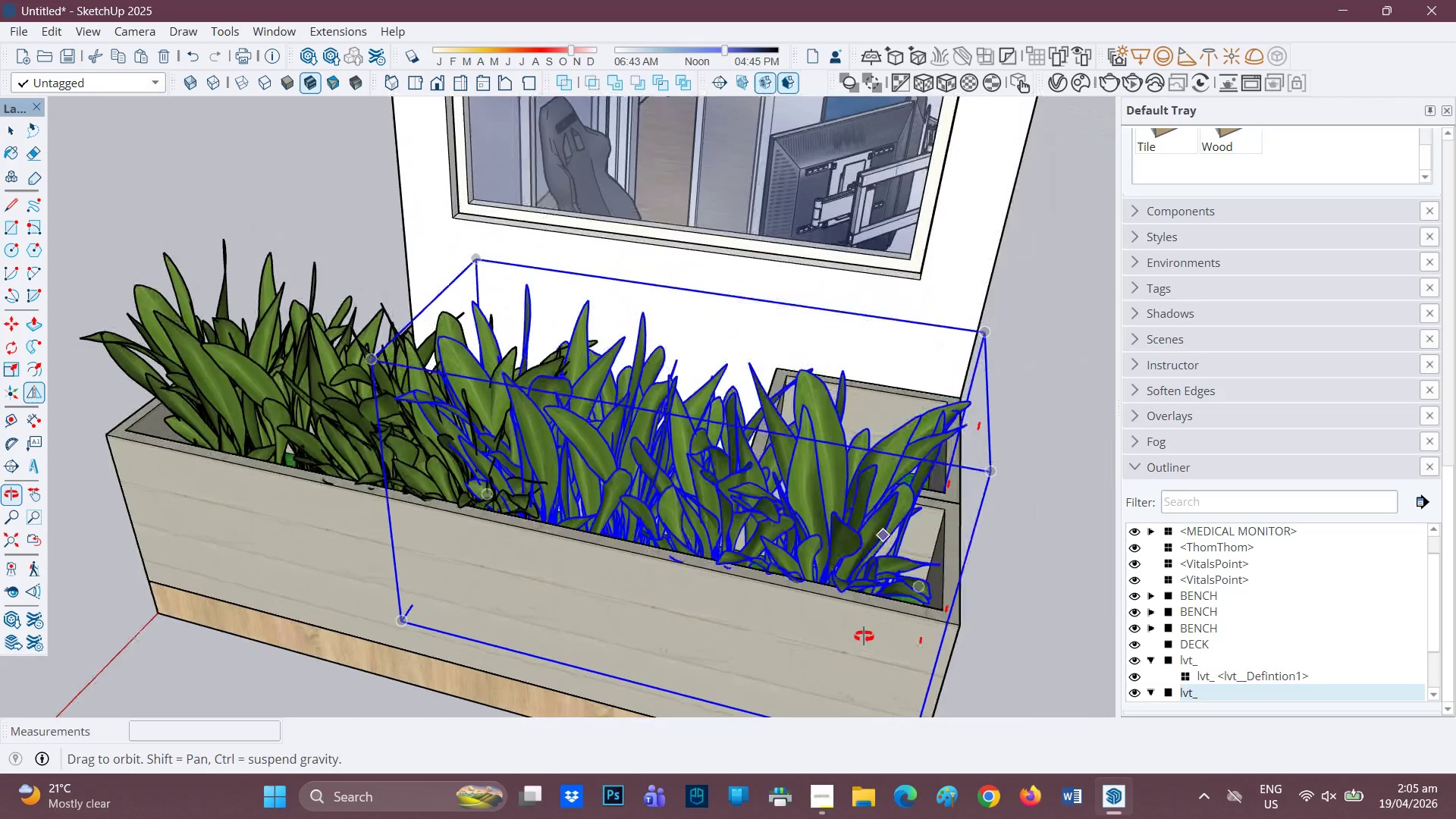 
scroll: coordinate [938, 479], scroll_direction: up, amount: 3.0
 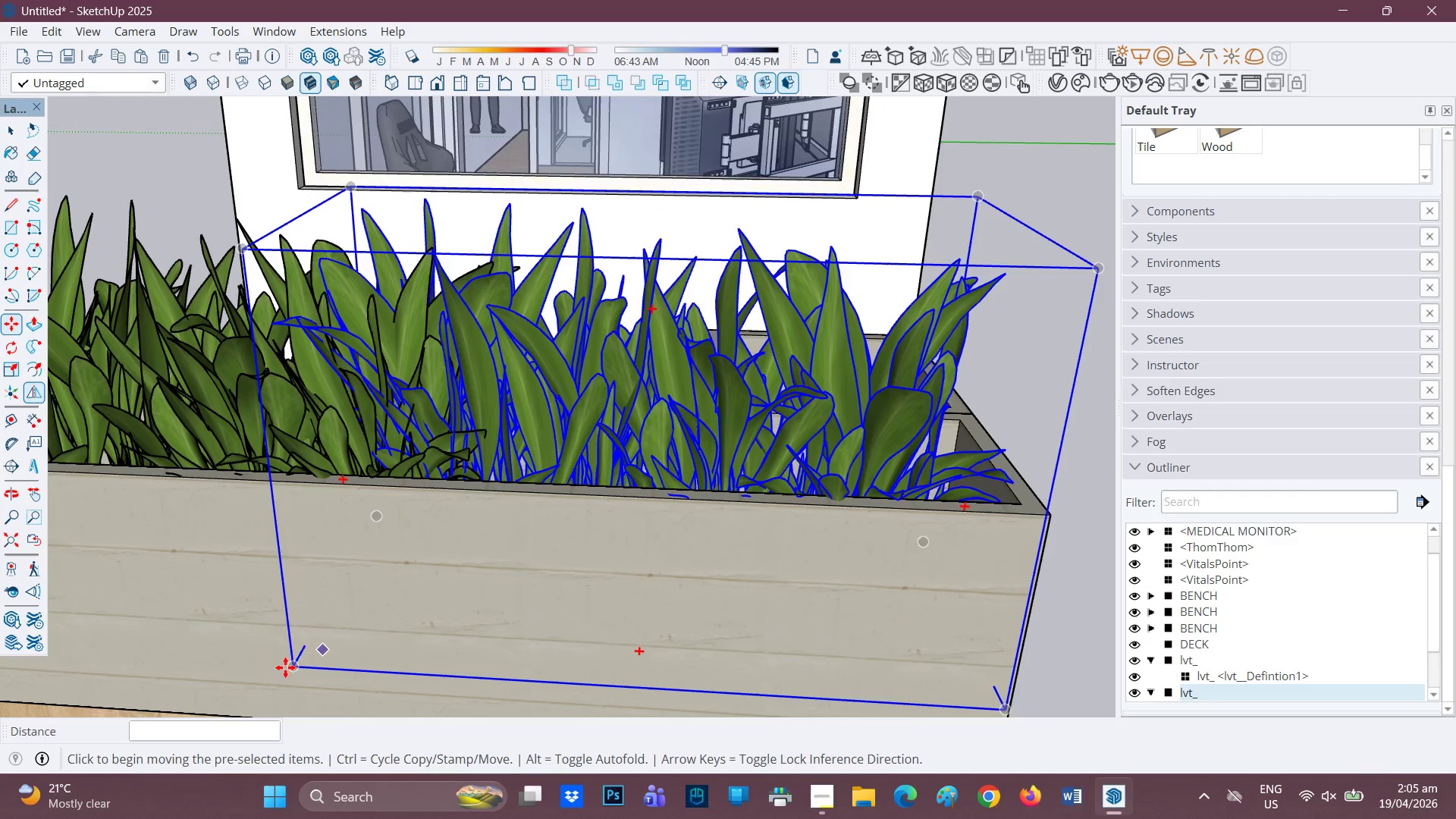 
key(M)
 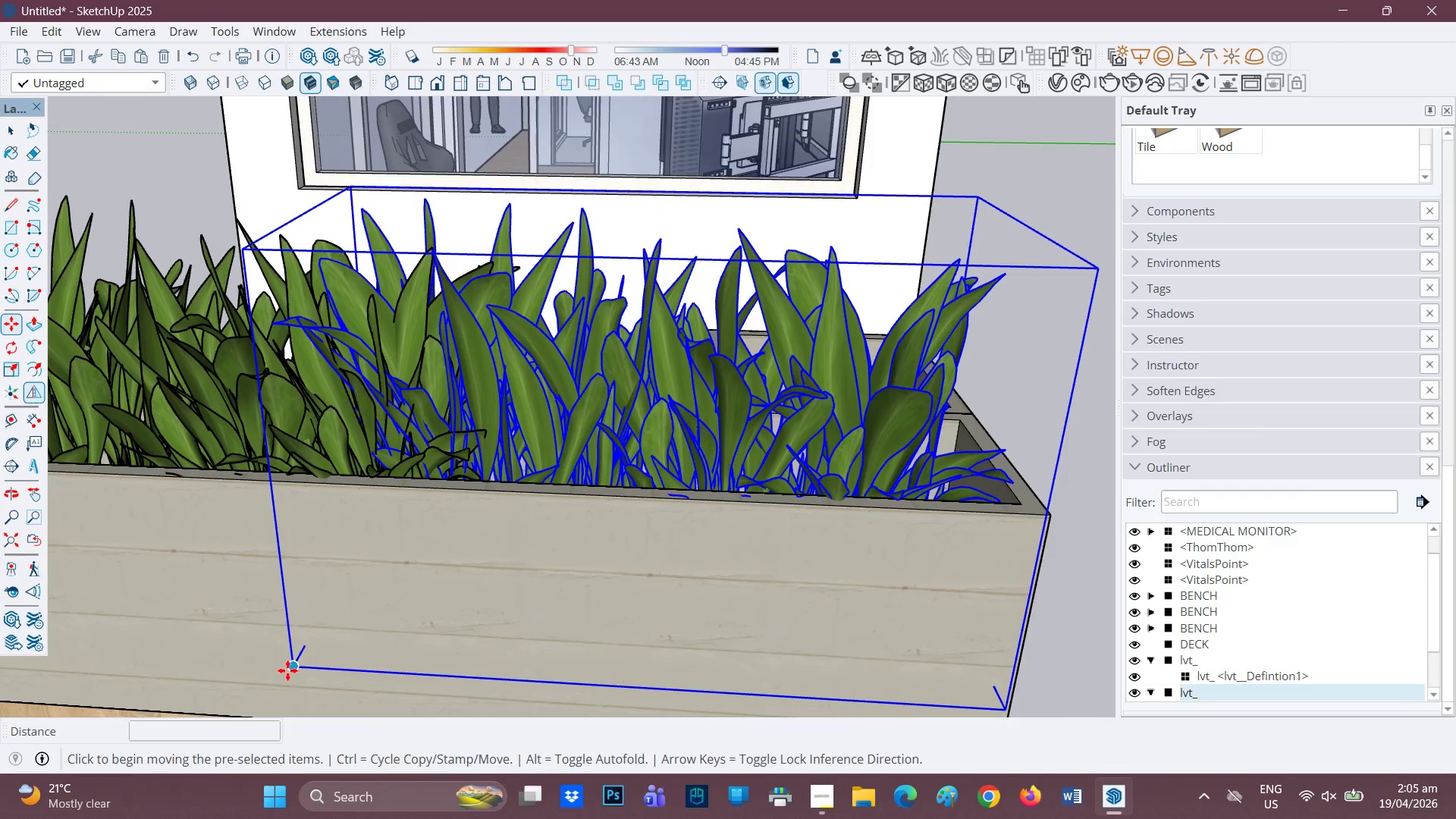 
left_click([287, 669])
 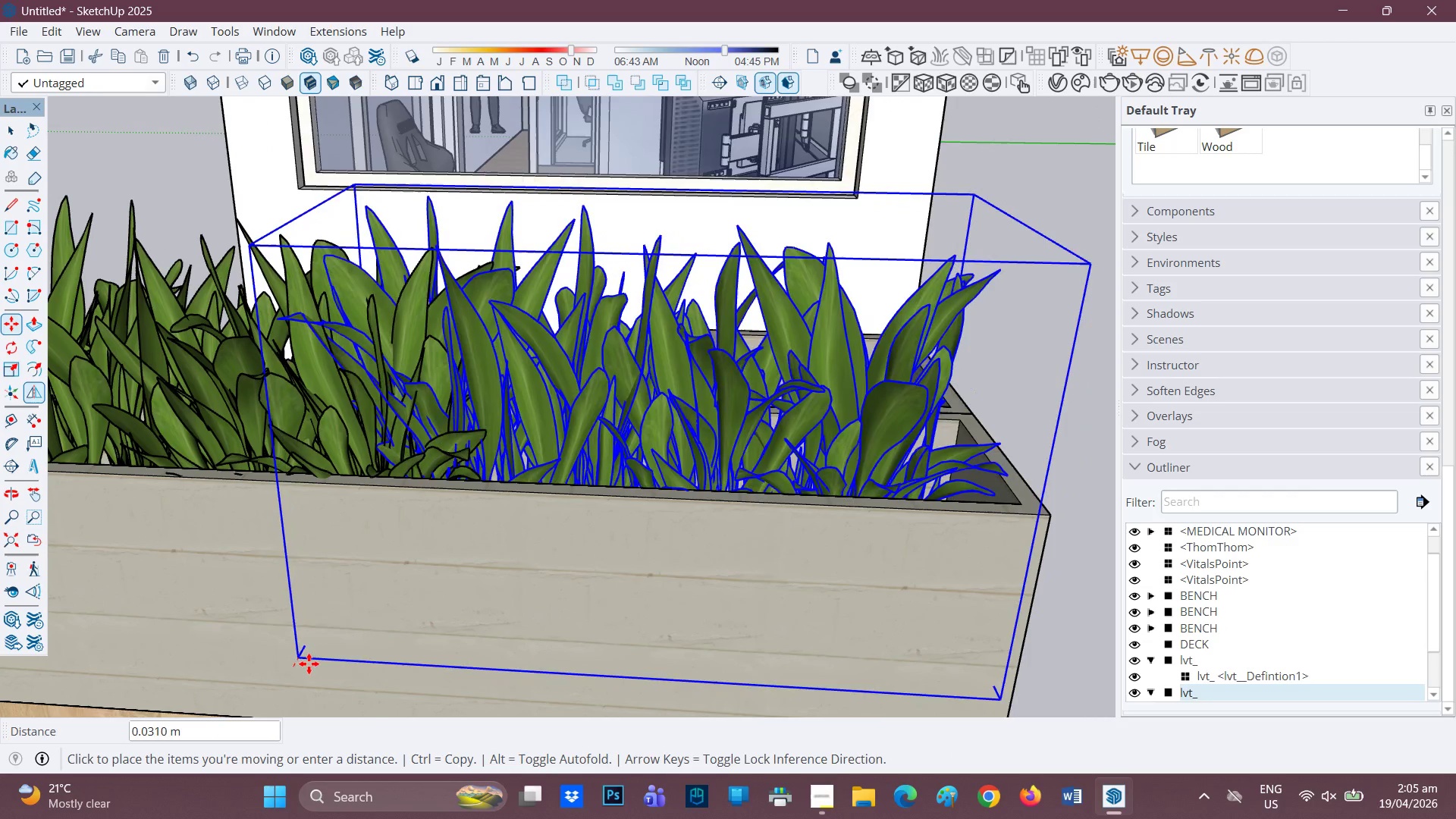 
left_click([315, 664])
 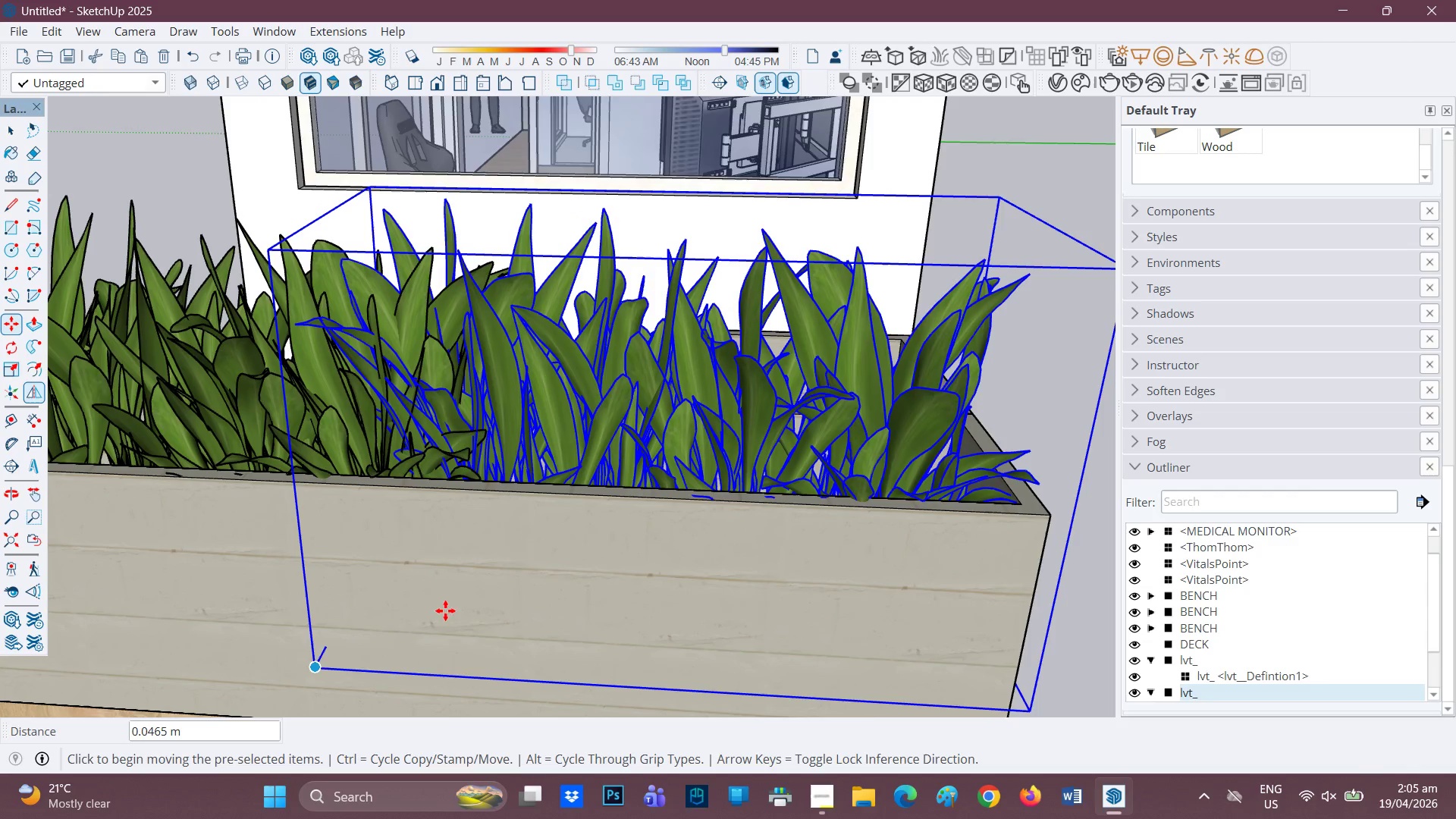 
scroll: coordinate [557, 582], scroll_direction: down, amount: 1.0
 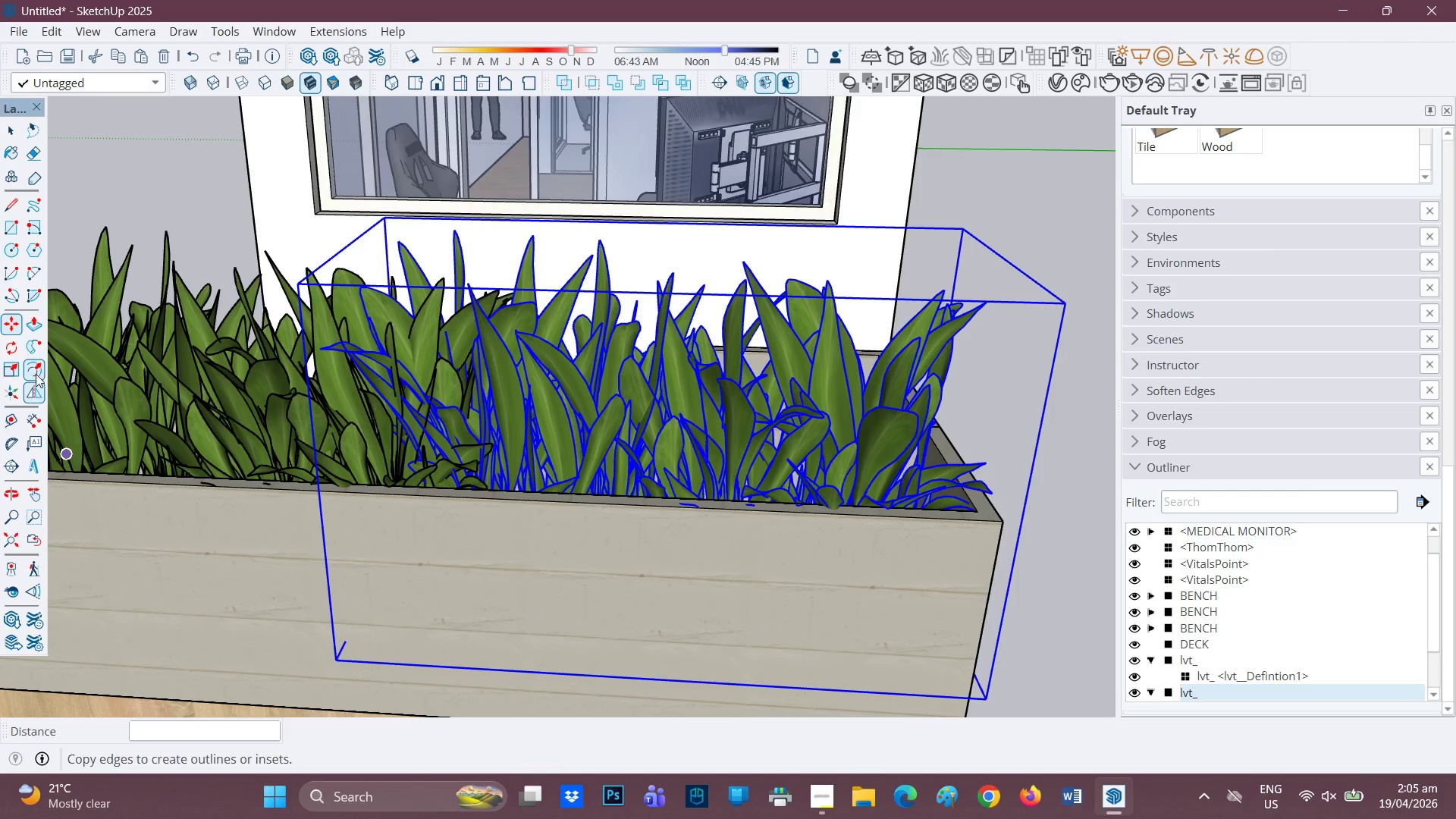 
left_click([27, 400])
 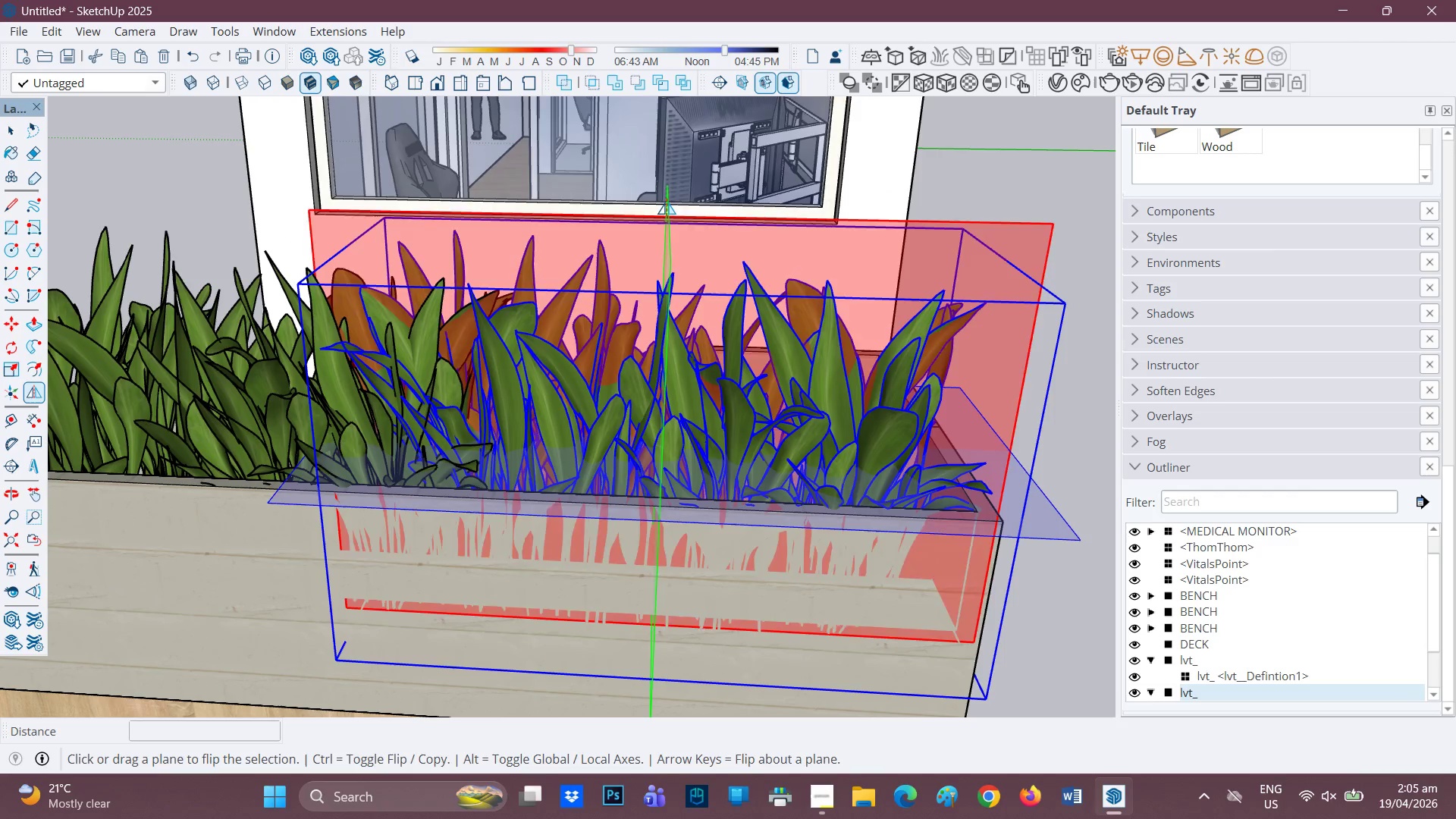 
left_click([667, 200])
 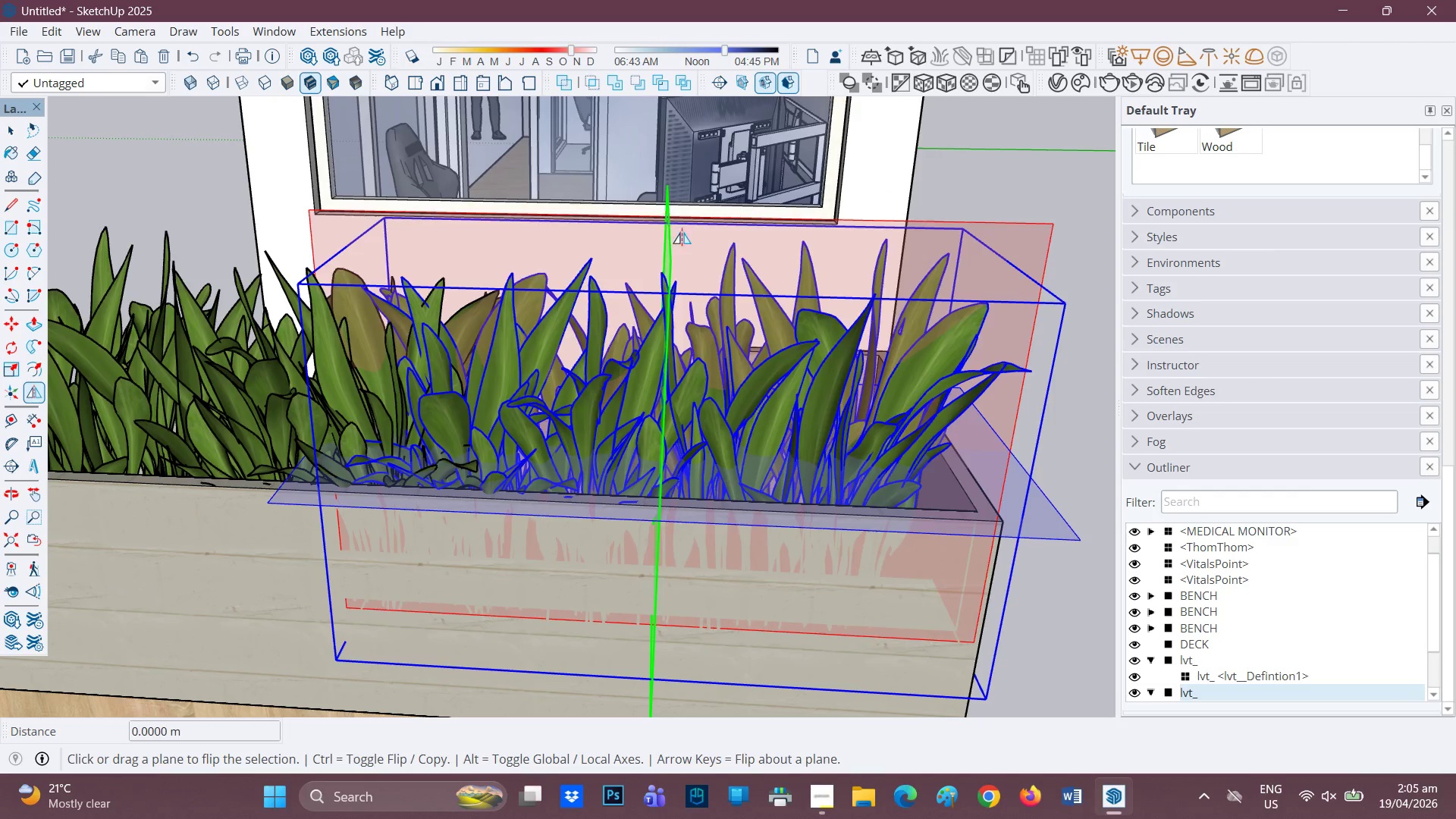 
scroll: coordinate [761, 287], scroll_direction: down, amount: 3.0
 